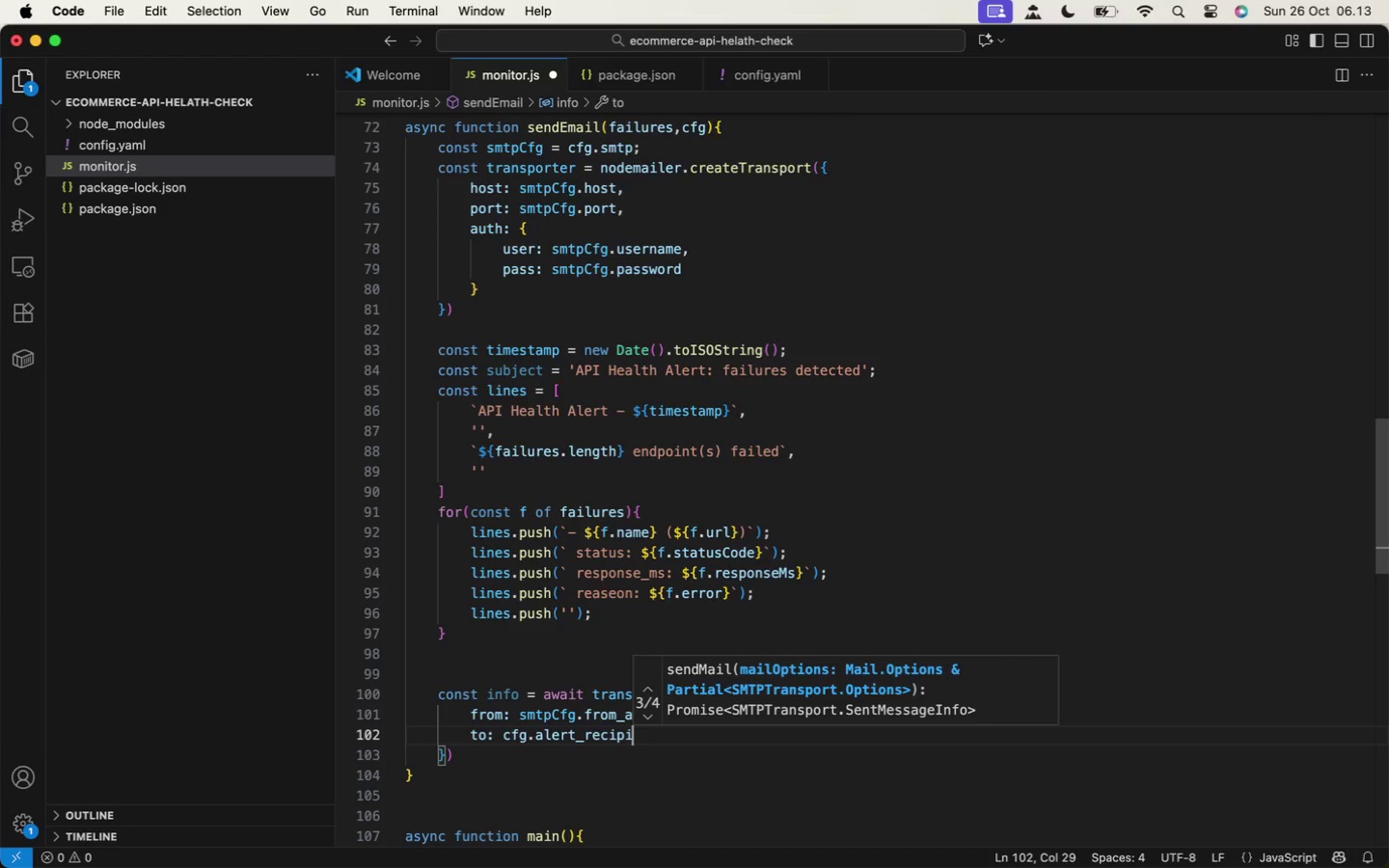 
left_click([165, 137])
 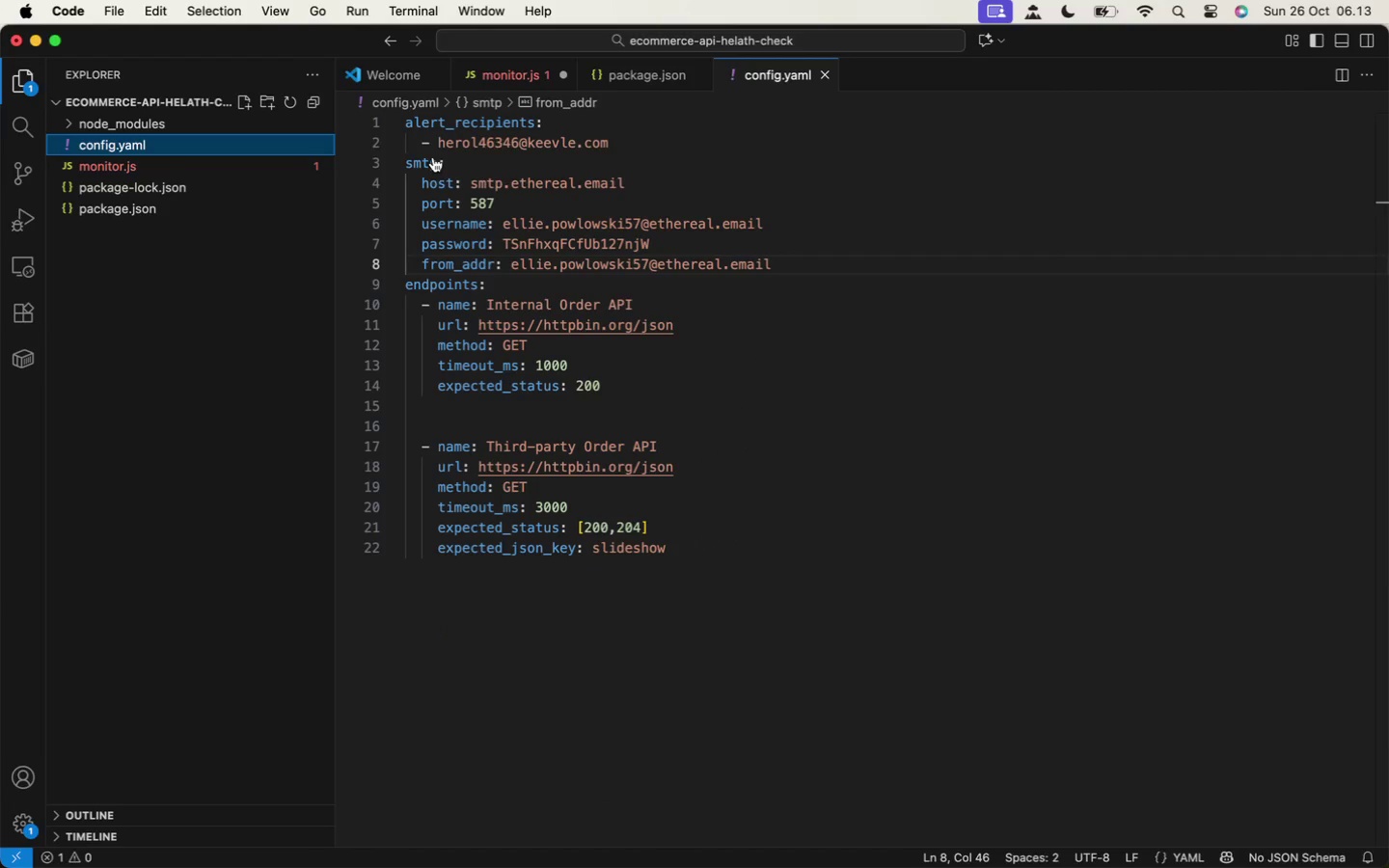 
hold_key(key=ShiftLeft, duration=1.39)
left_click([538, 122])
 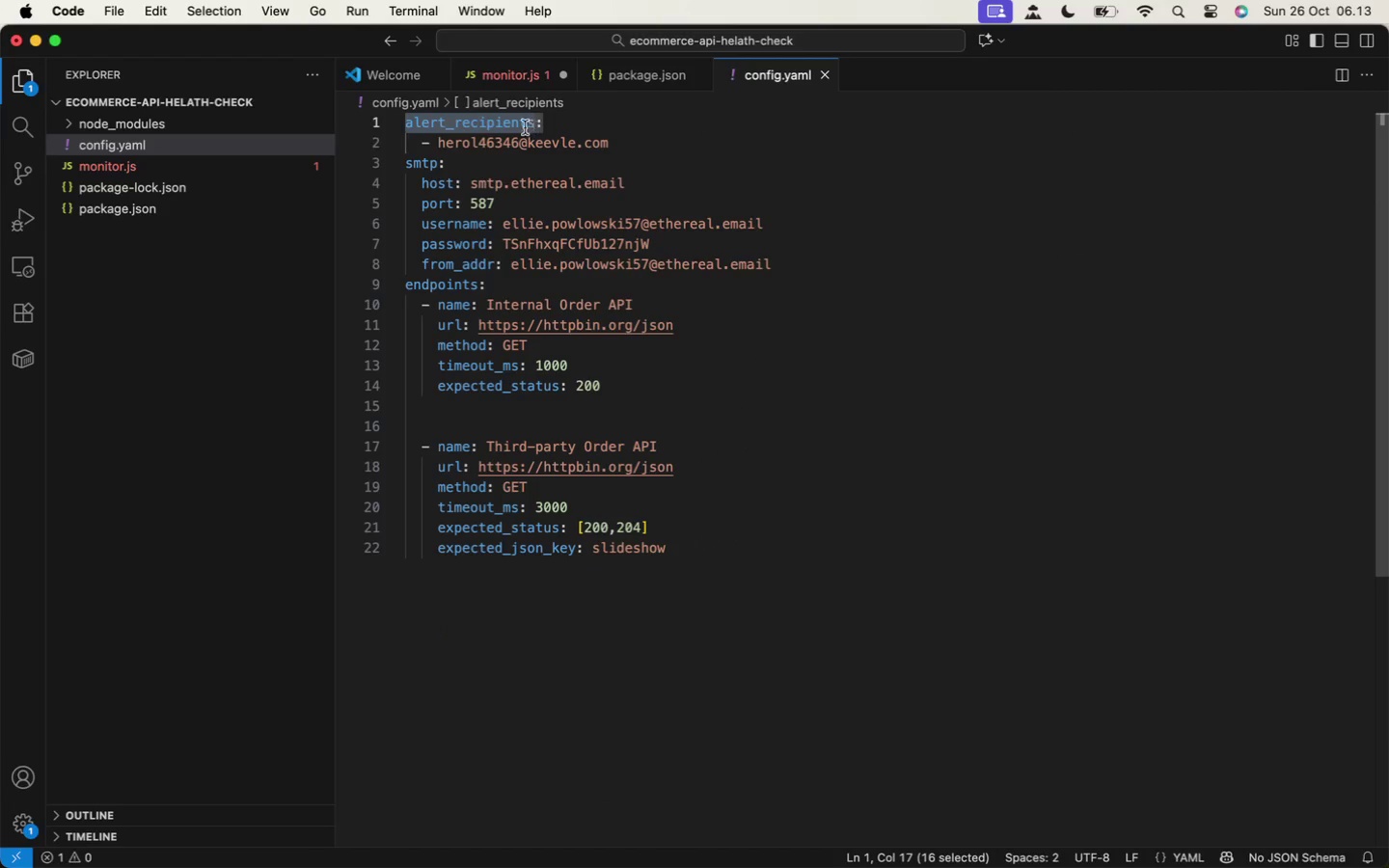 
key(Meta+C)
 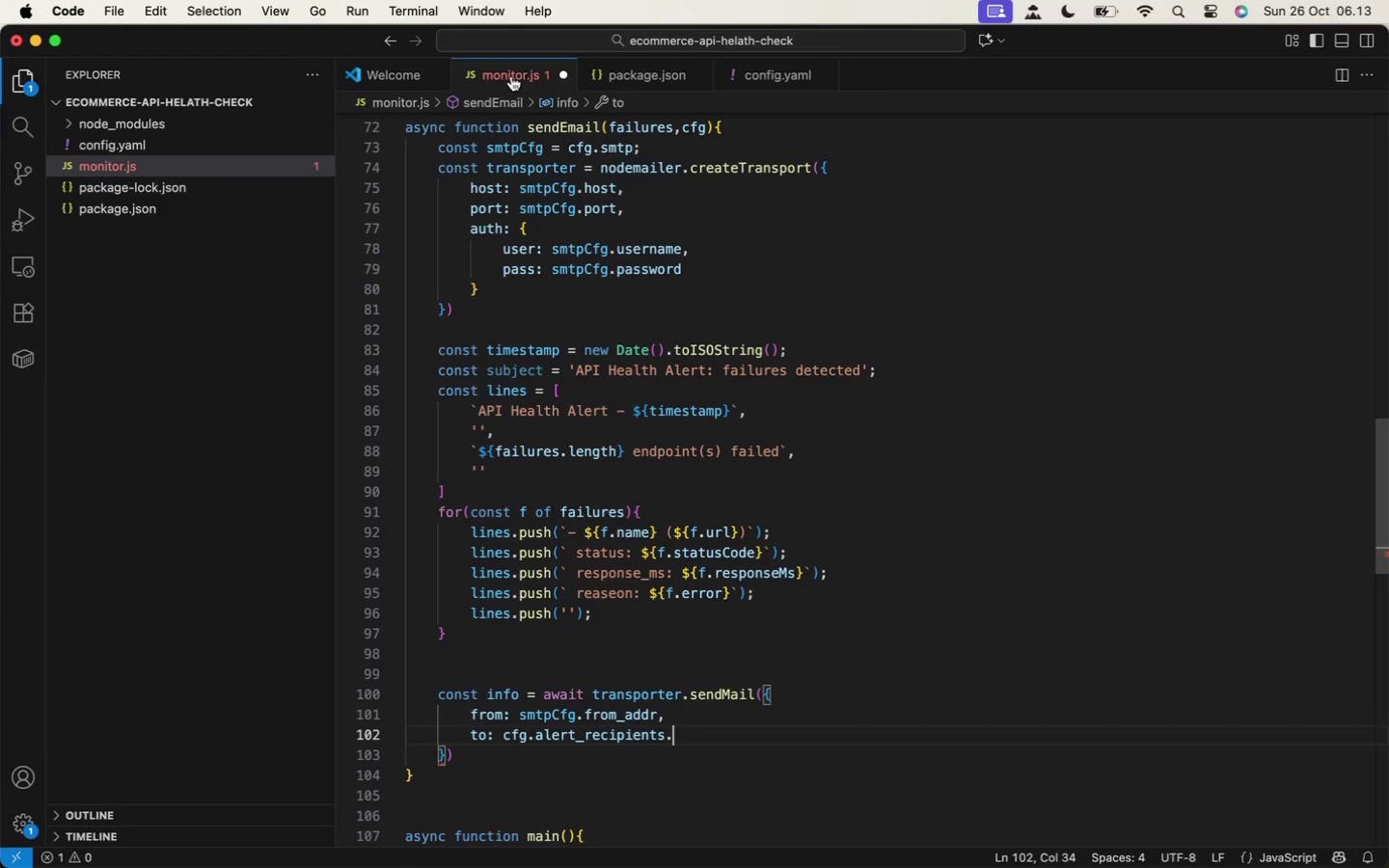 
left_click([511, 76])
 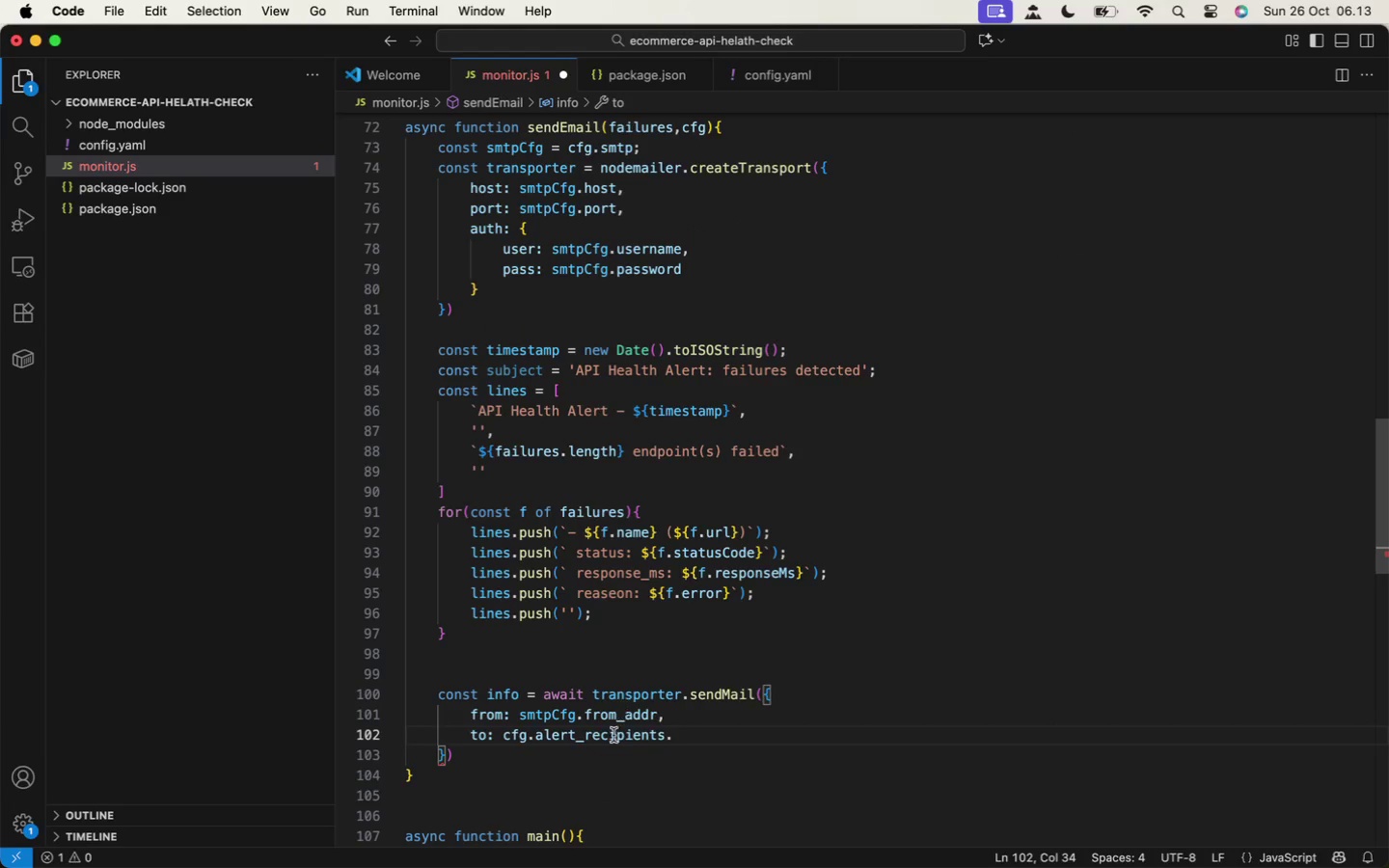 
hold_key(key=ShiftLeft, duration=1.15)
left_click([537, 736])
 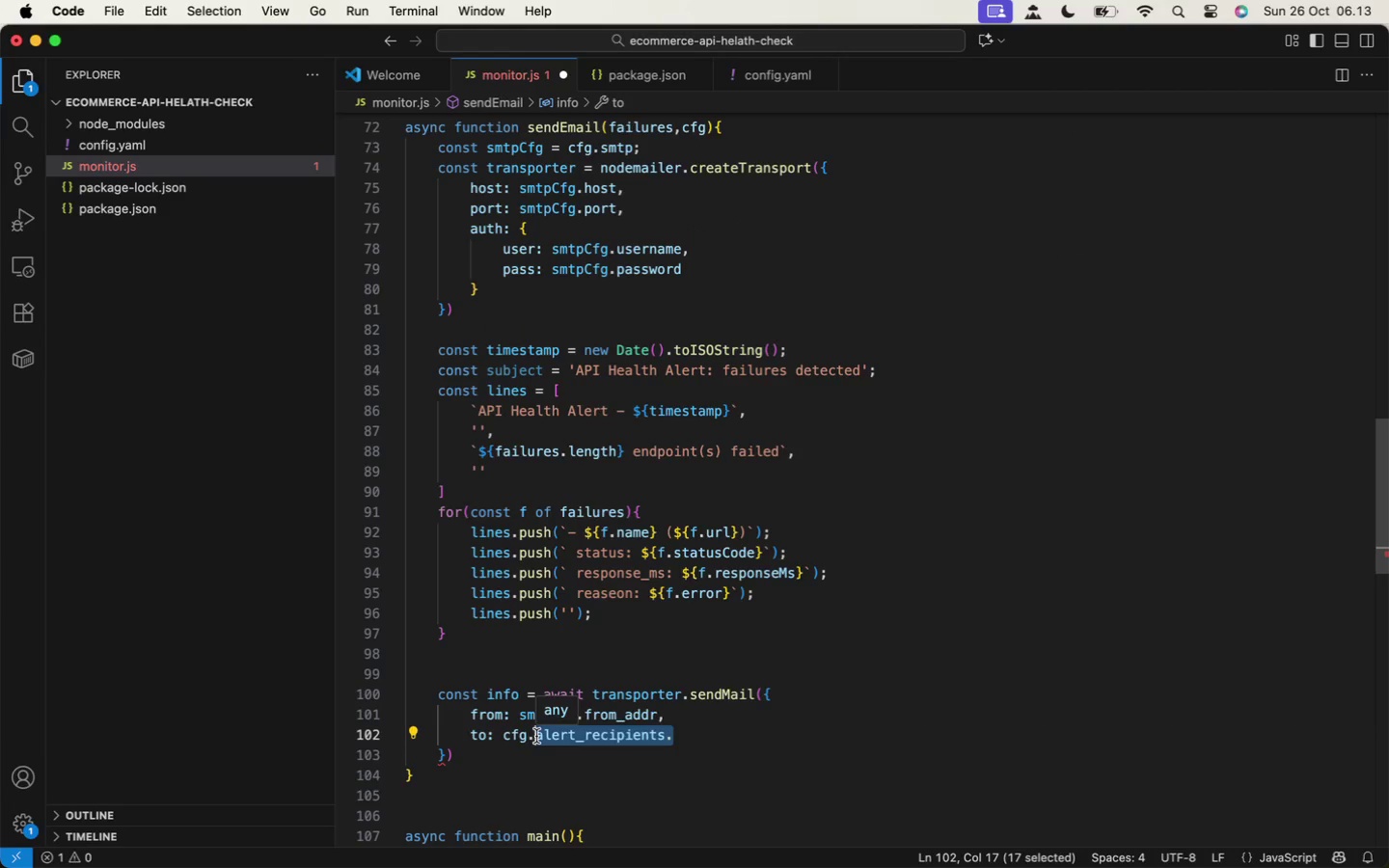 
key(Meta+V)
 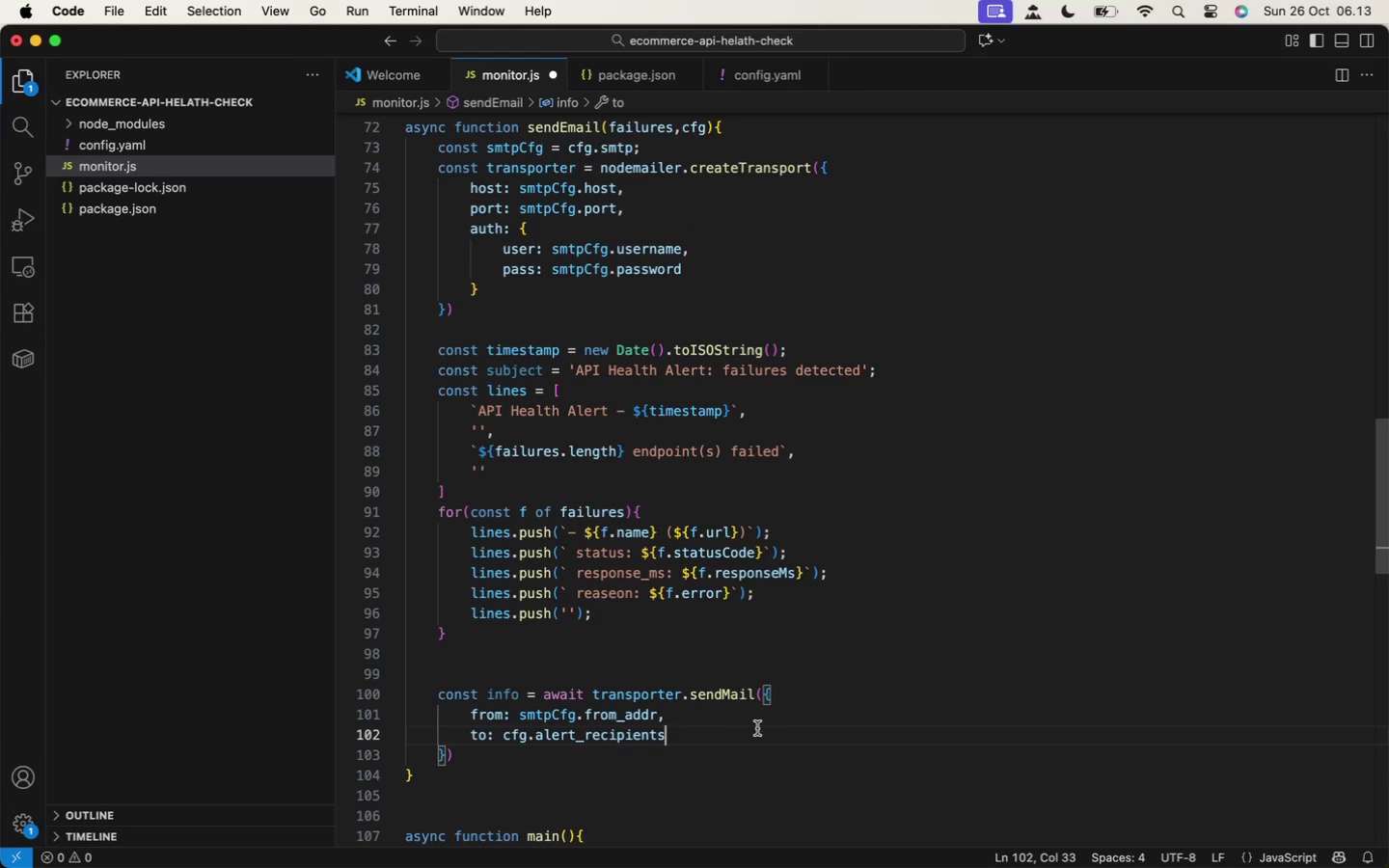 
left_click([757, 728])
 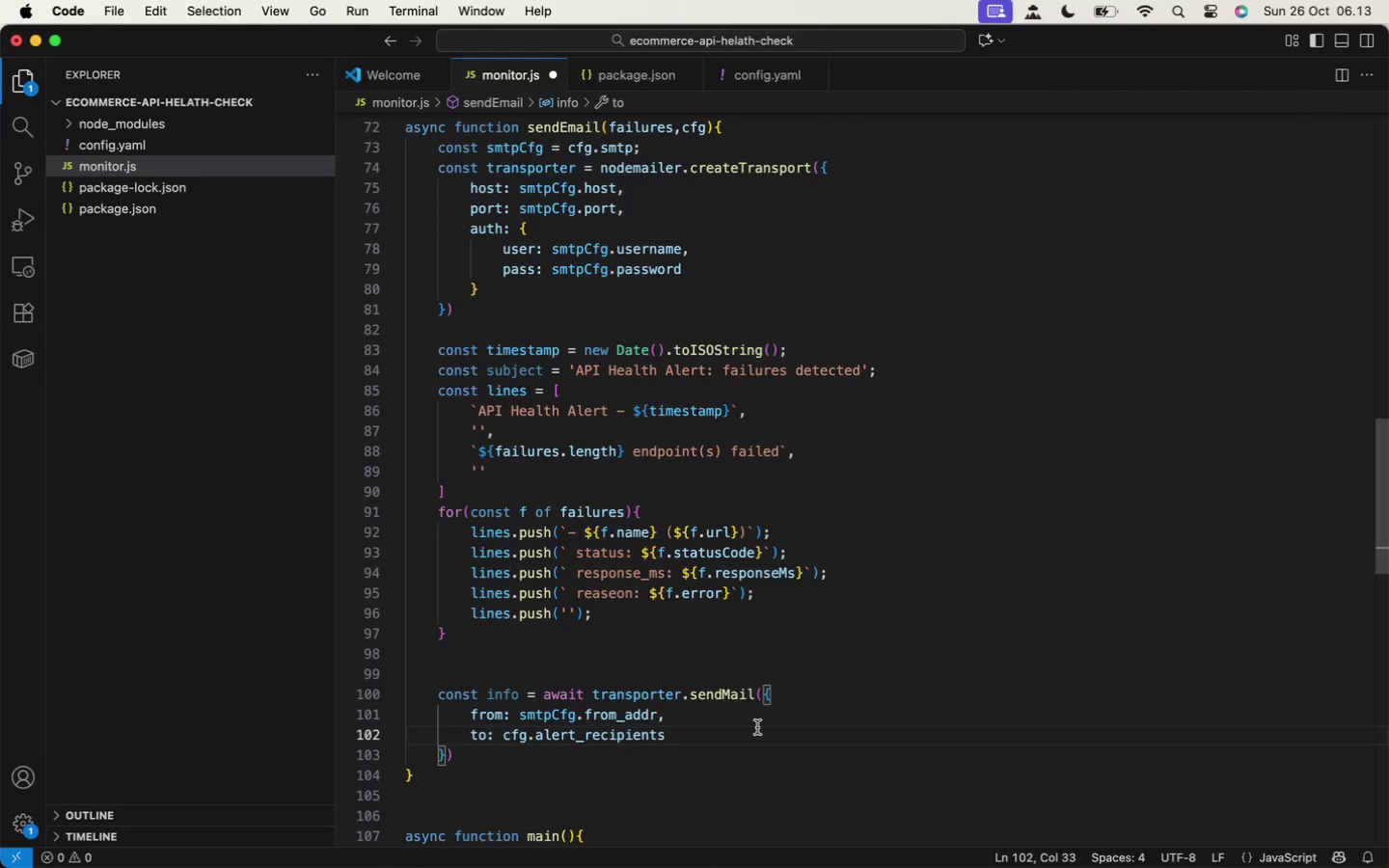 
type(.jon)
key(Backspace)
type(in()
 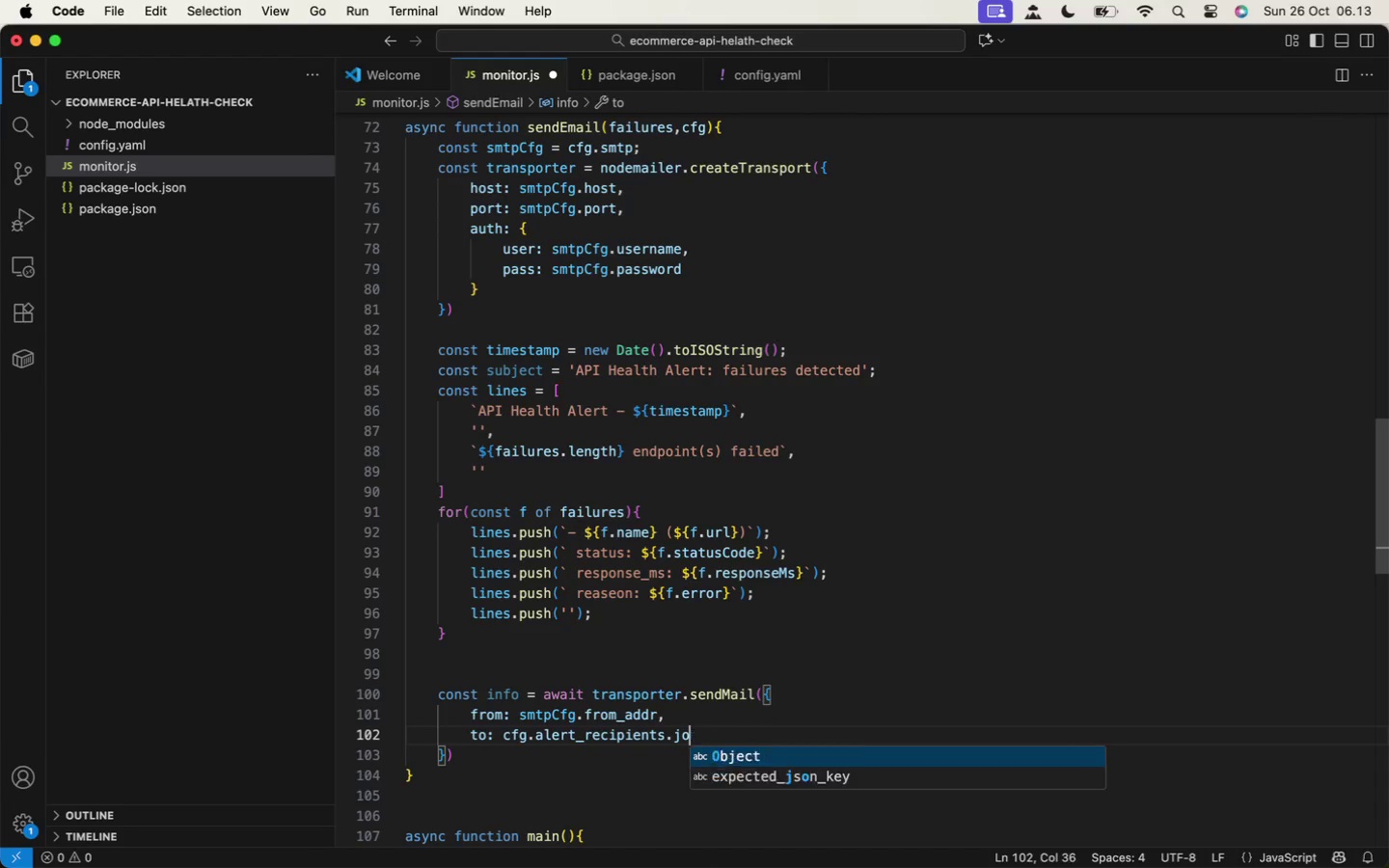 
key(Quote)
 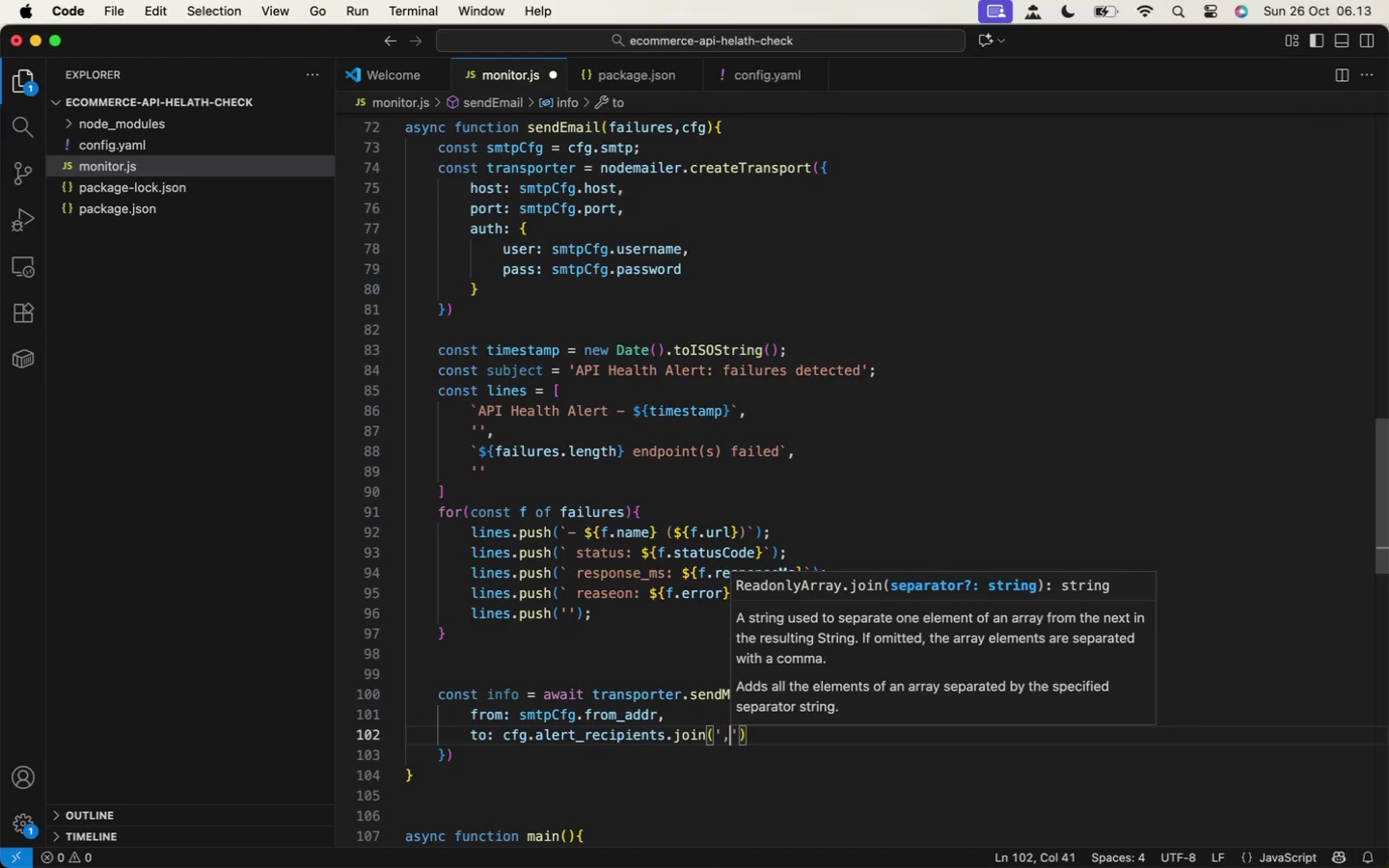 
key(Comma)
 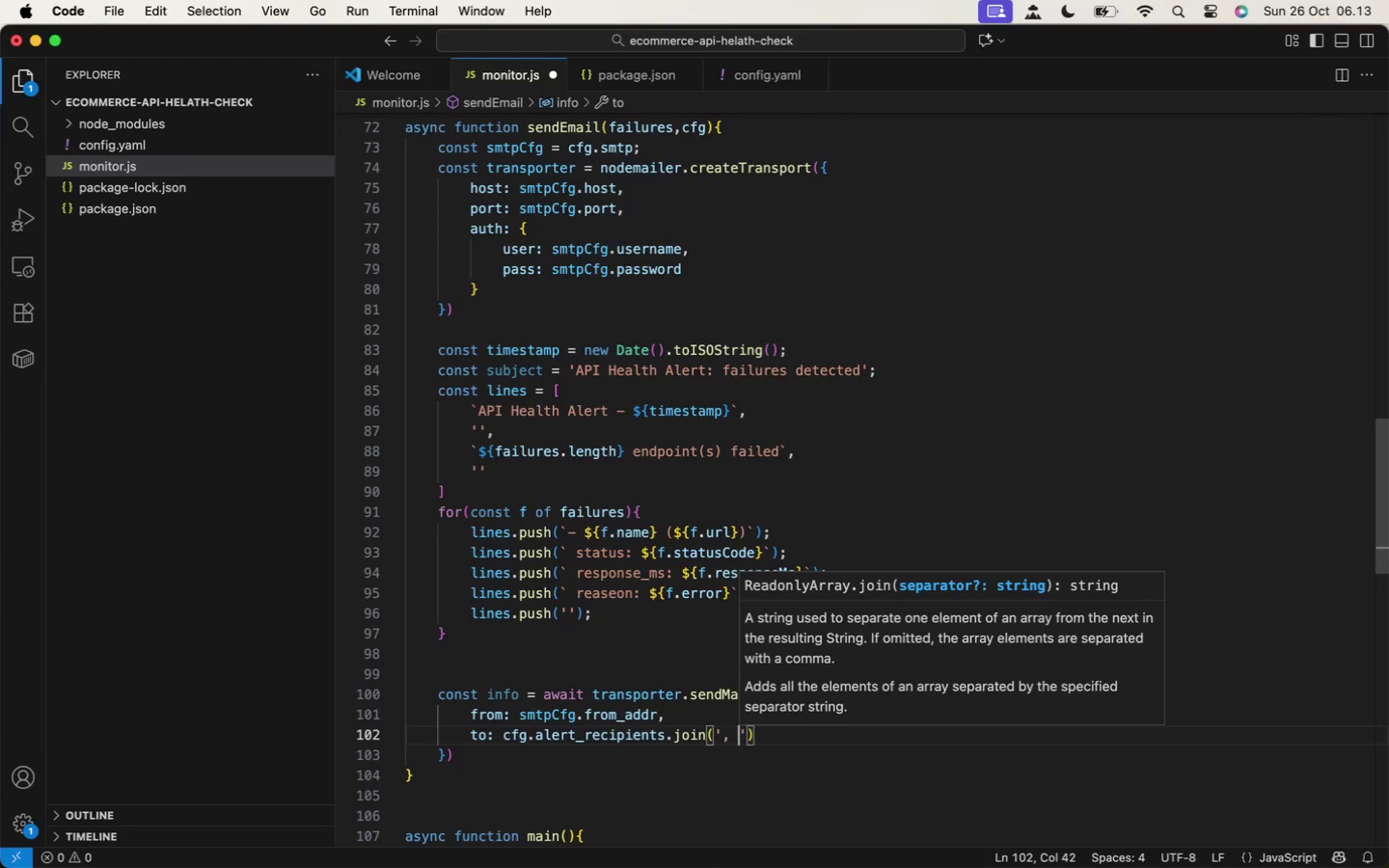 
key(Space)
 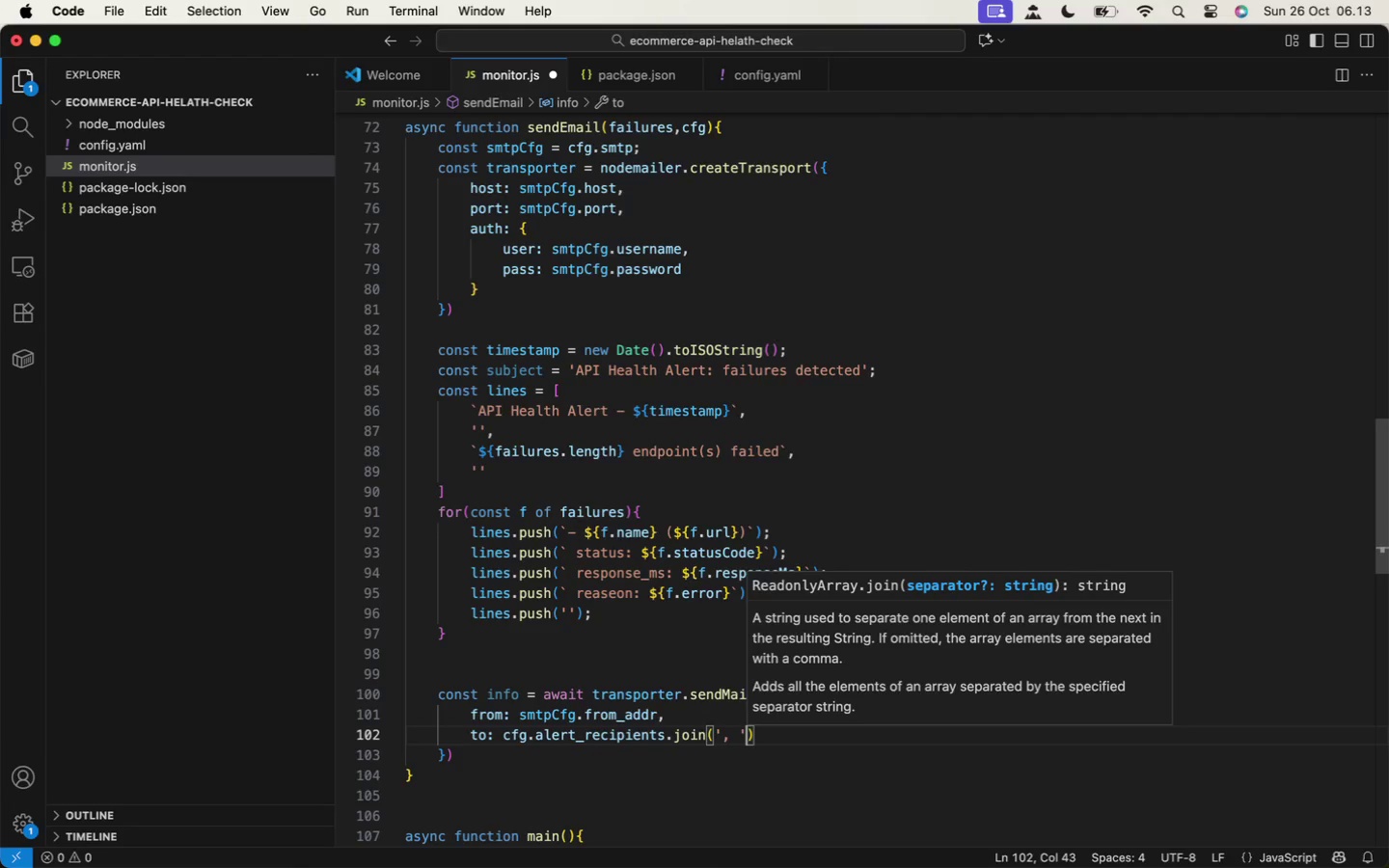 
key(ArrowRight)
 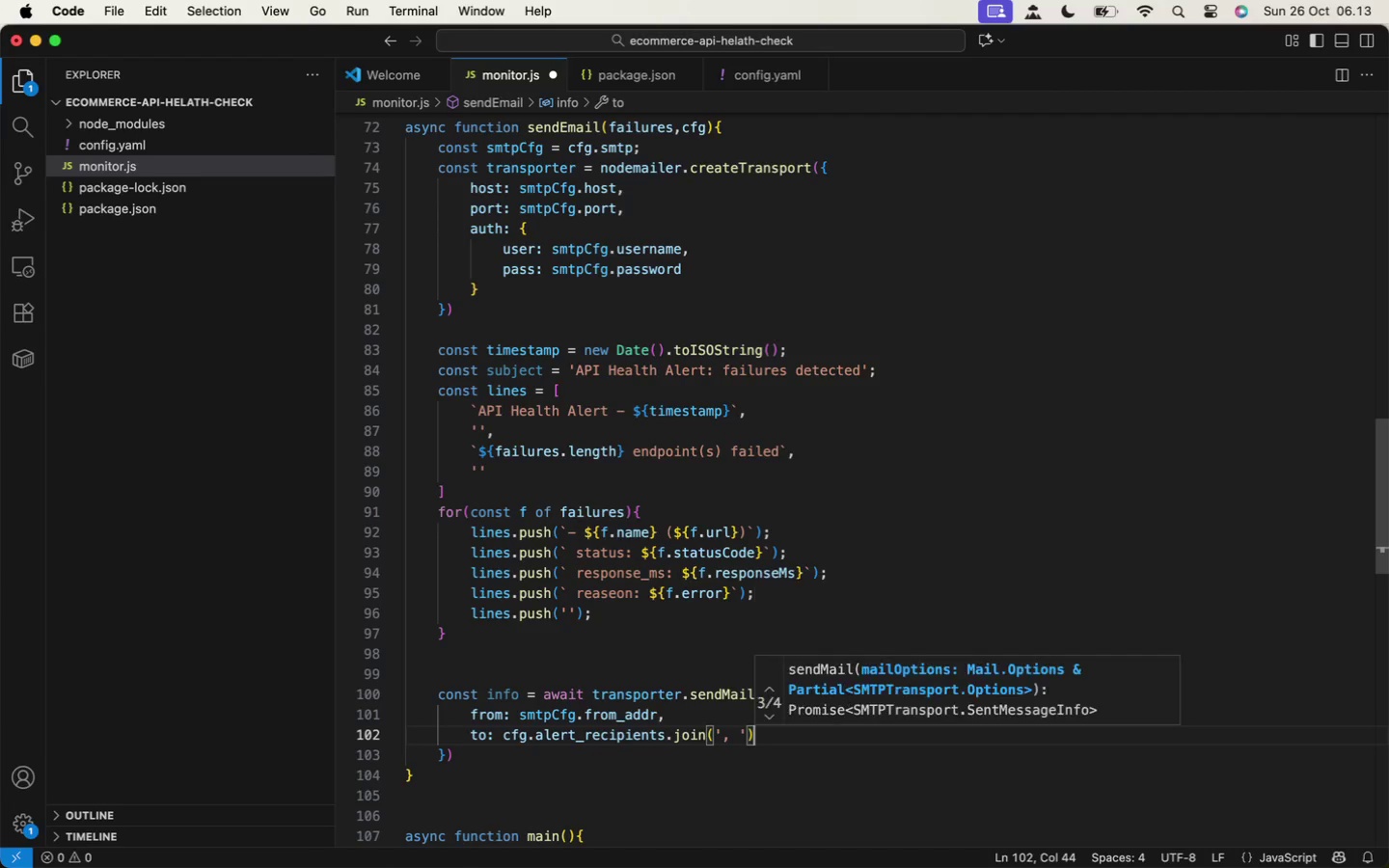 
key(ArrowRight)
 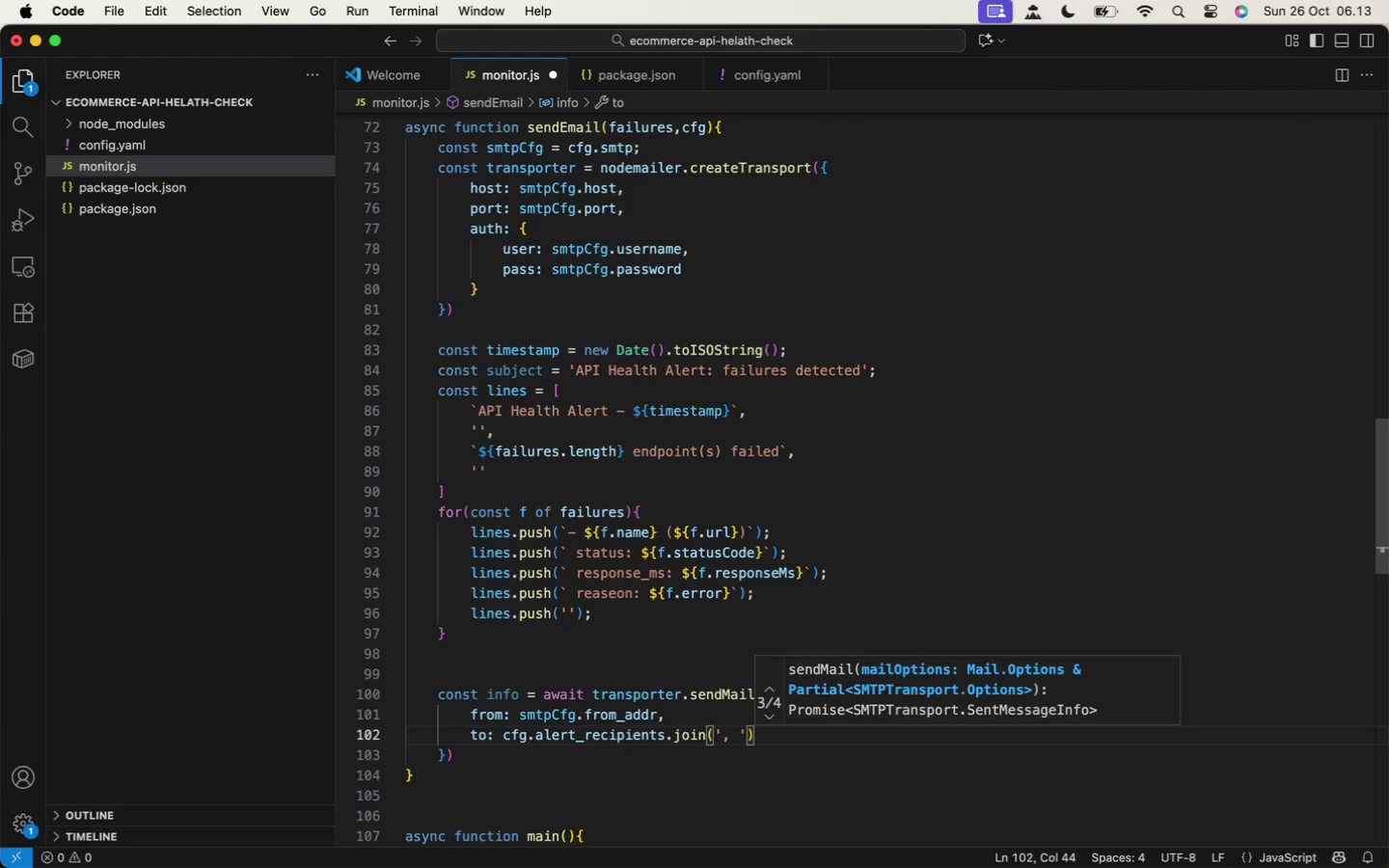 
key(Semicolon)
 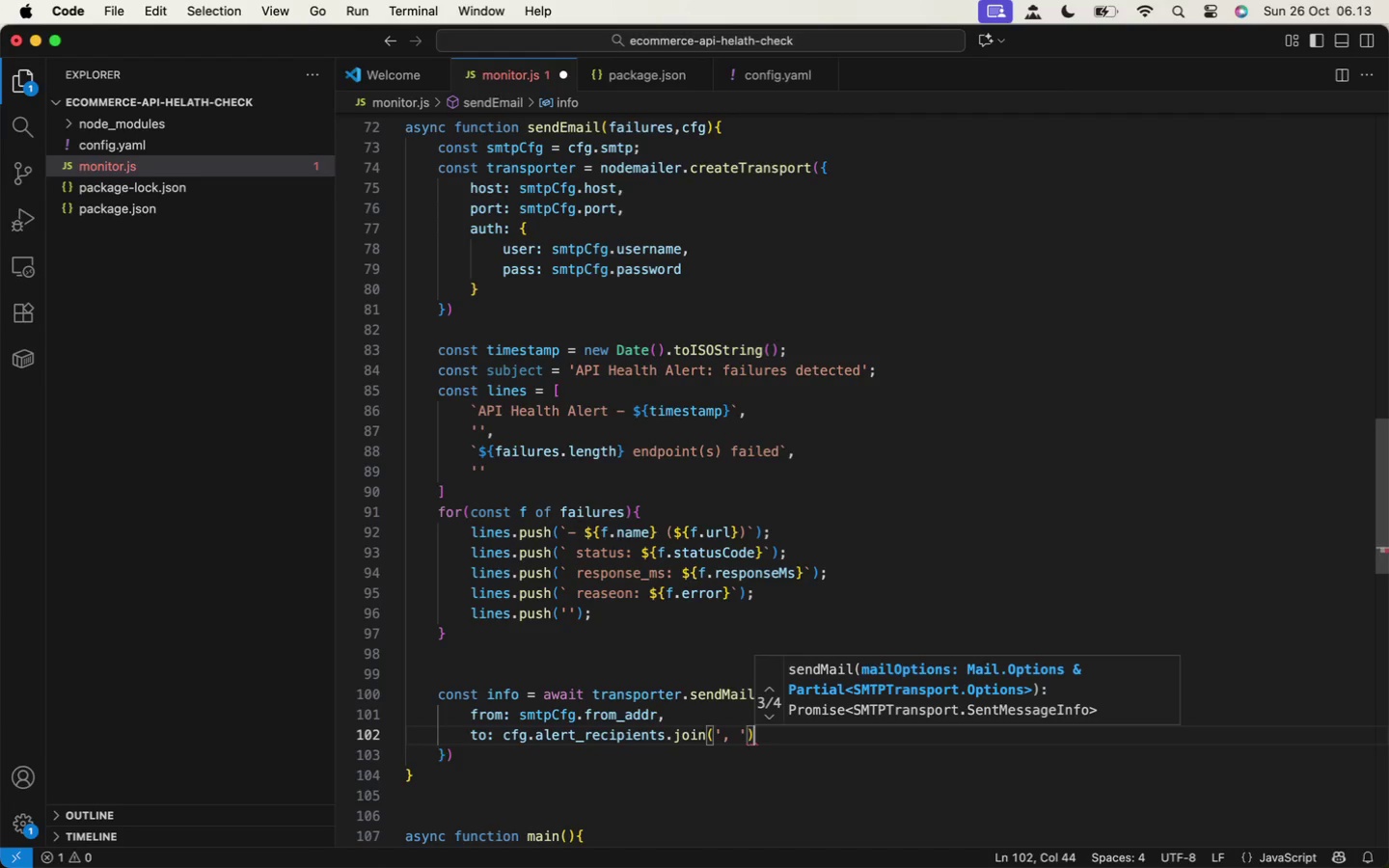 
key(Backspace)
 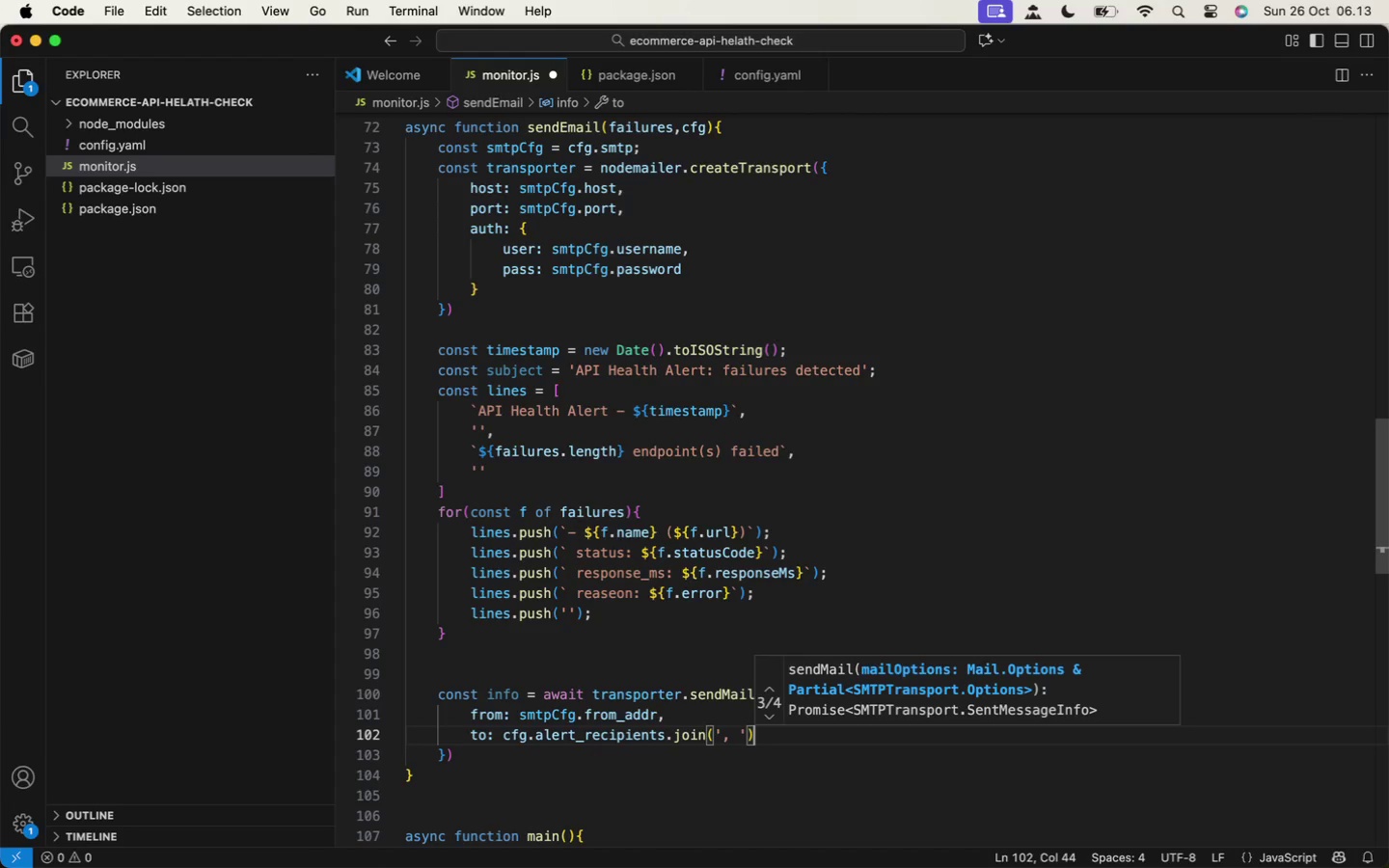 
key(Comma)
 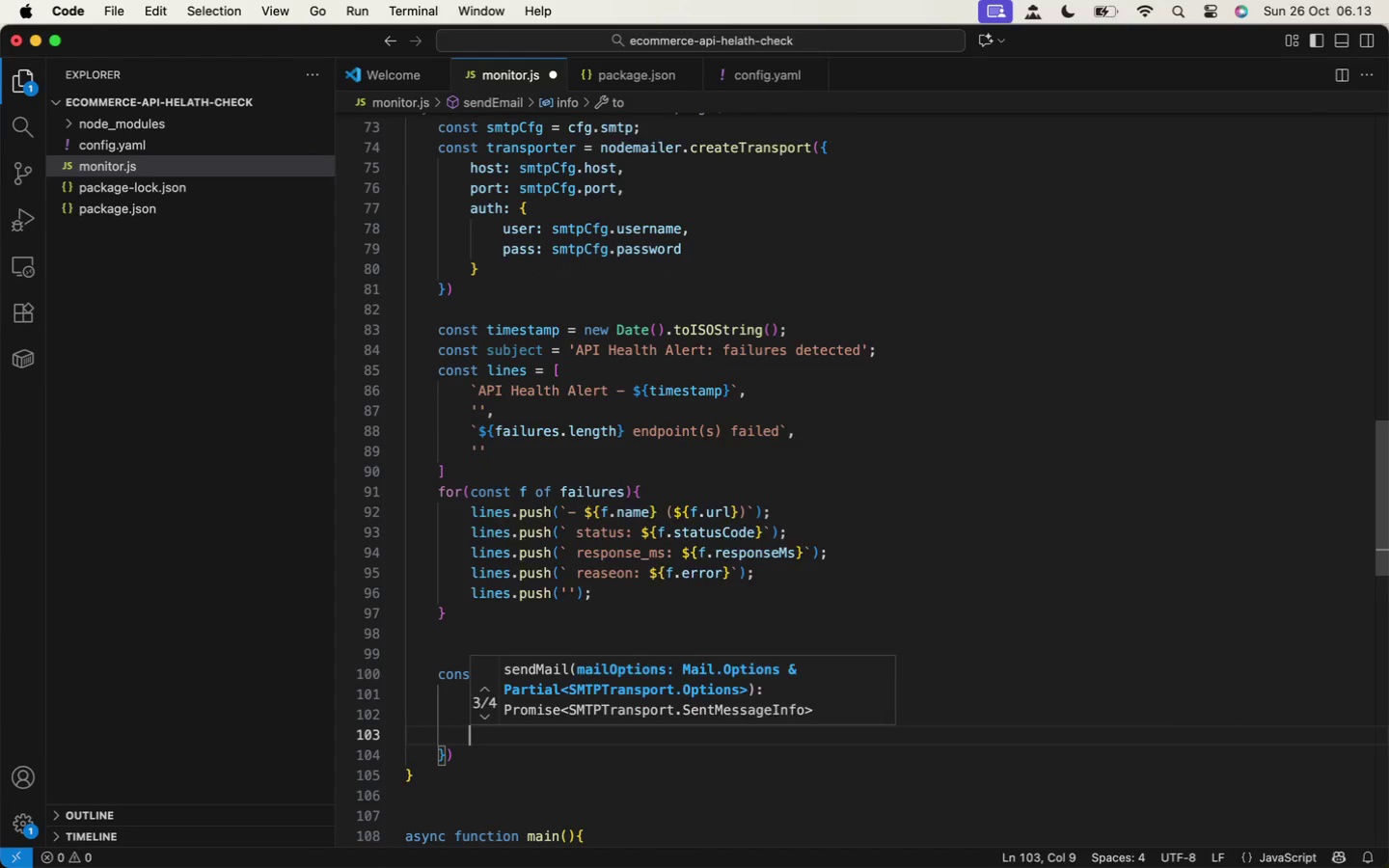 
key(Enter)
 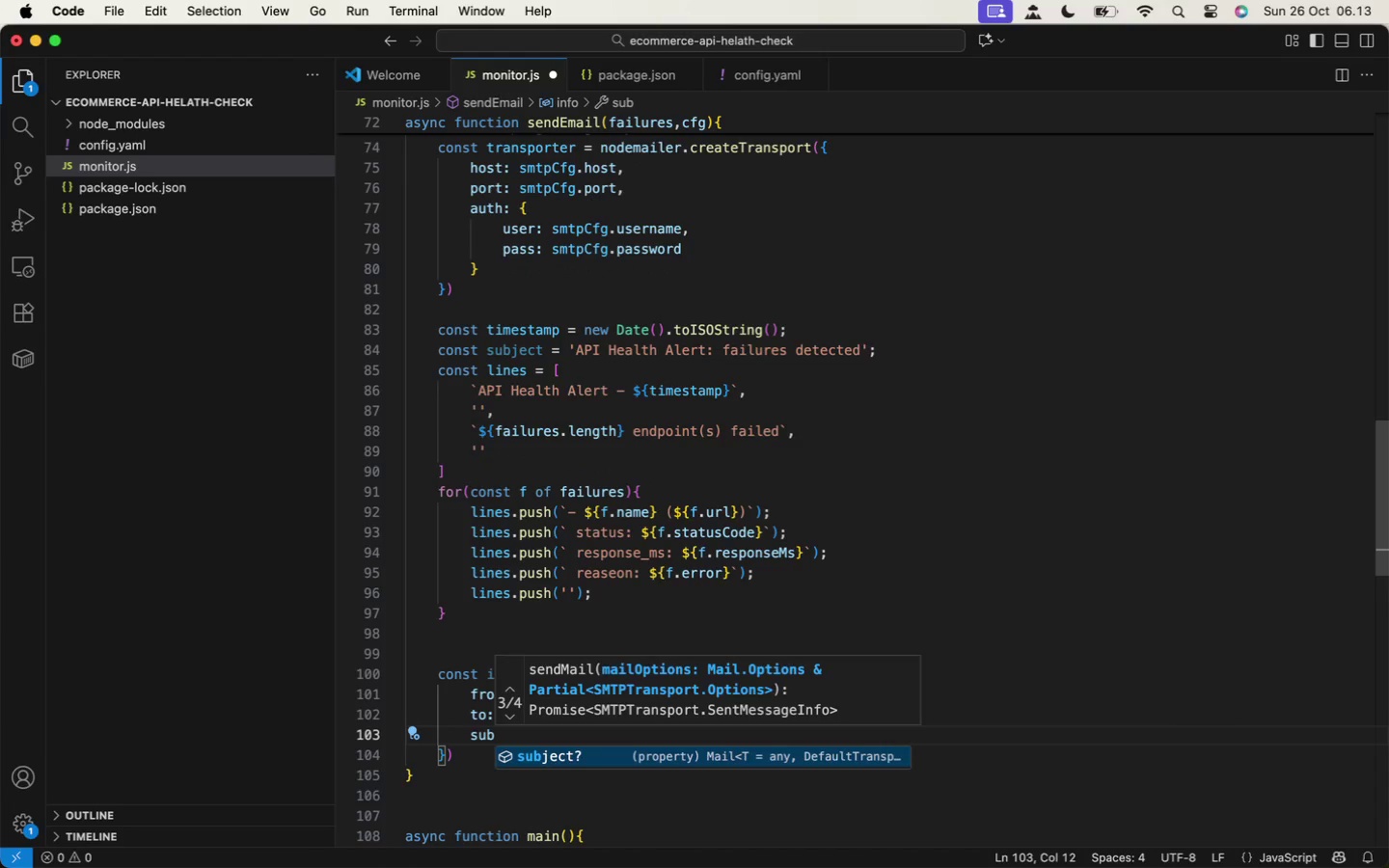 
type(sub)
 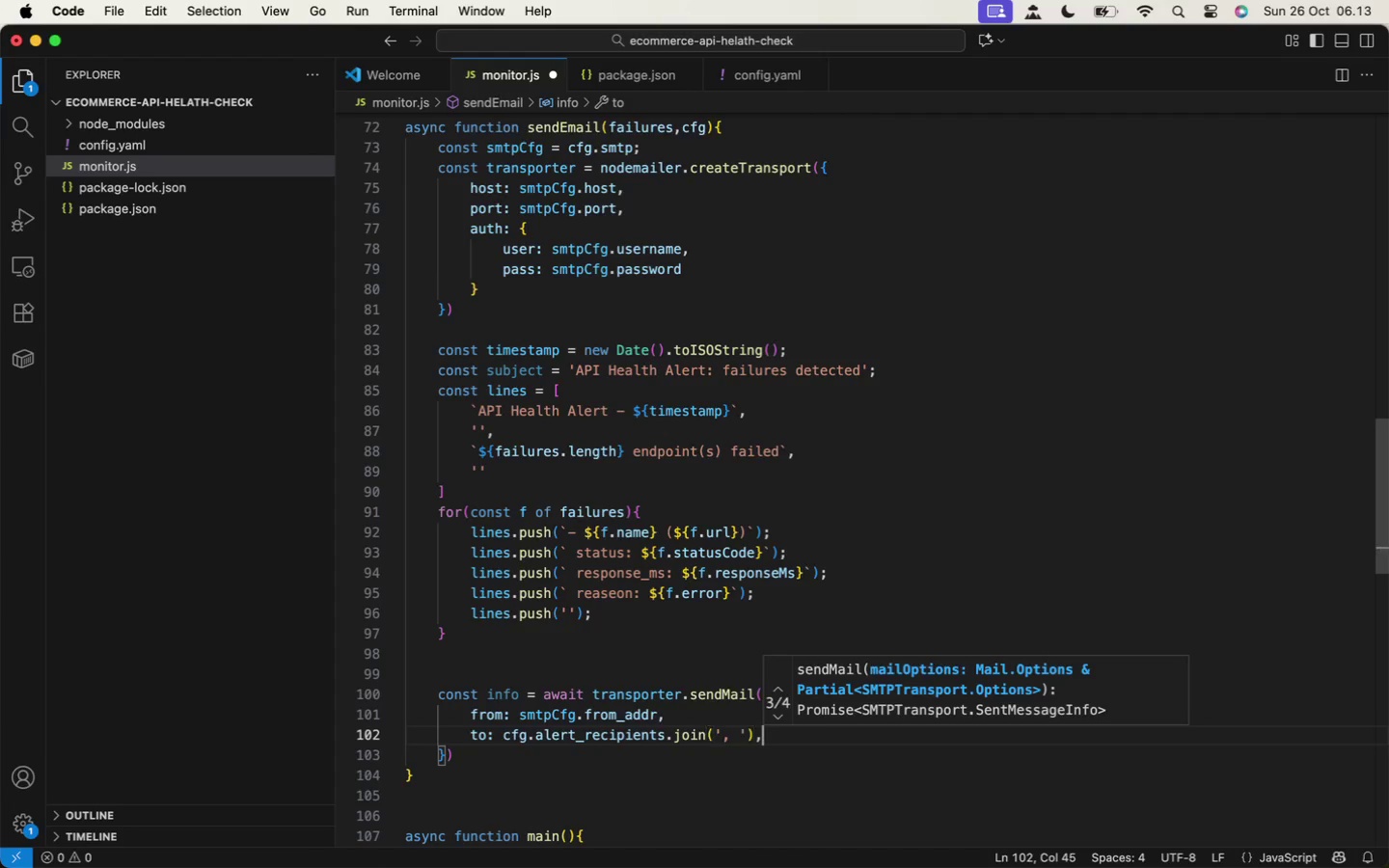 
key(Enter)
 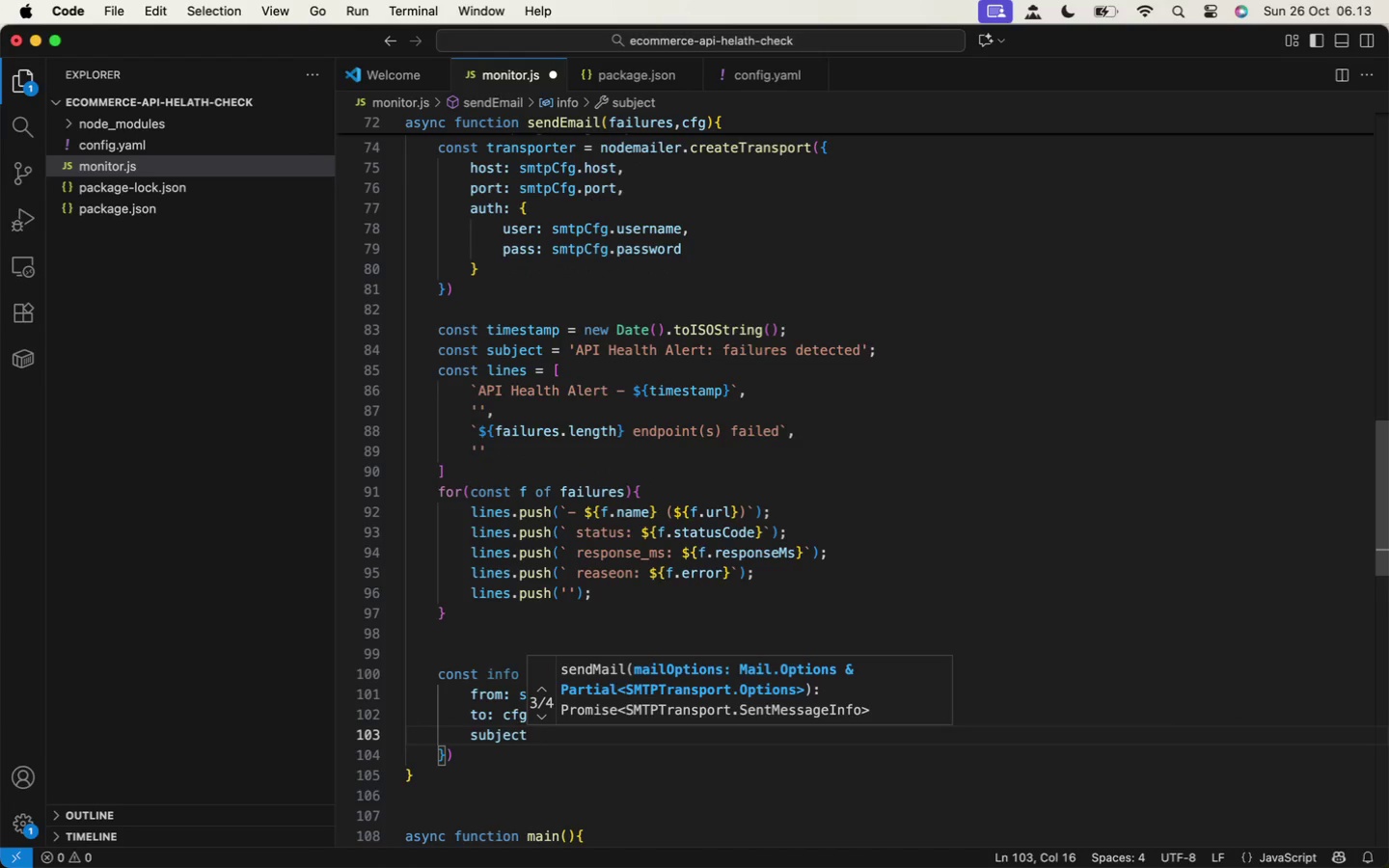 
key(Comma)
 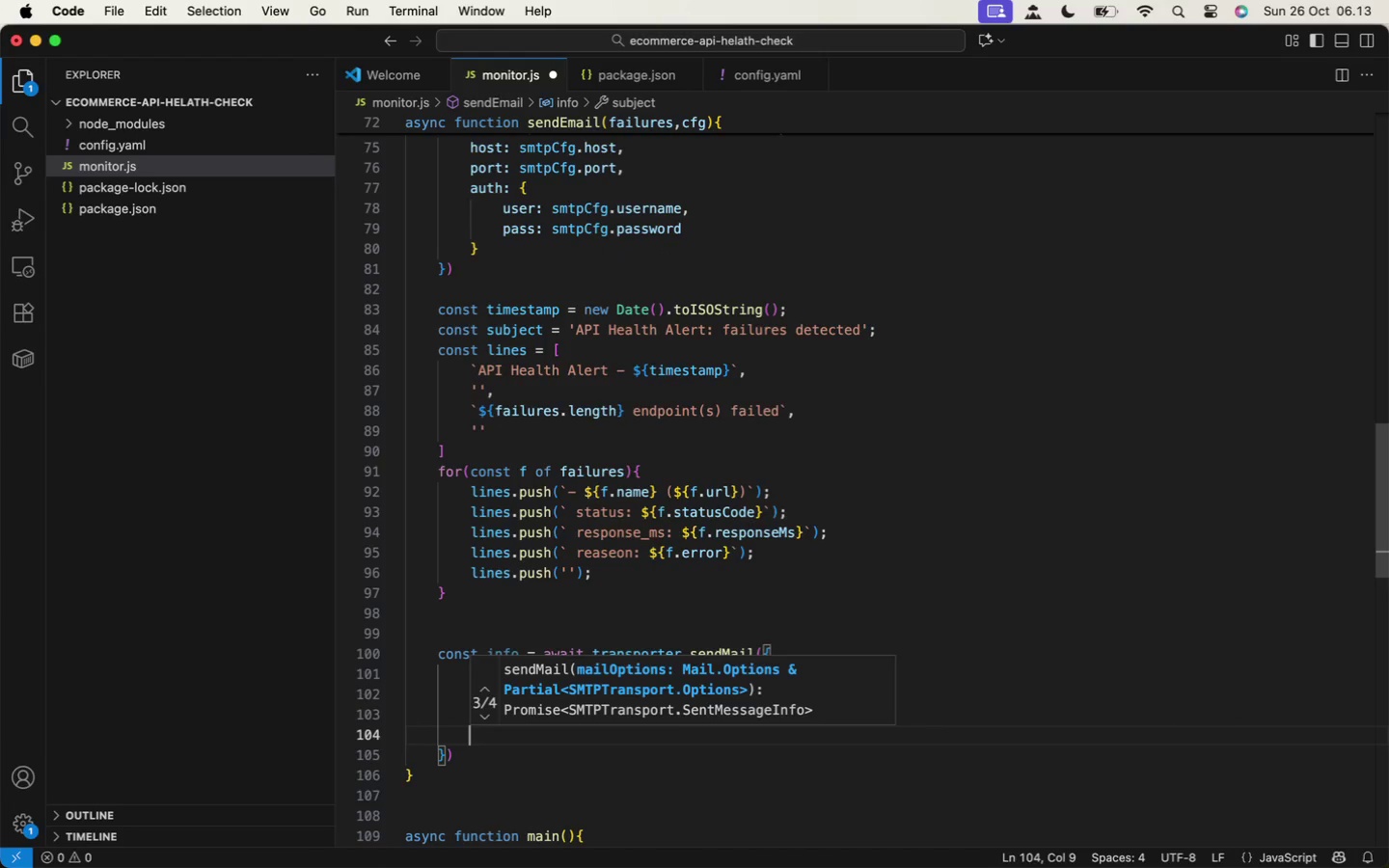 
key(Enter)
 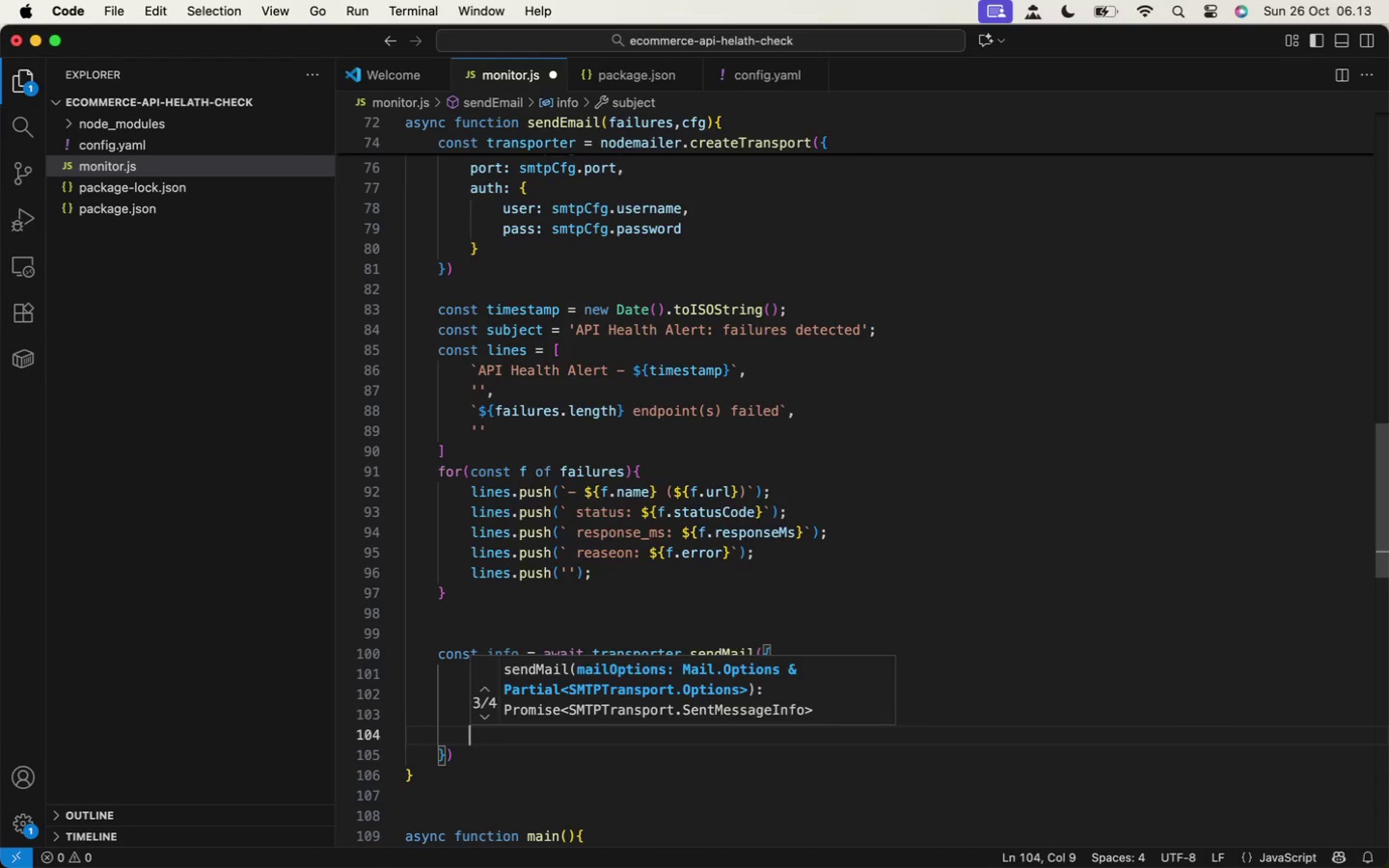 
type(te)
 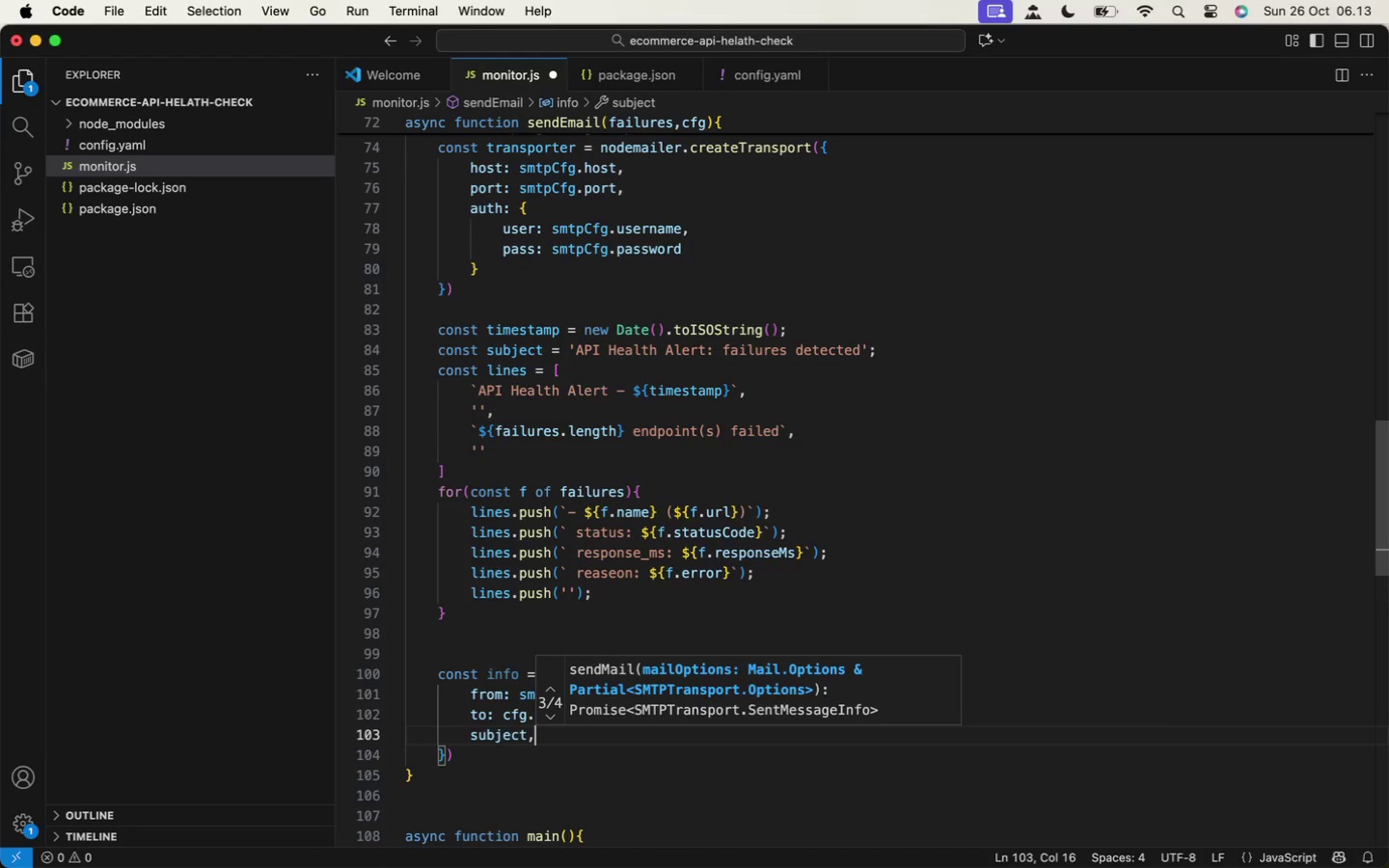 
key(Enter)
 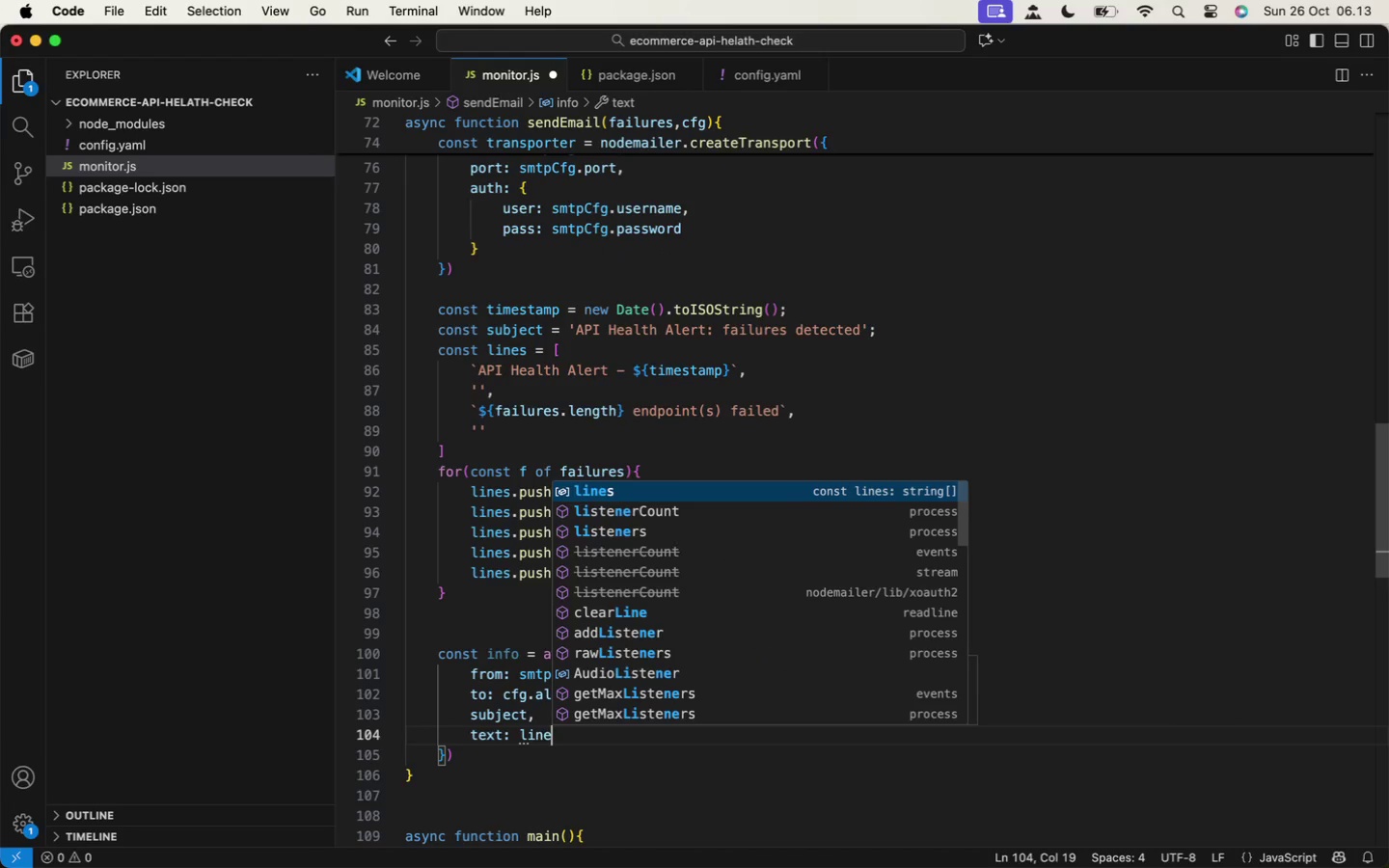 
type(: lines.j)
 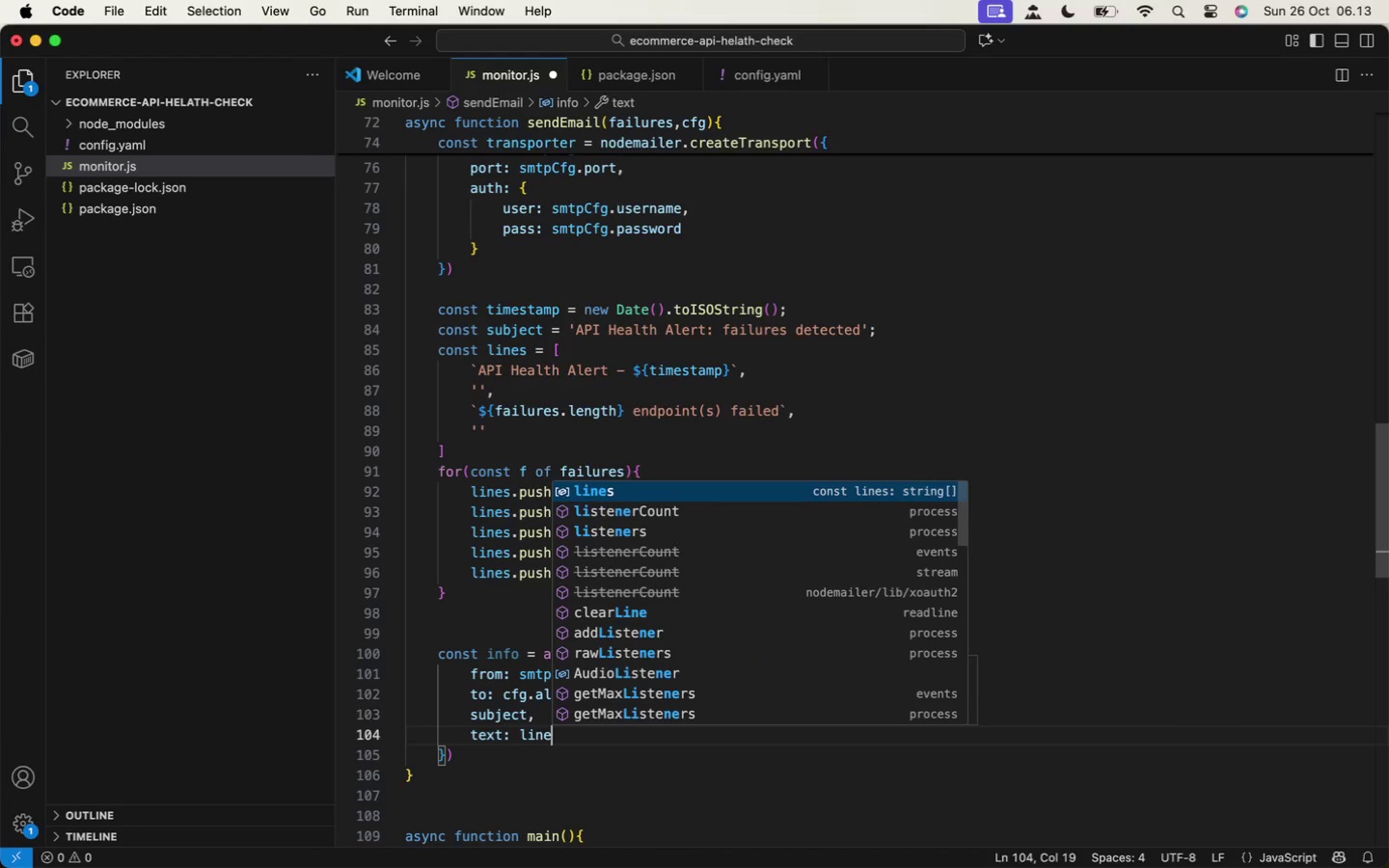 
key(Enter)
 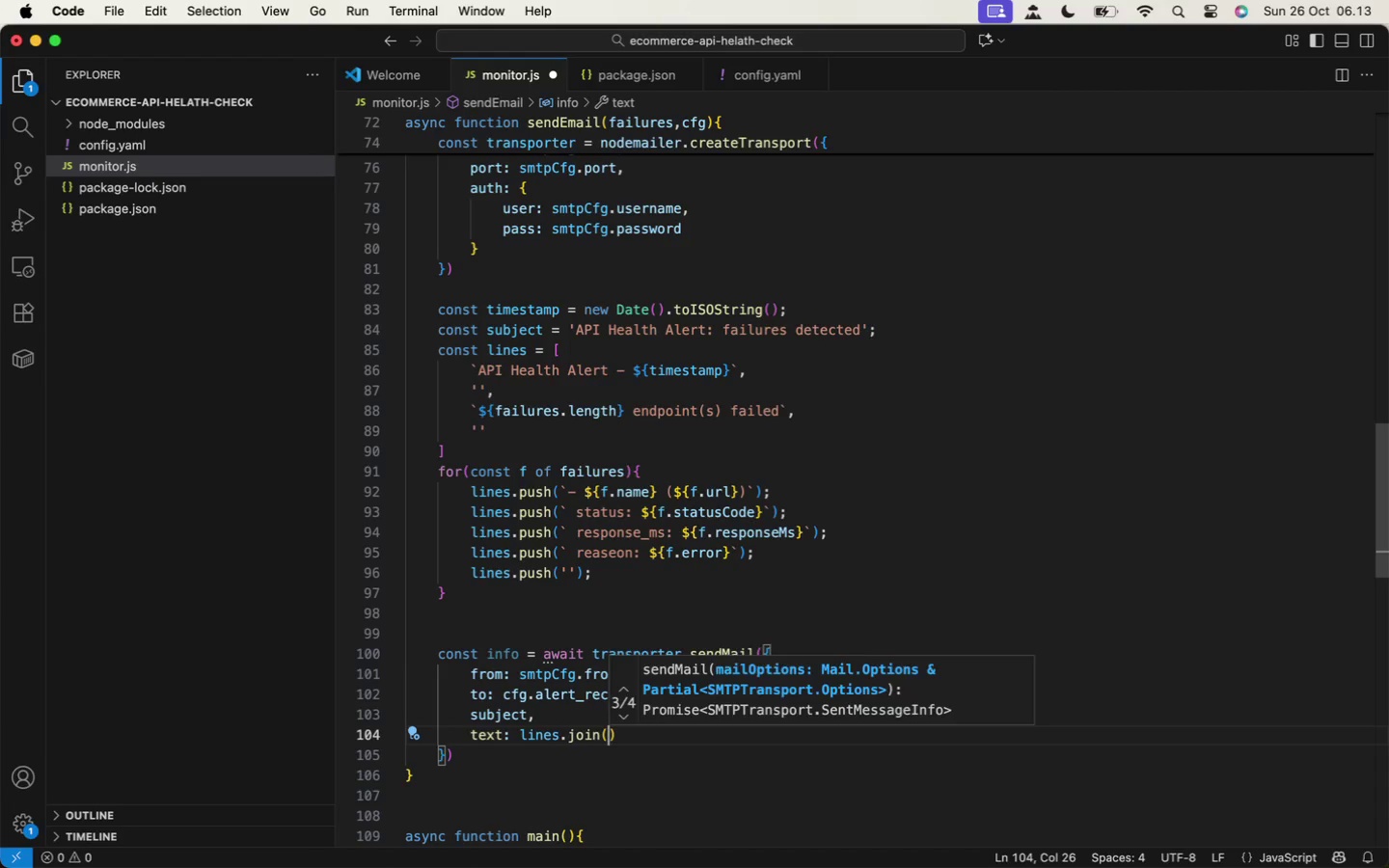 
key(Shift+9)
 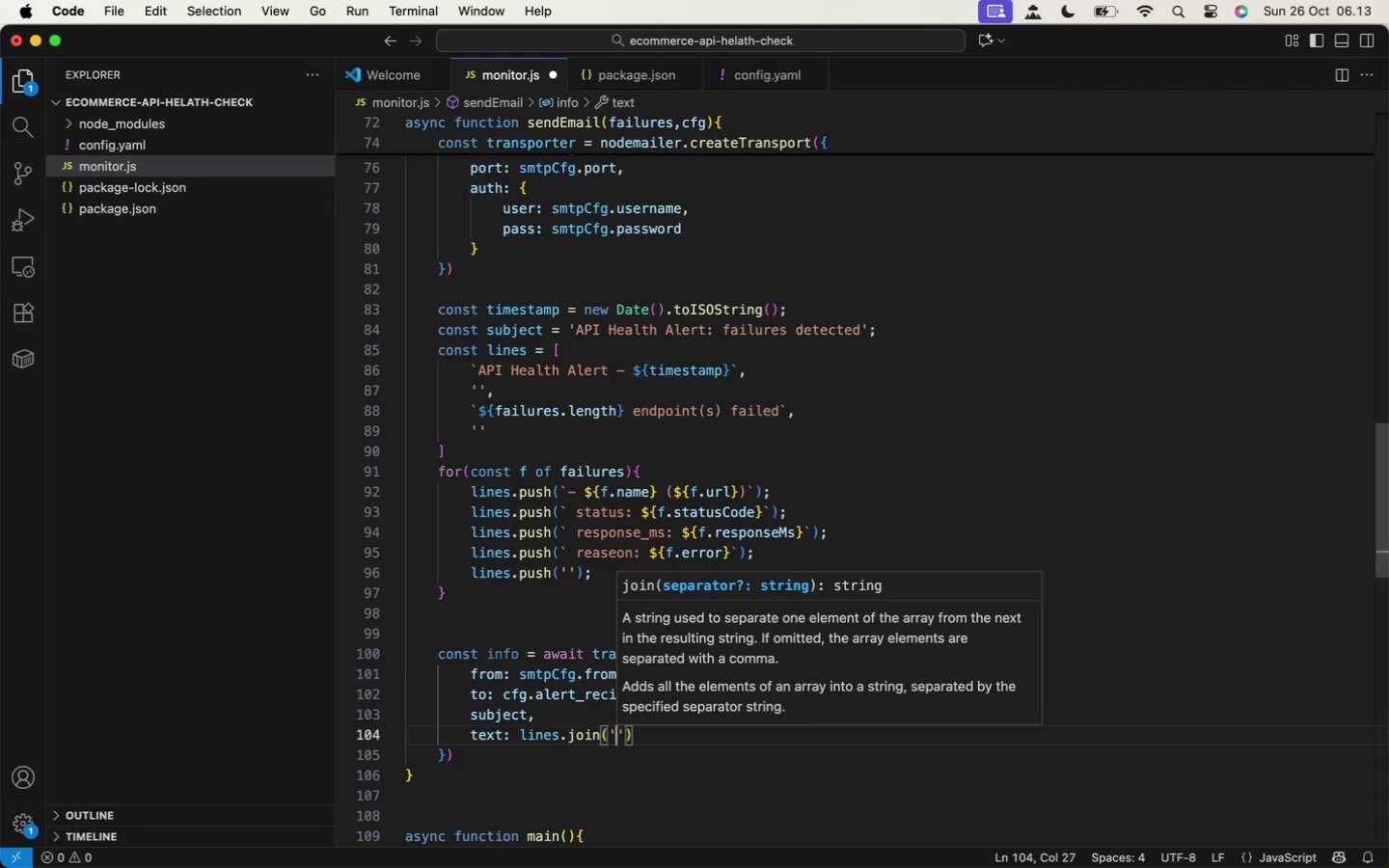 
key(Quote)
 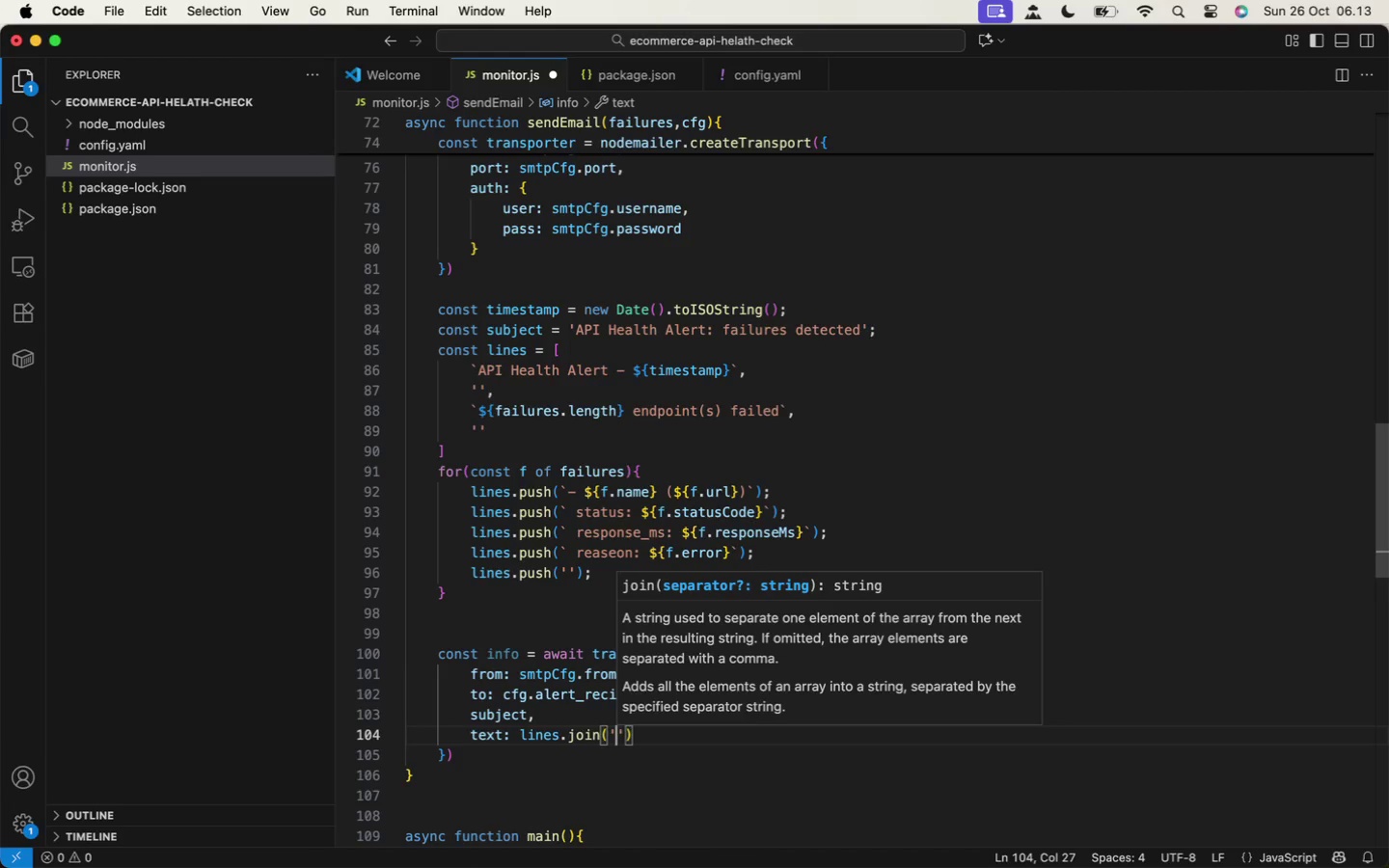 
key(Backslash)
 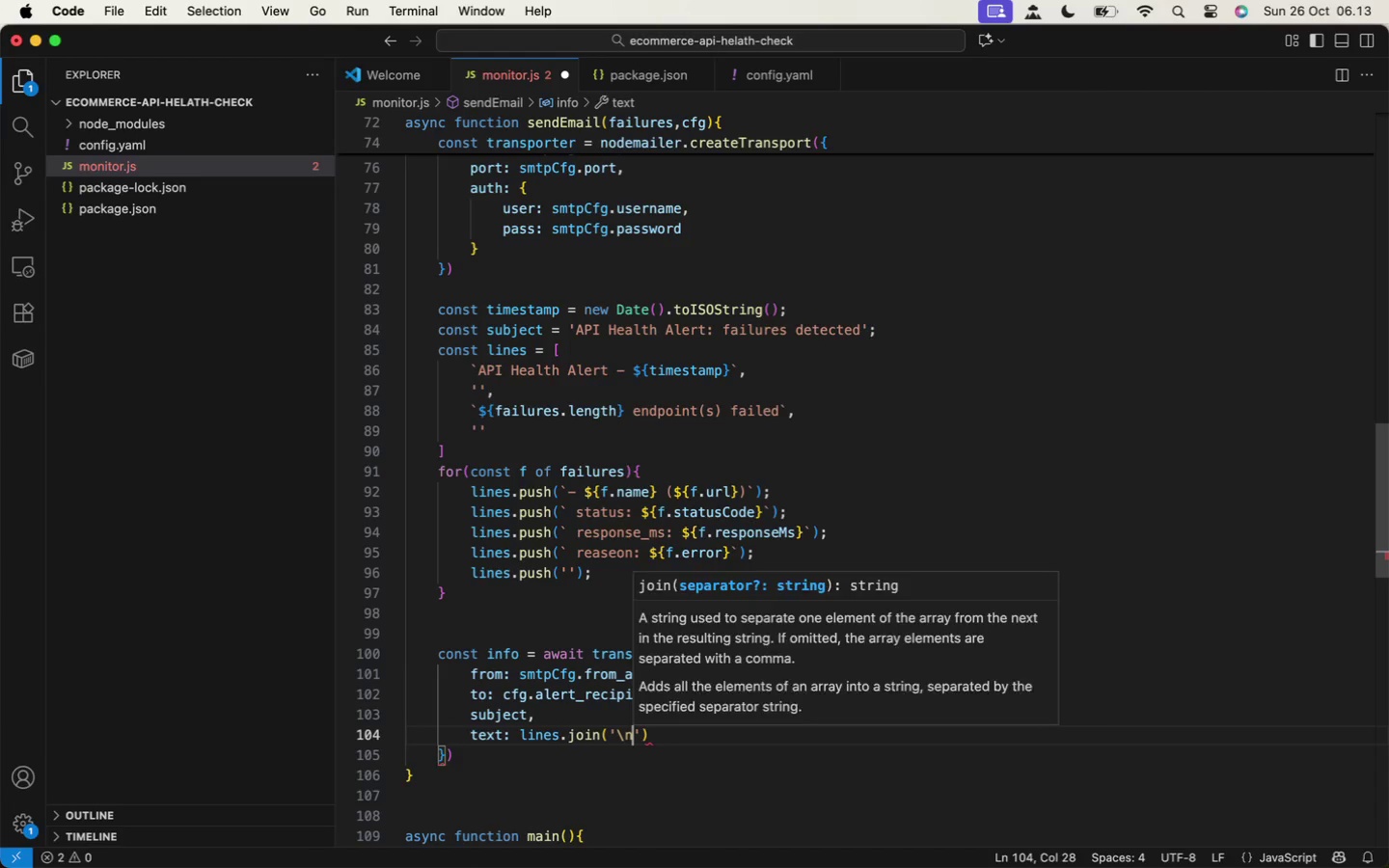 
key(N)
 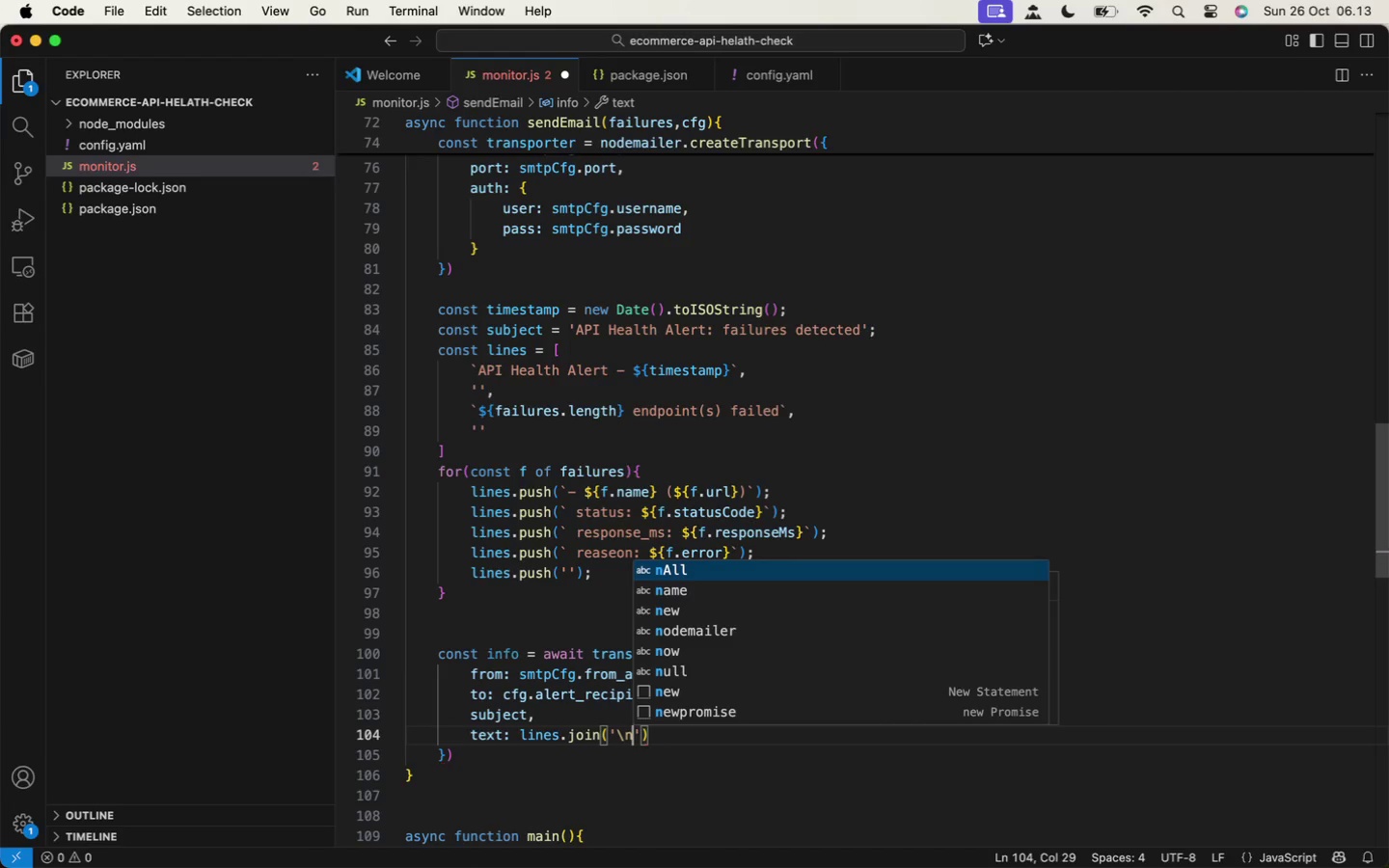 
key(ArrowRight)
 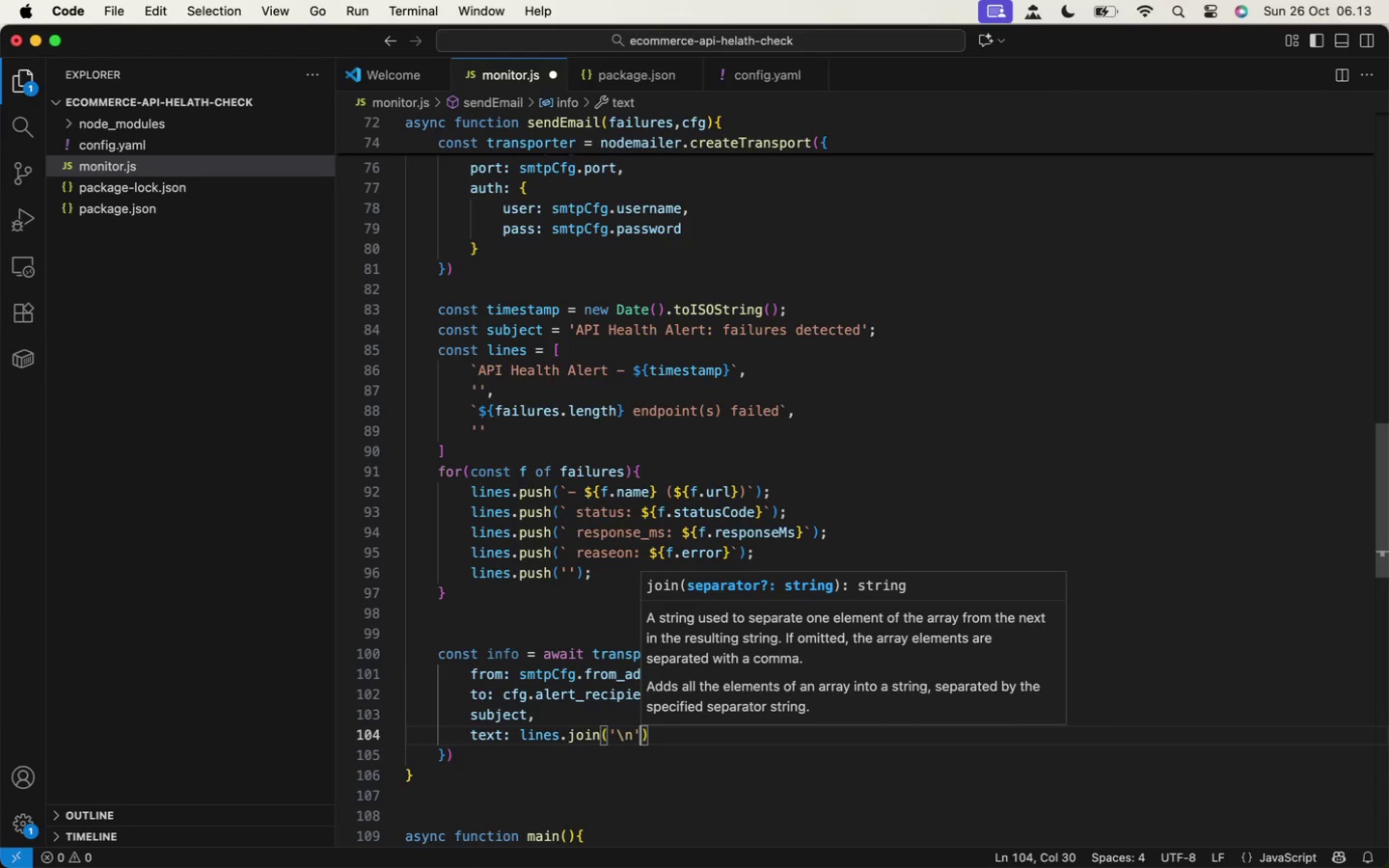 
key(Meta+S)
 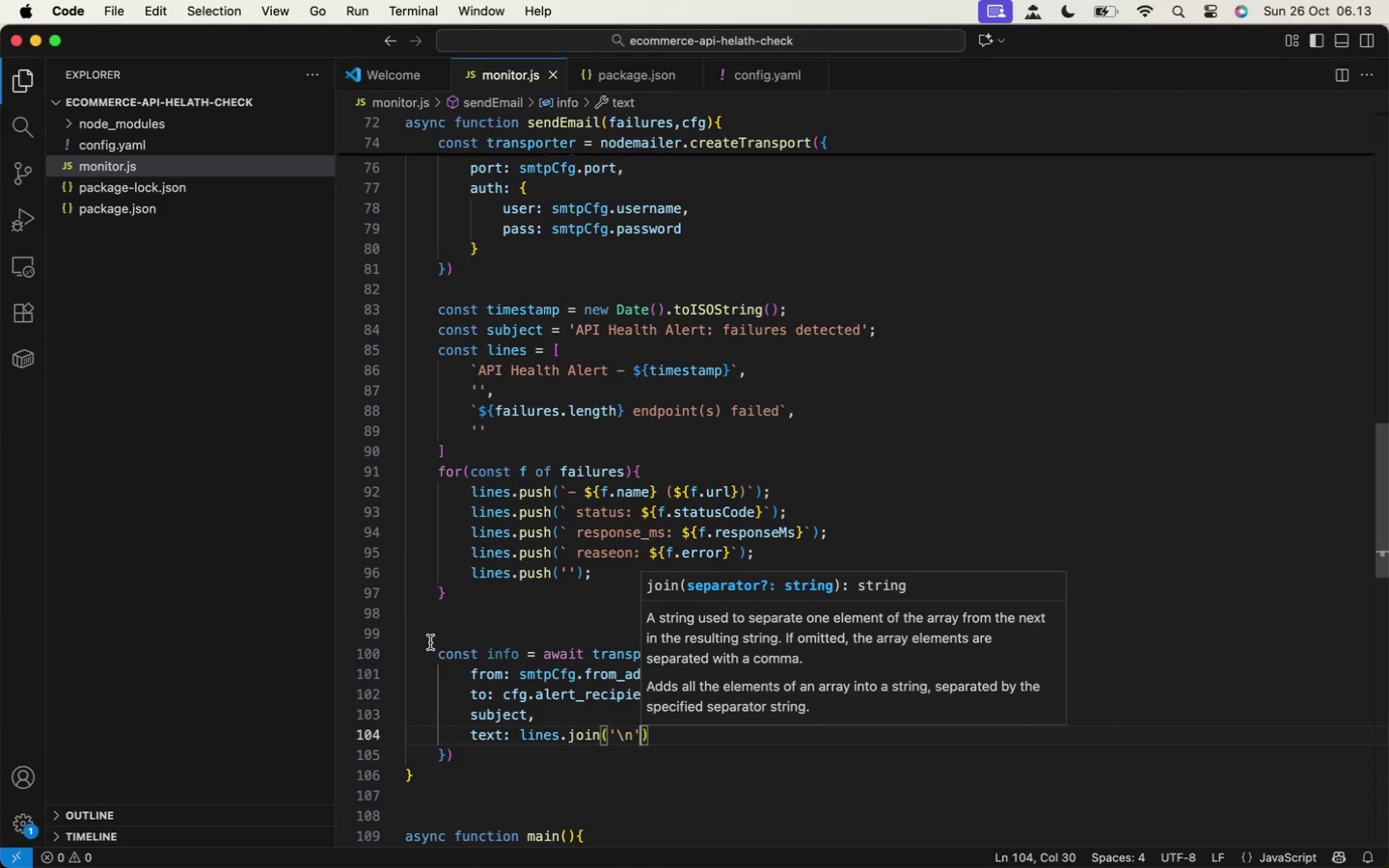 
wait(5.5)
 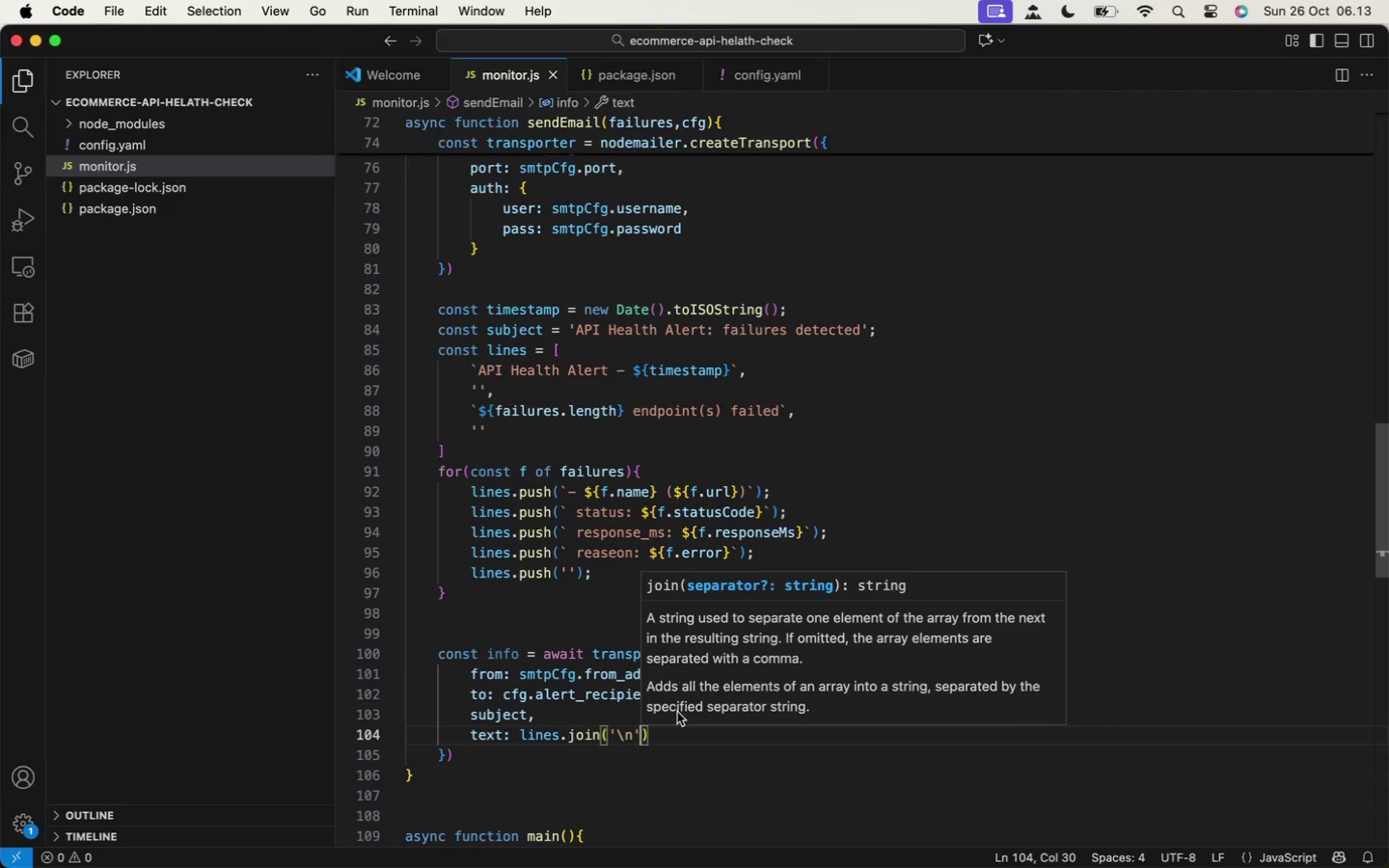 
left_click([503, 754])
 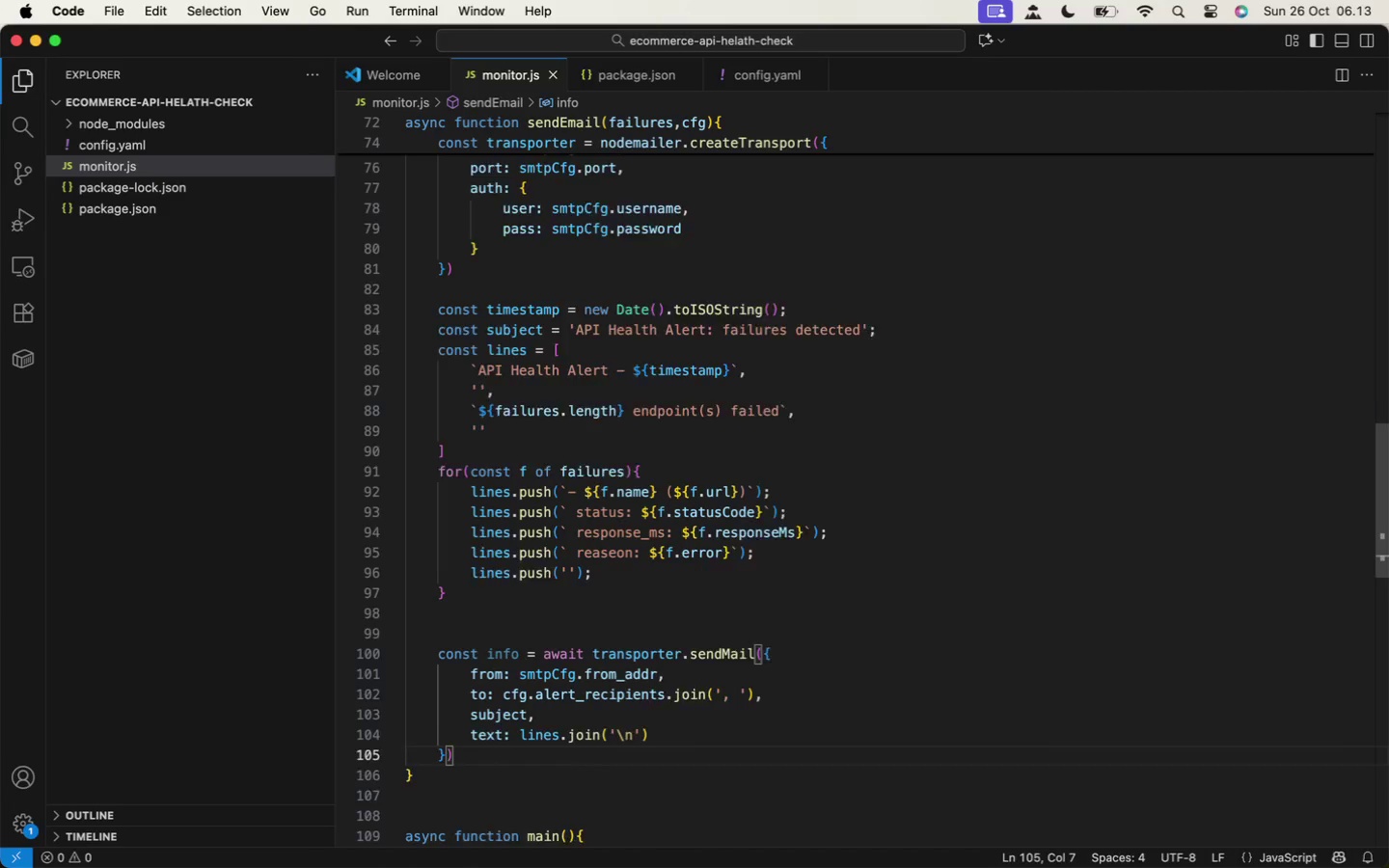 
key(Enter)
 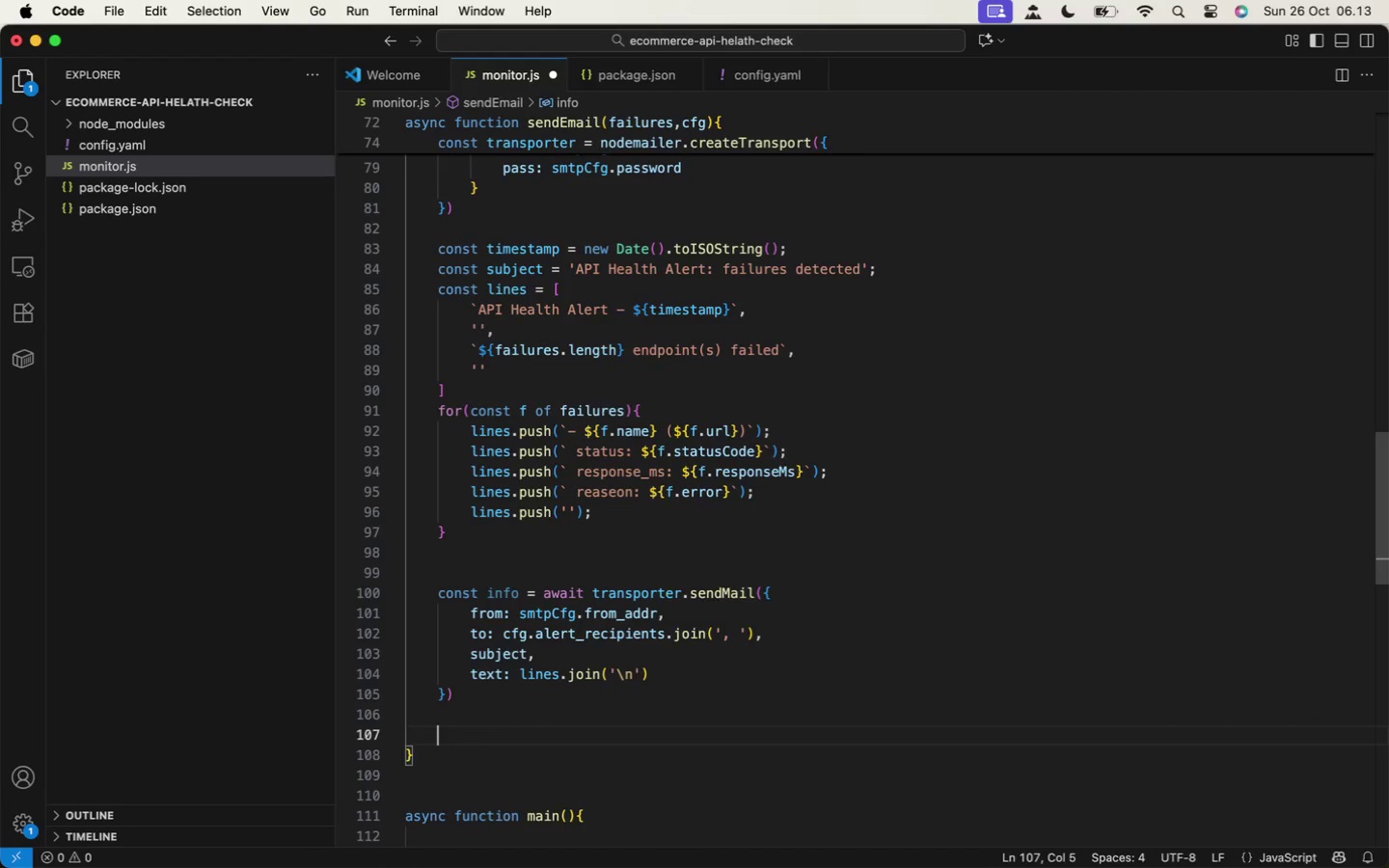 
key(Enter)
 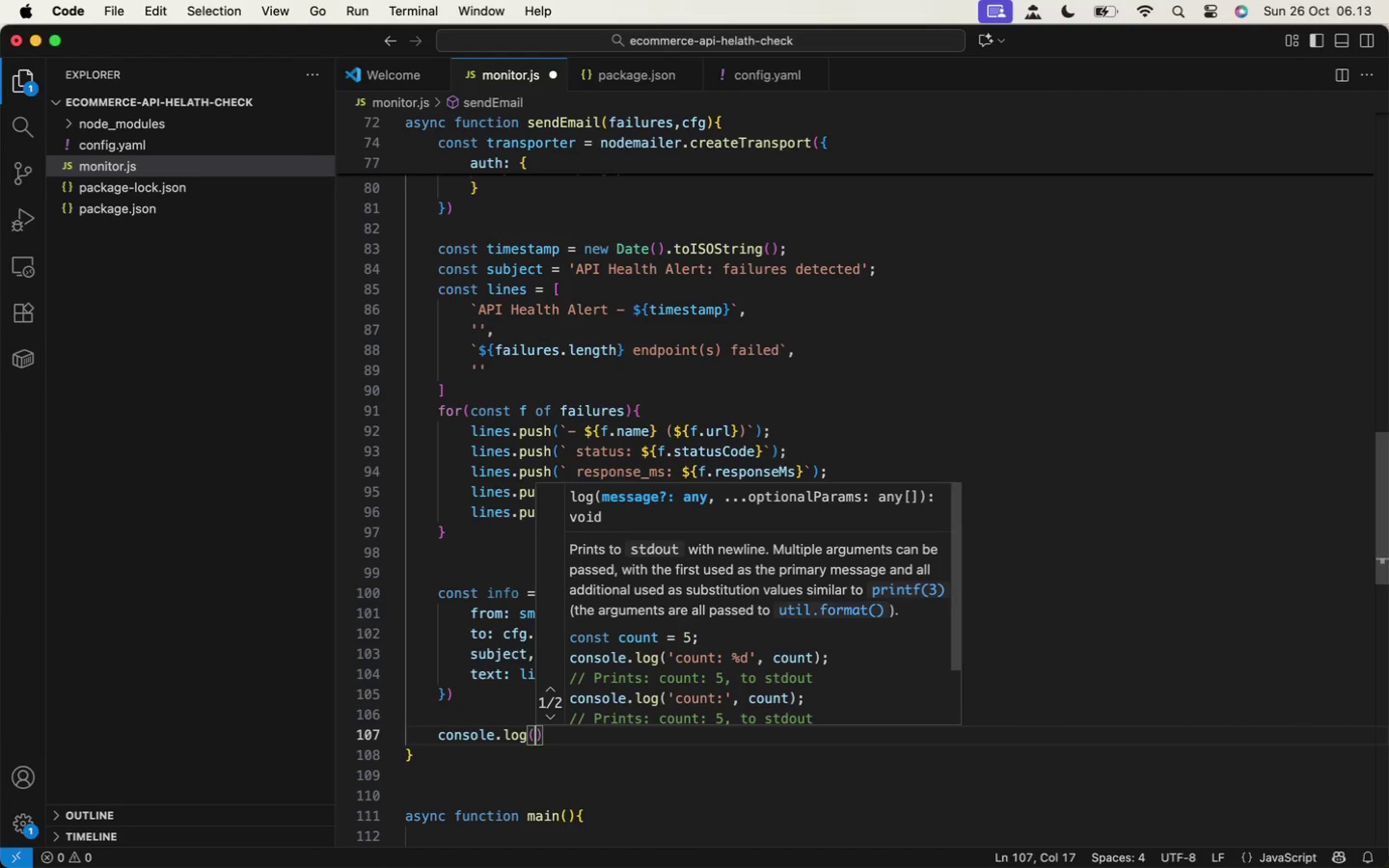 
type(console.log(`Alert email send)
key(Backspace)
type(t: ${info.mess)
 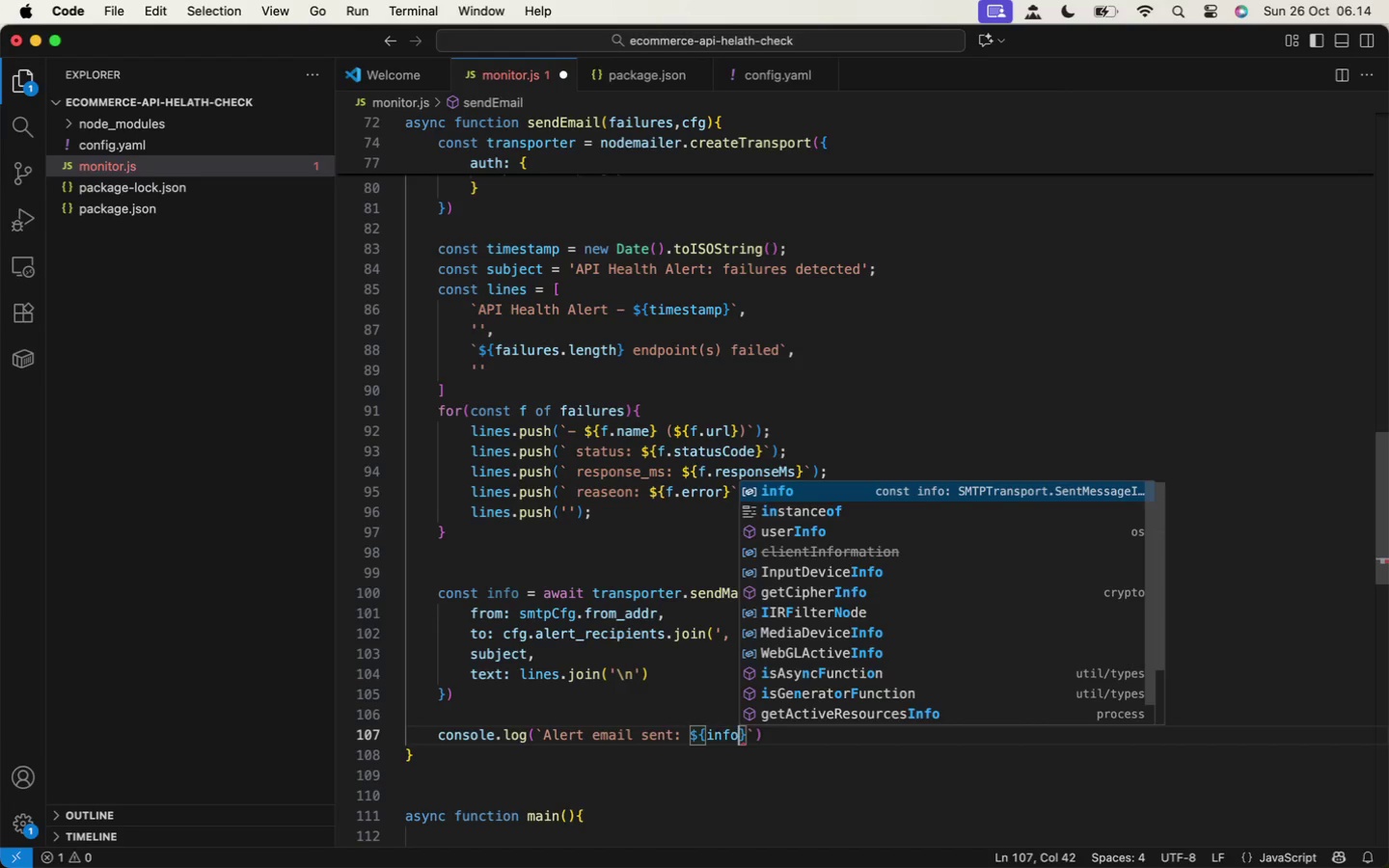 
key(Enter)
 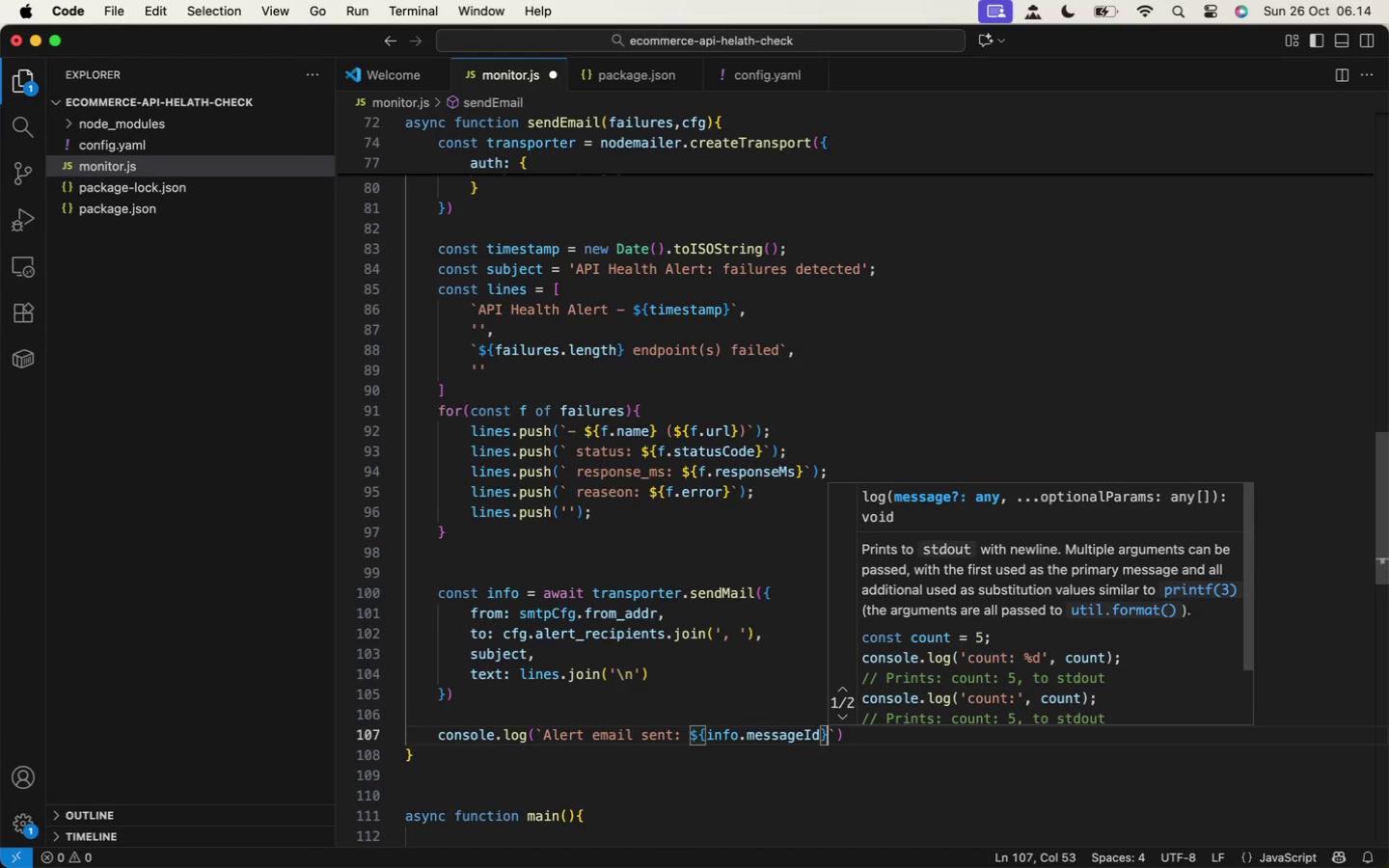 
key(ArrowRight)
 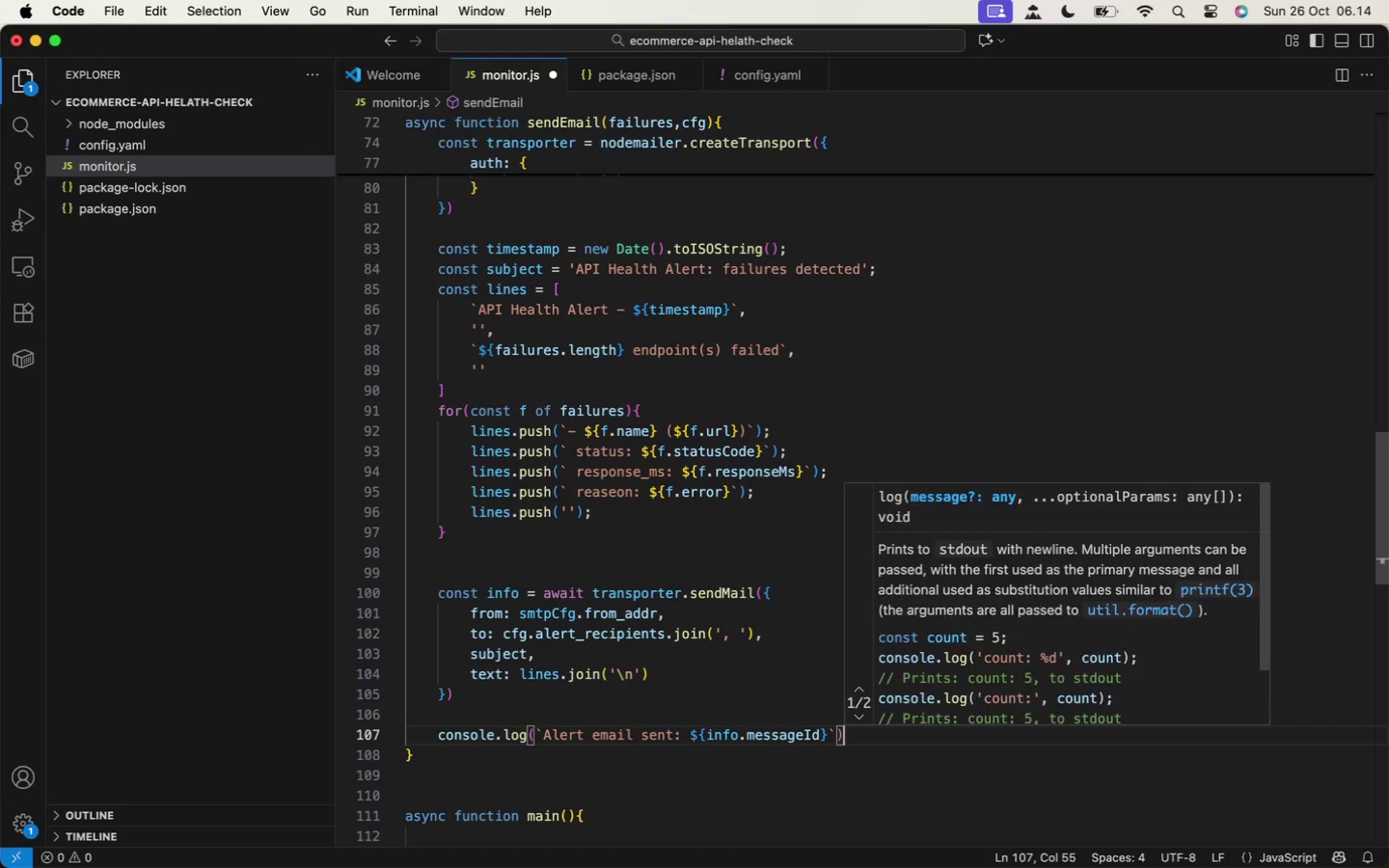 
key(ArrowRight)
 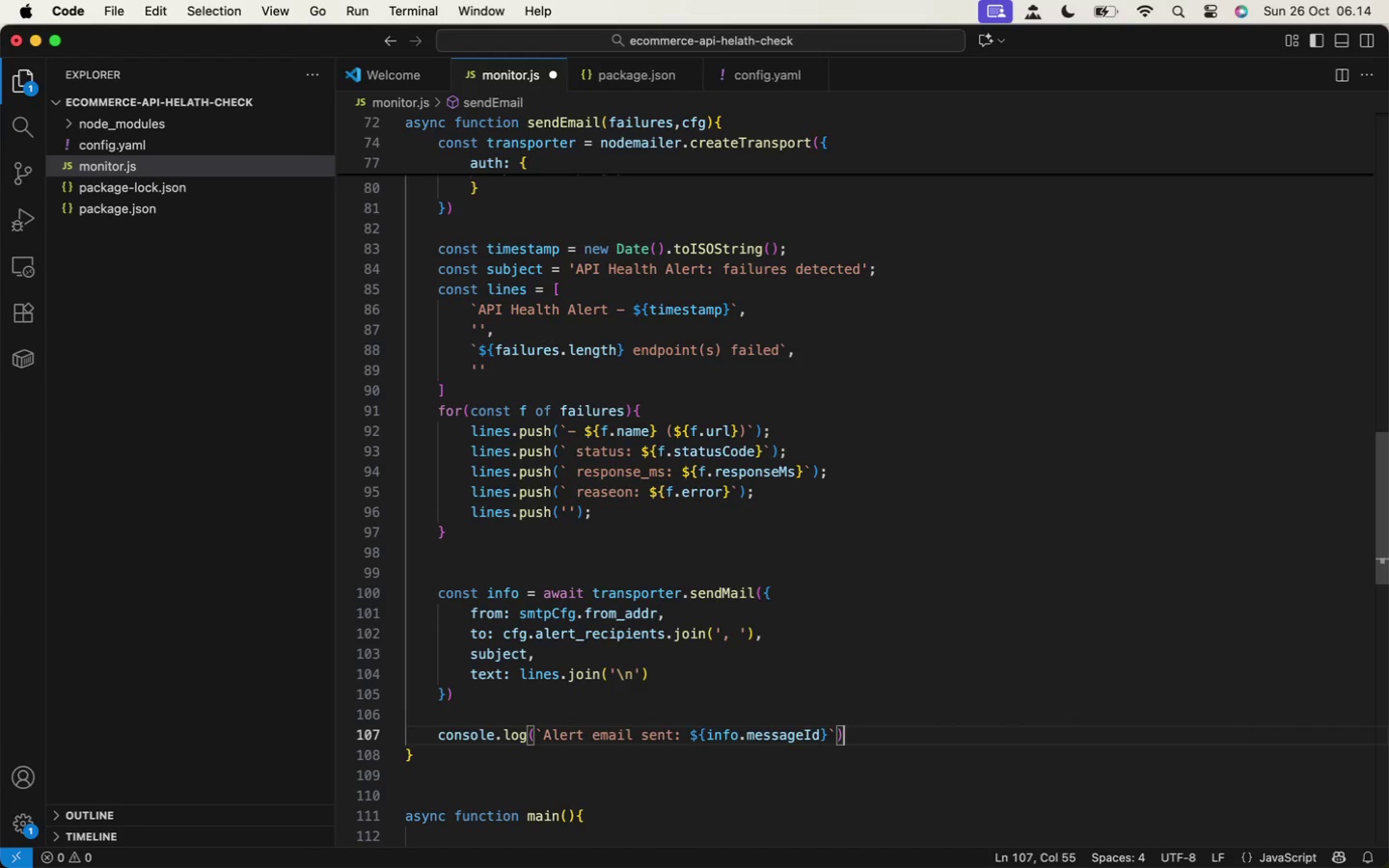 
key(ArrowRight)
 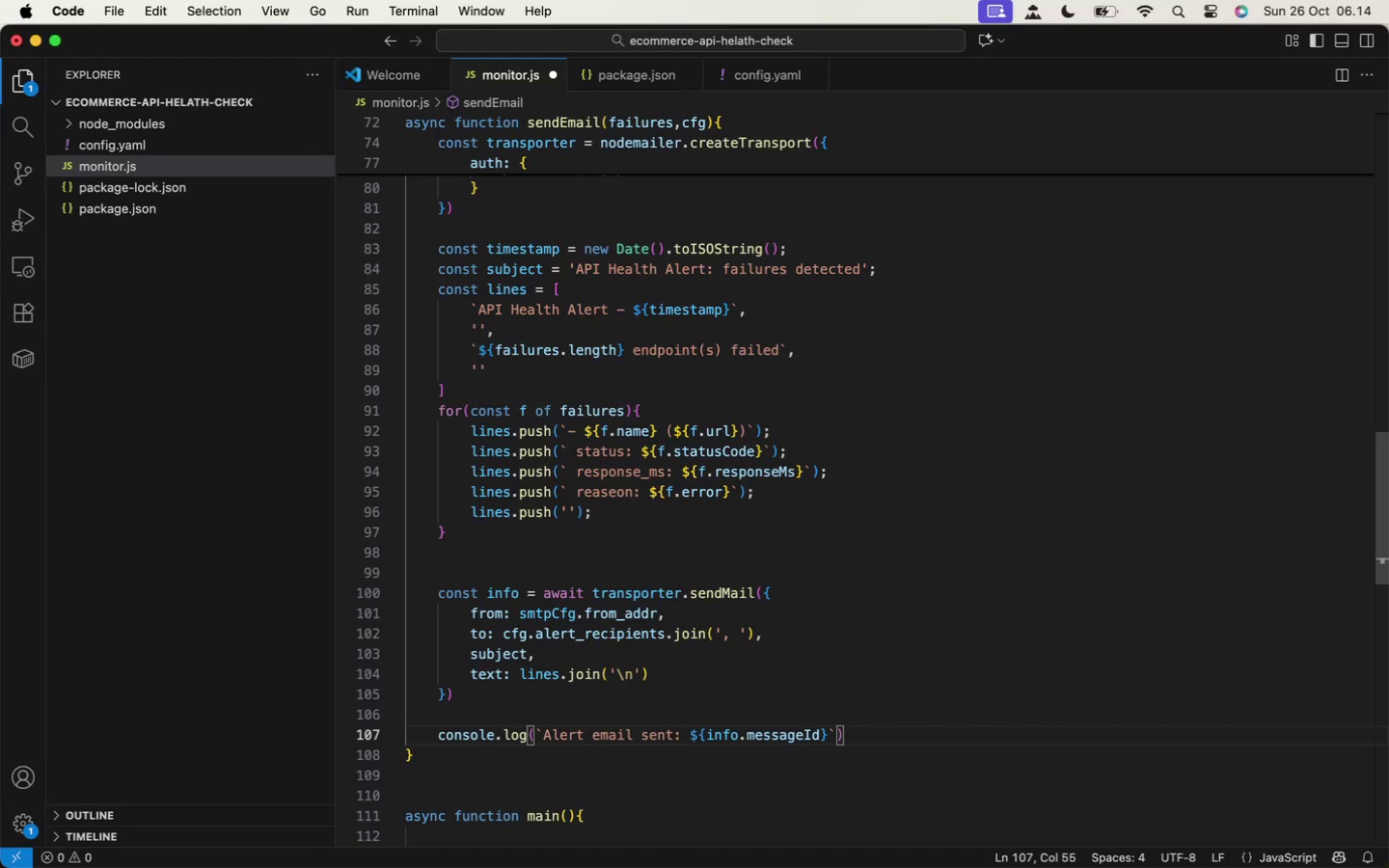 
key(Semicolon)
 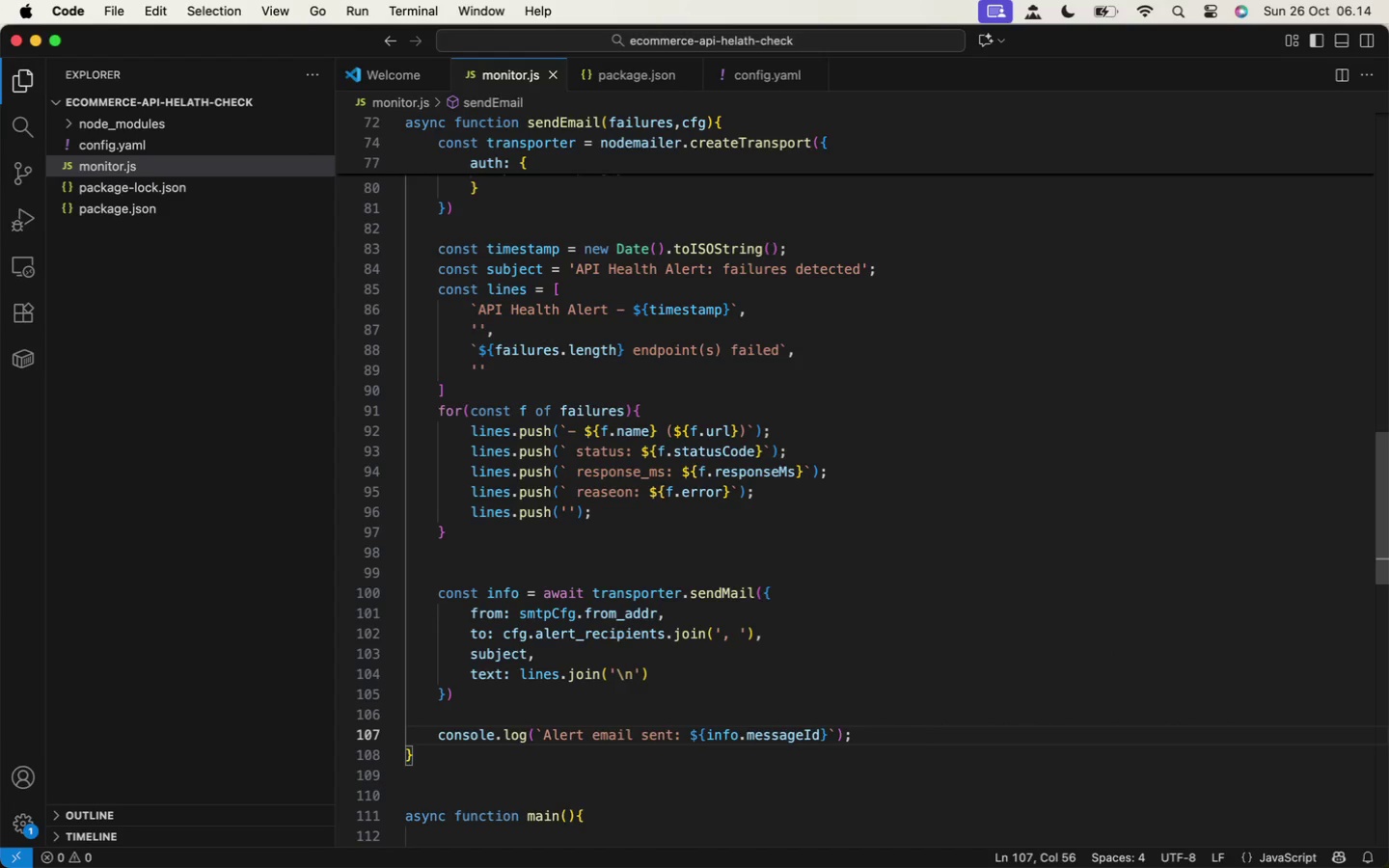 
key(Meta+S)
 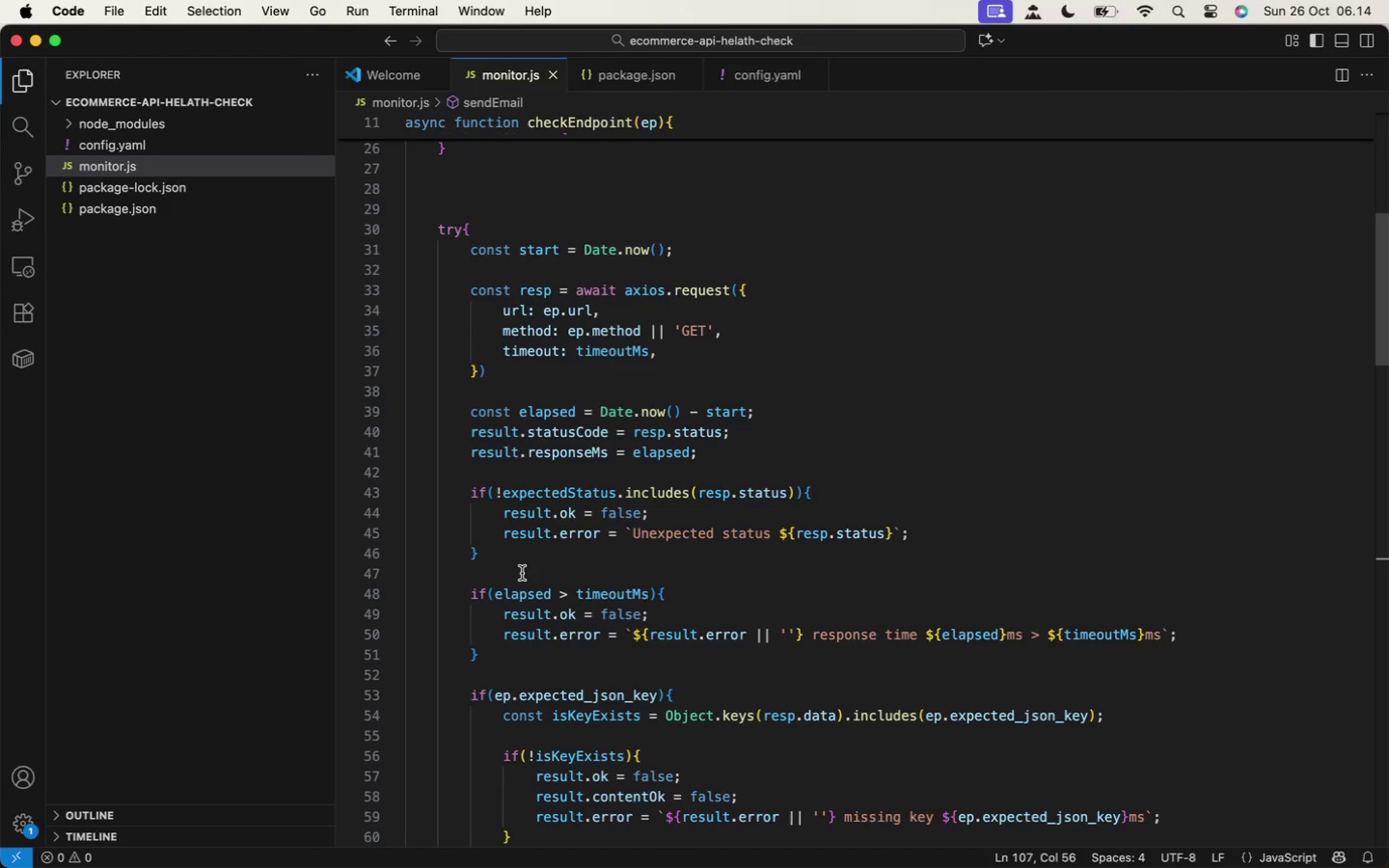 
scroll: coordinate [522, 573], scroll_direction: up, amount: 4.0
 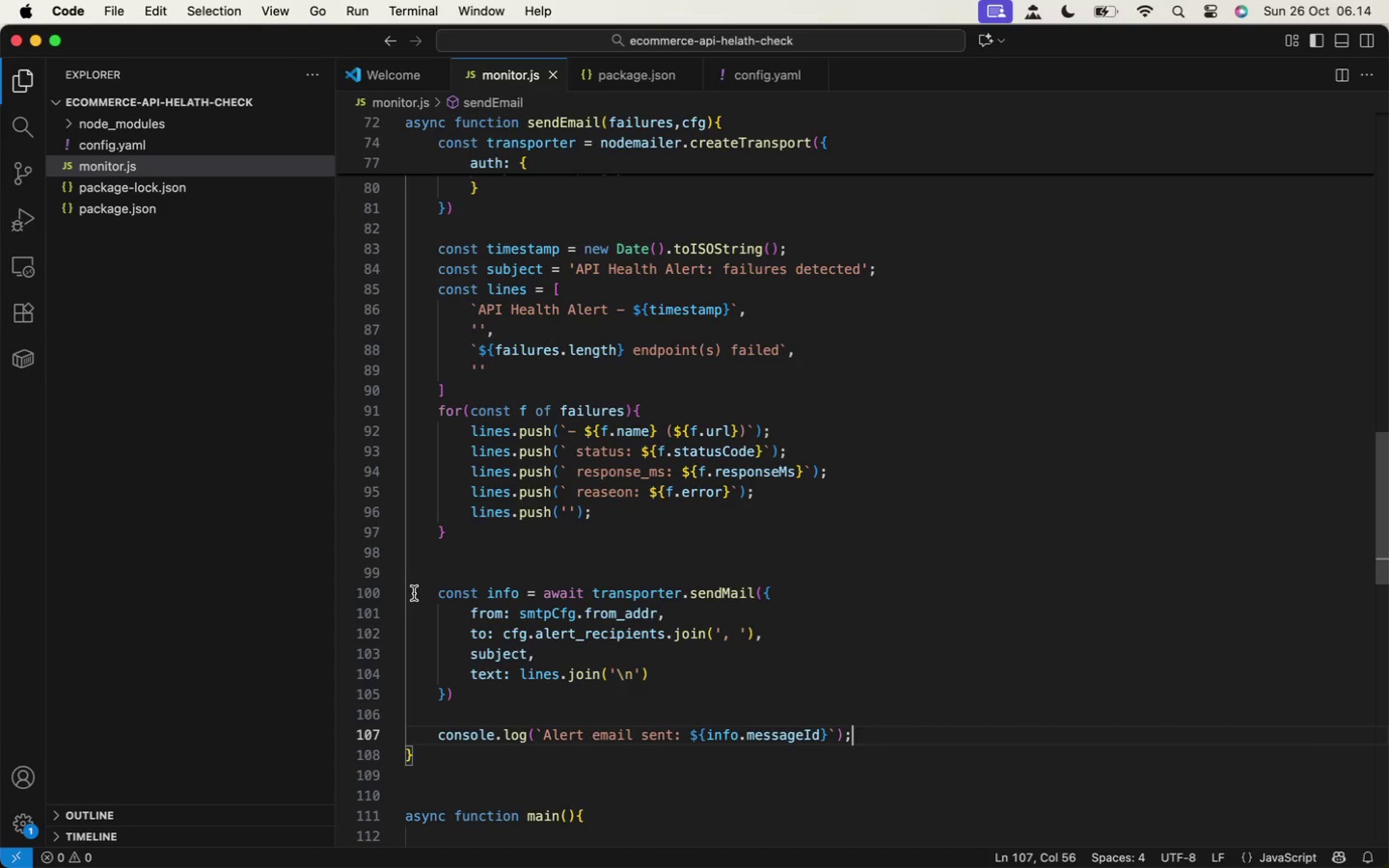 
wait(9.65)
 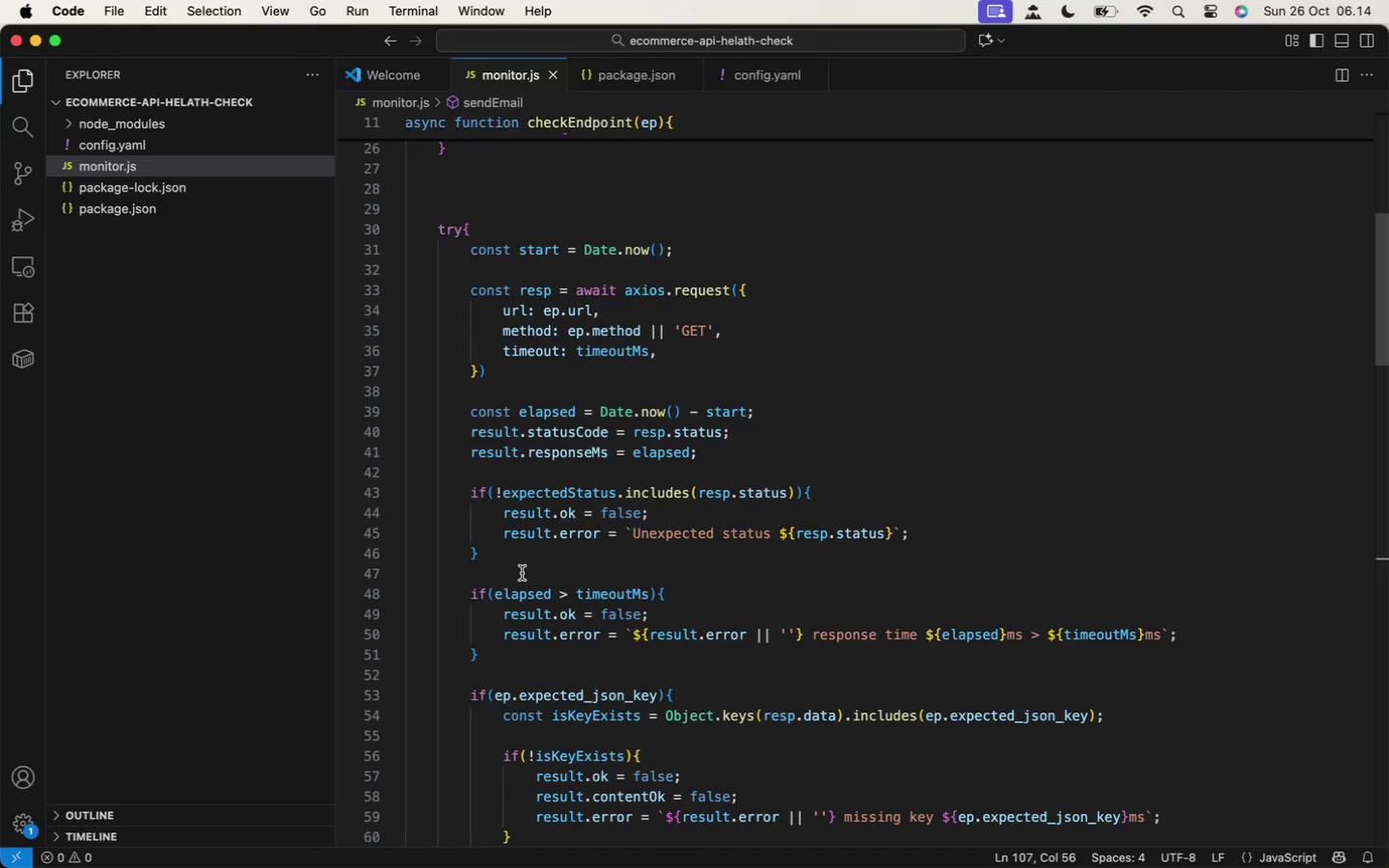 
scroll: coordinate [860, 478], scroll_direction: down, amount: 22.0
 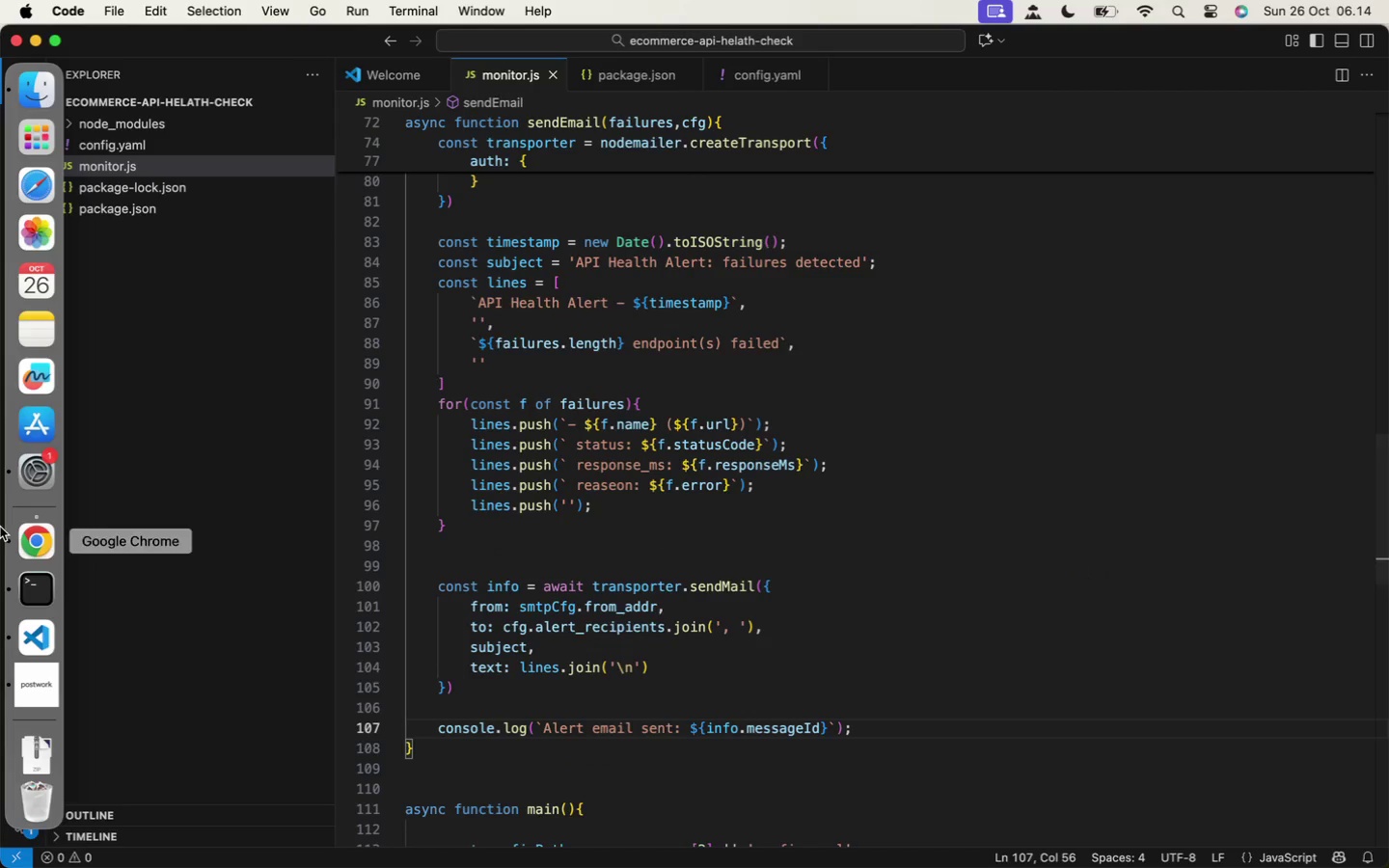 
left_click([34, 602])
 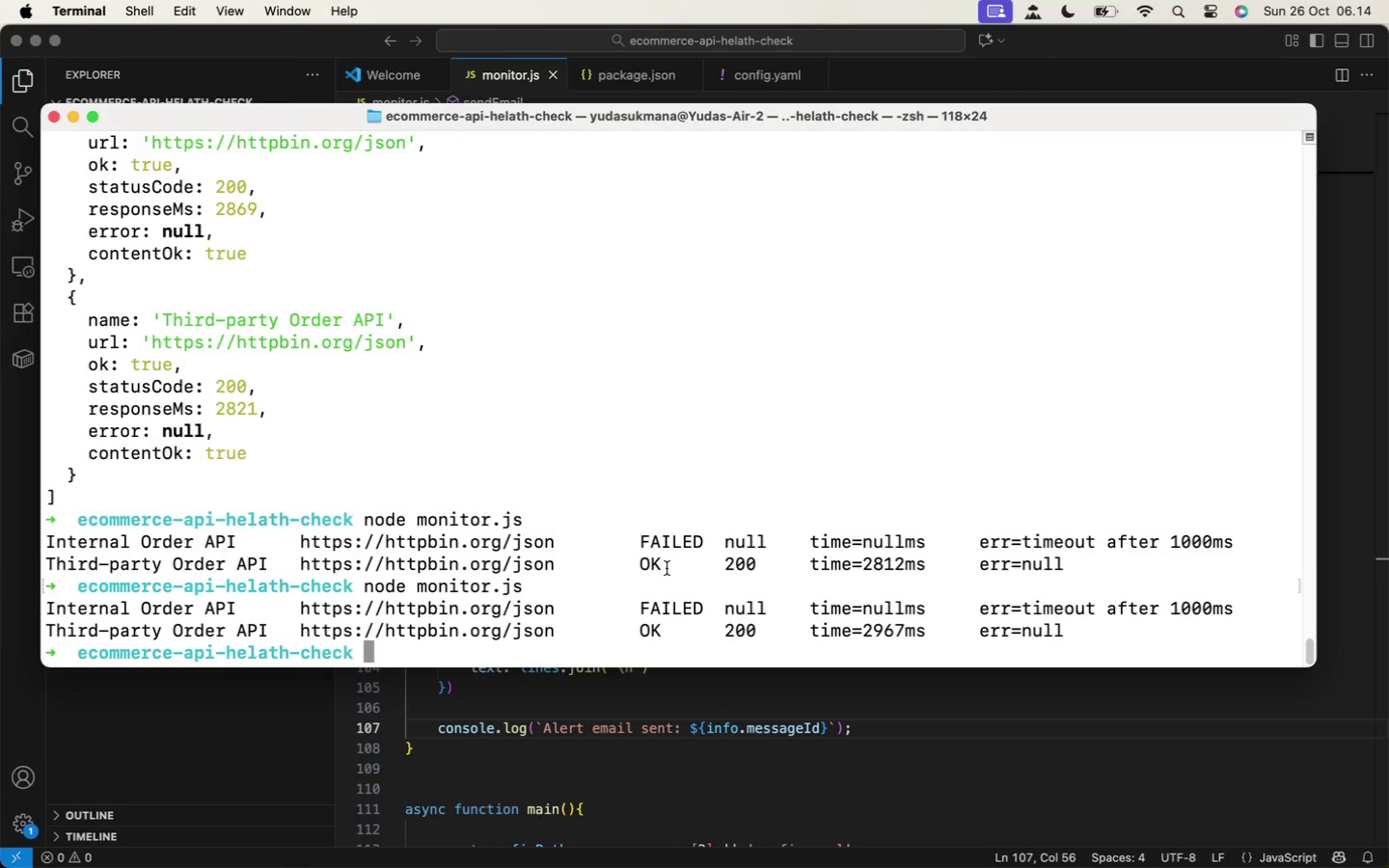 
key(ArrowUp)
 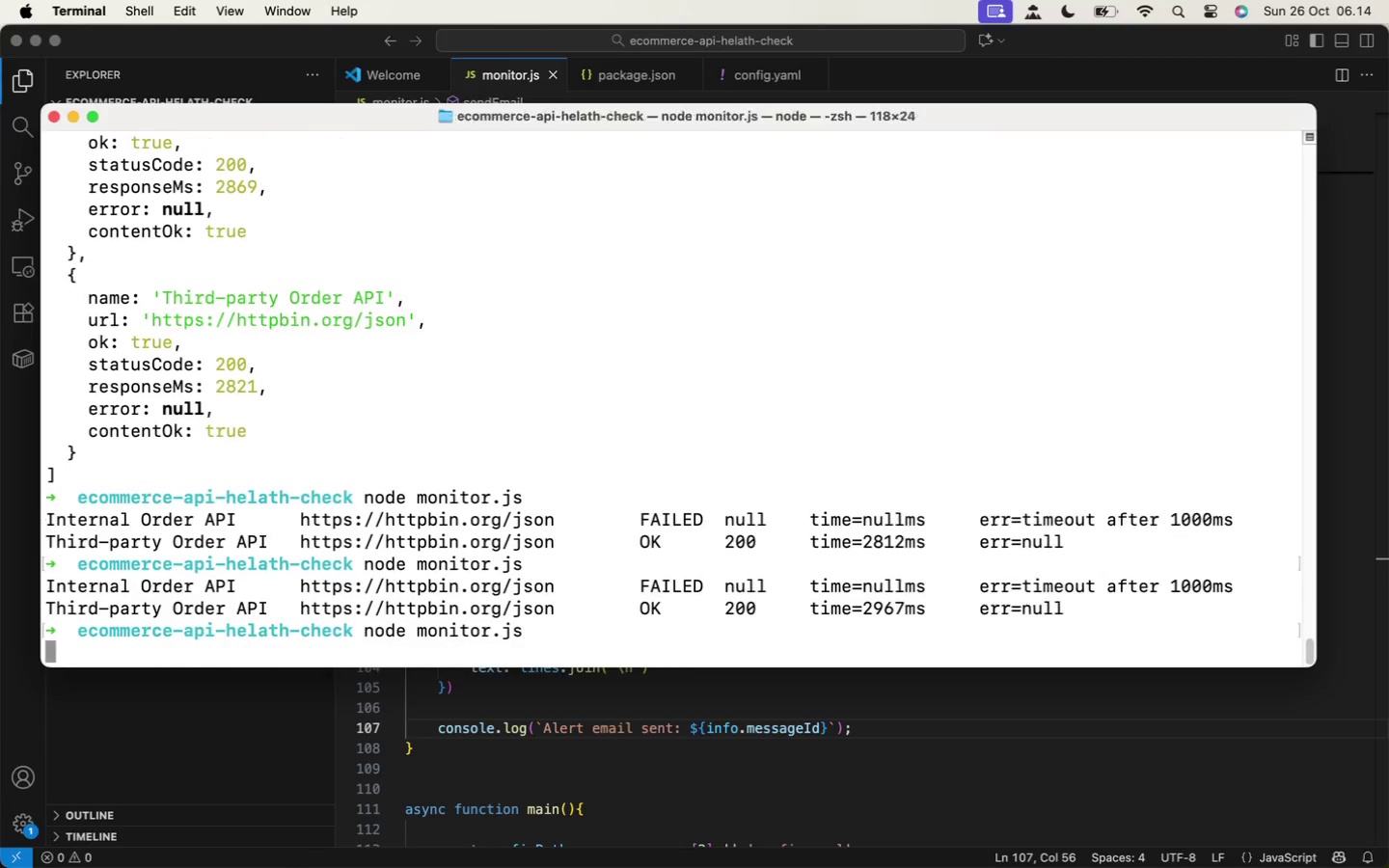 
key(Enter)
 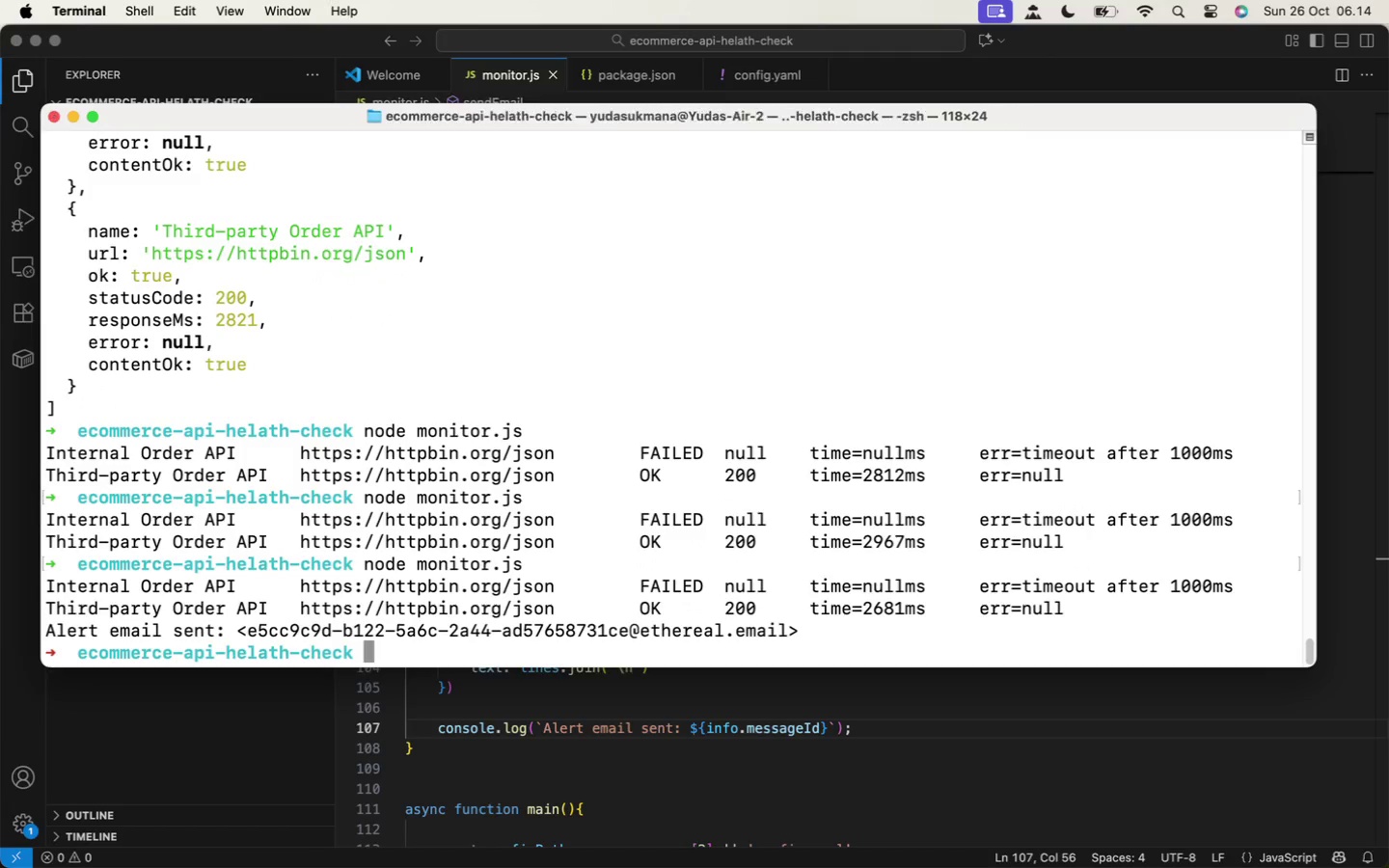 
wait(12.22)
 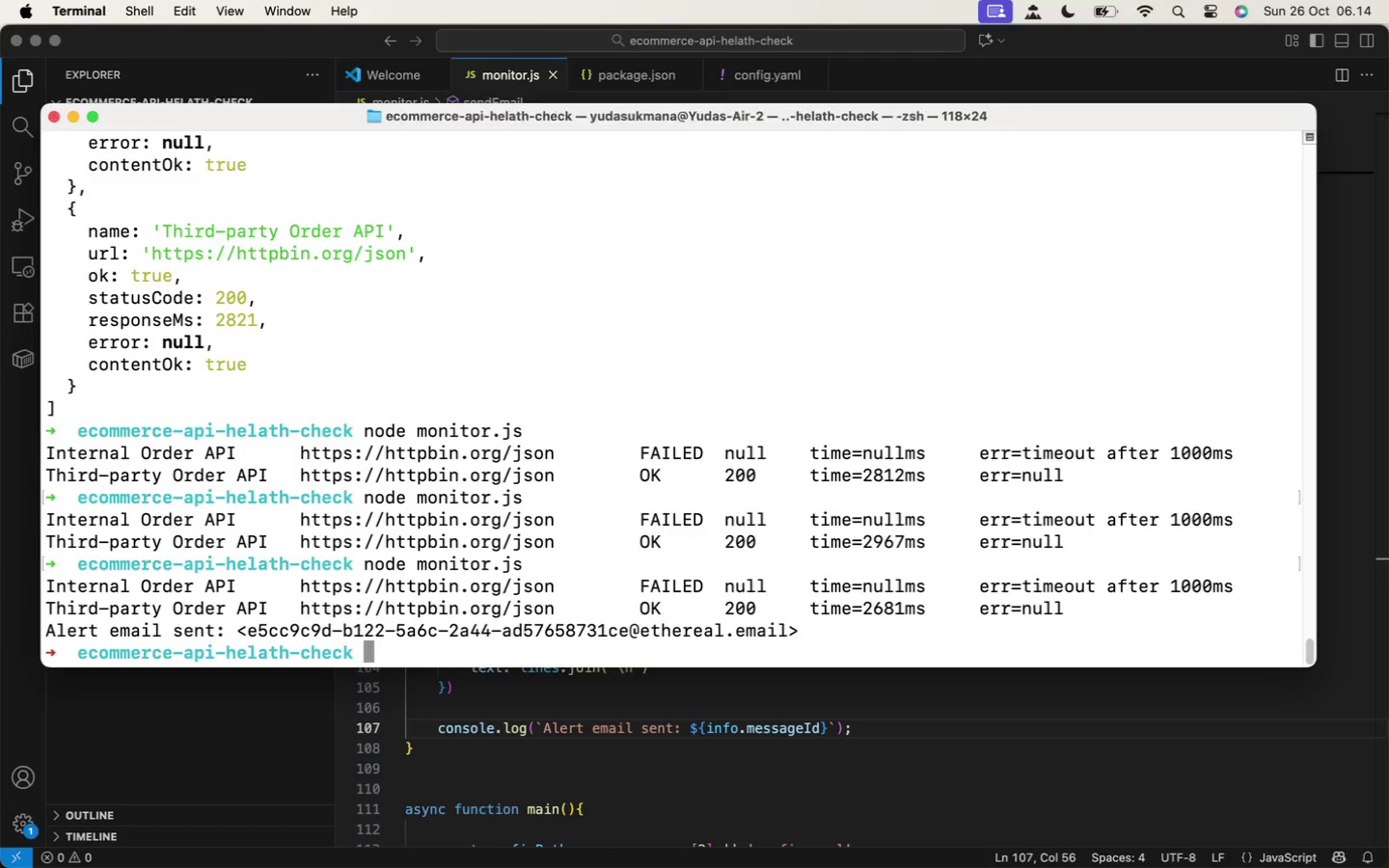 
left_click([27, 543])
 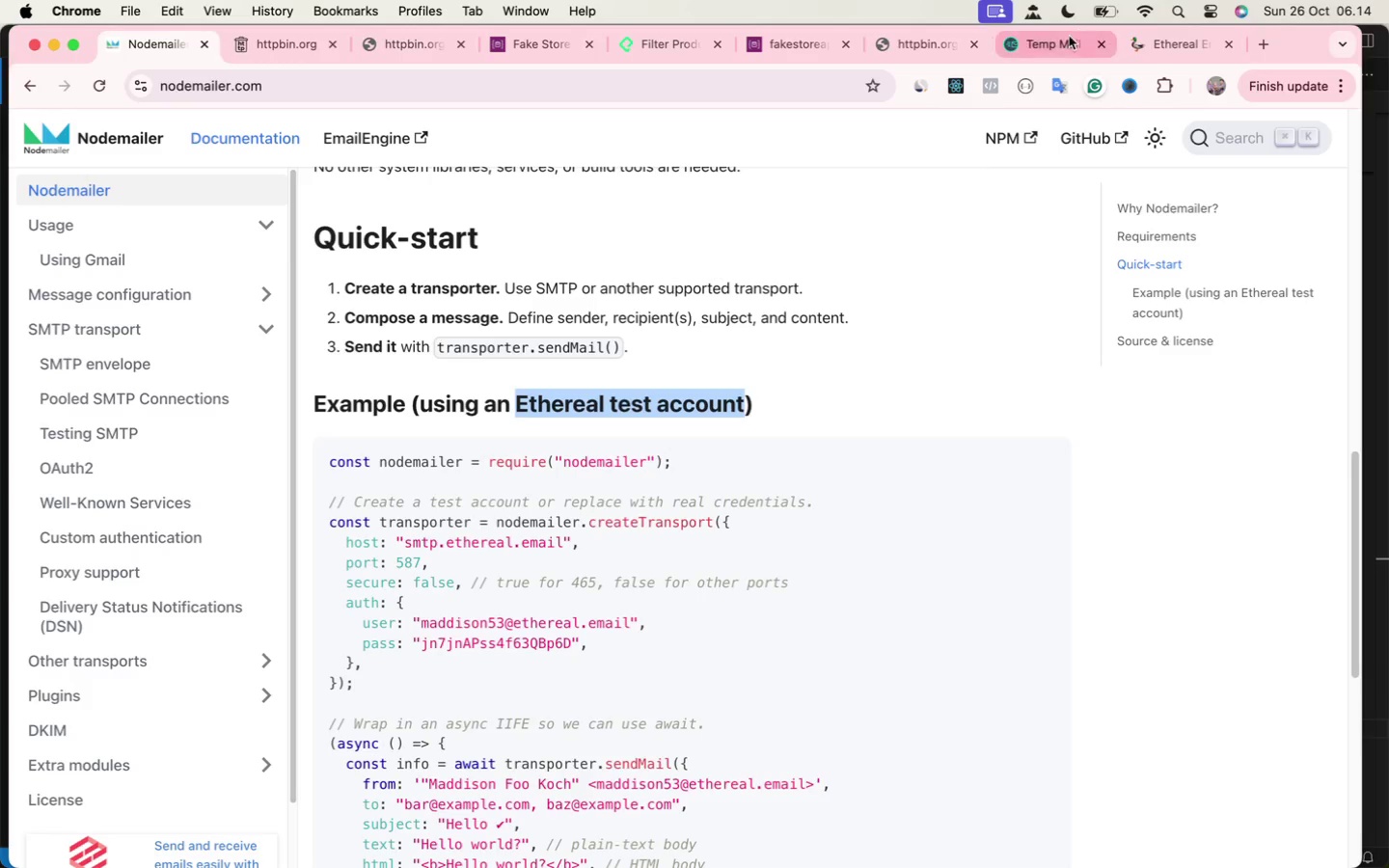 
left_click([1033, 46])
 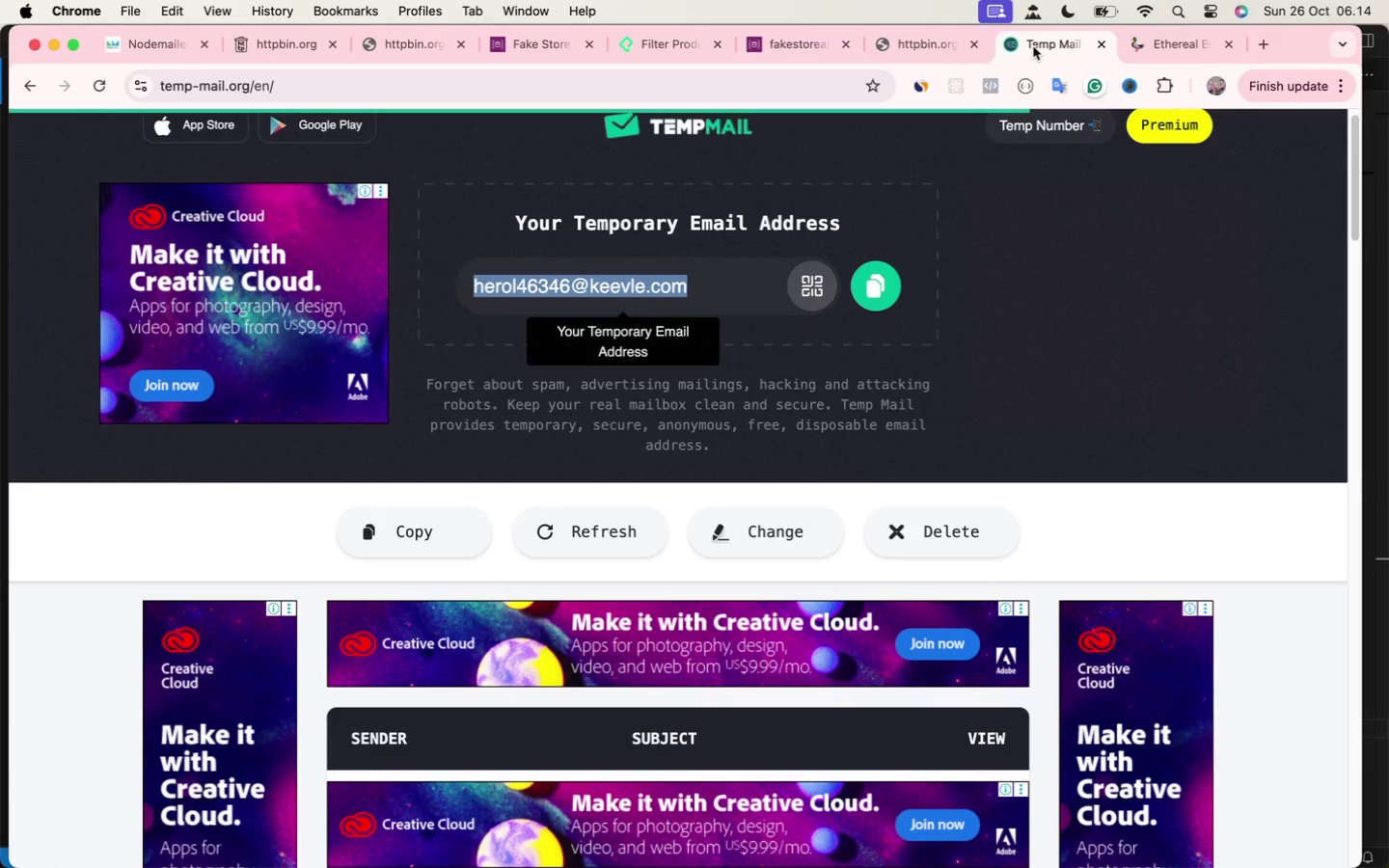 
scroll: coordinate [591, 478], scroll_direction: down, amount: 14.0
 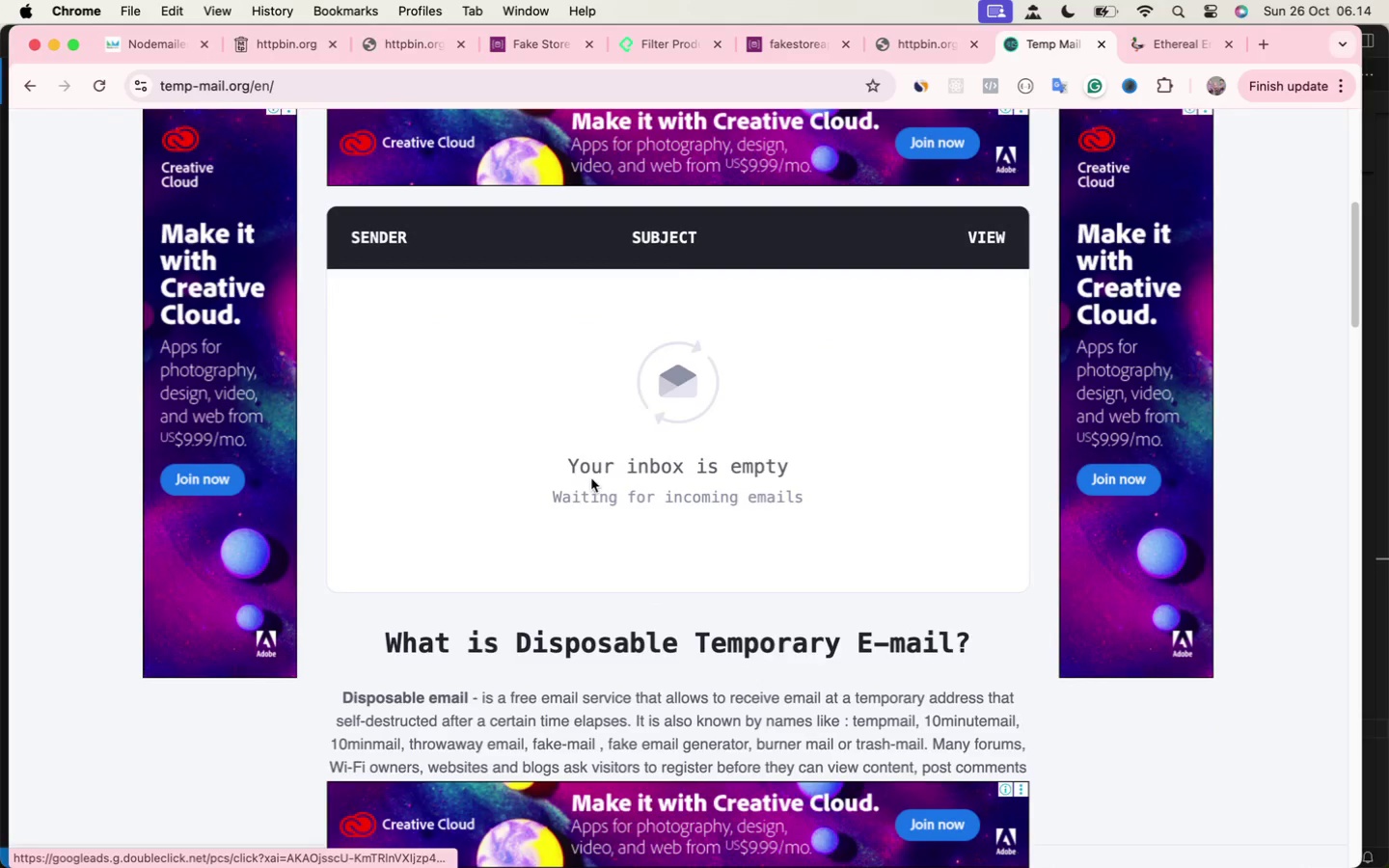 
scroll: coordinate [705, 372], scroll_direction: up, amount: 4.0
 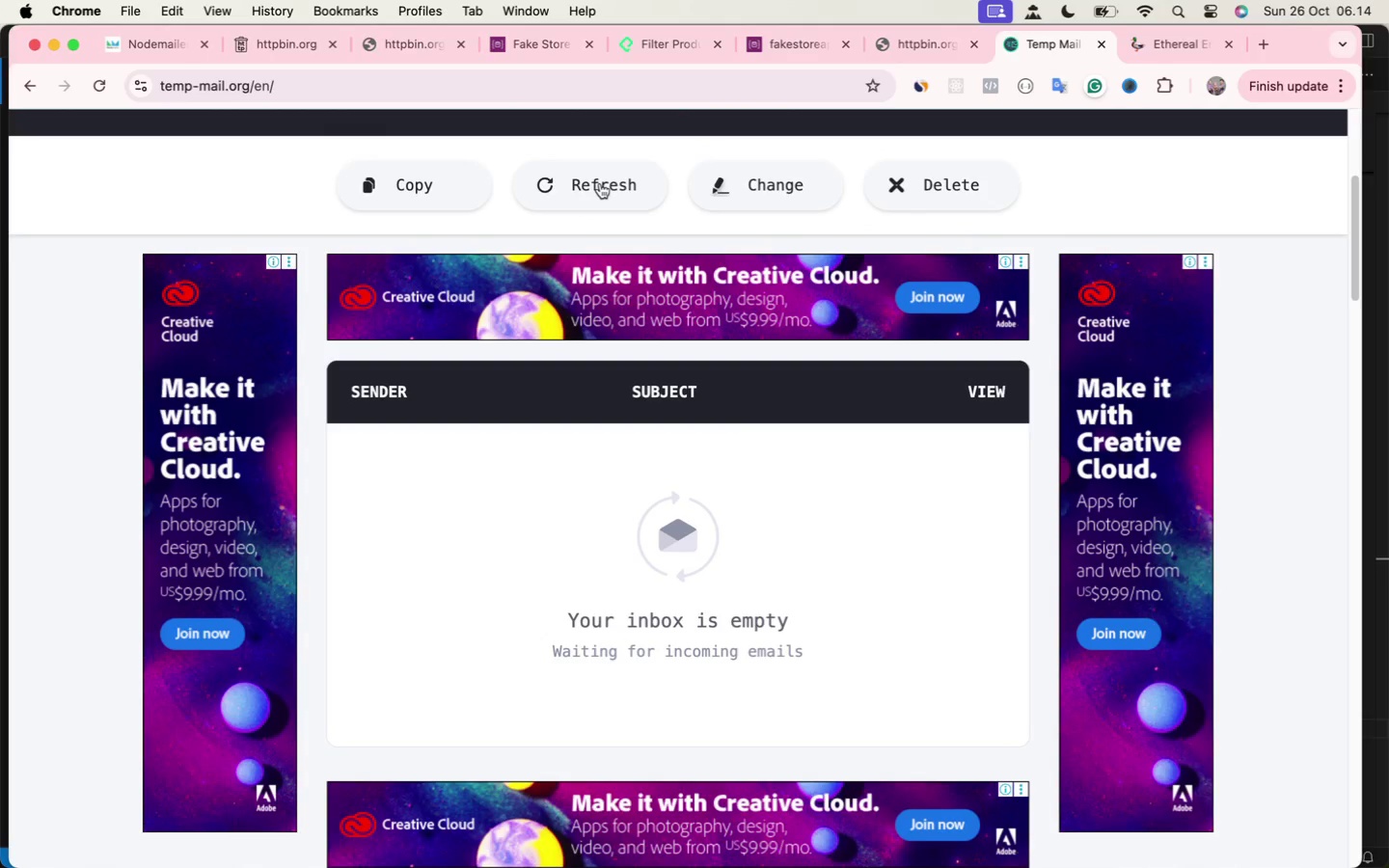 
left_click([600, 183])
 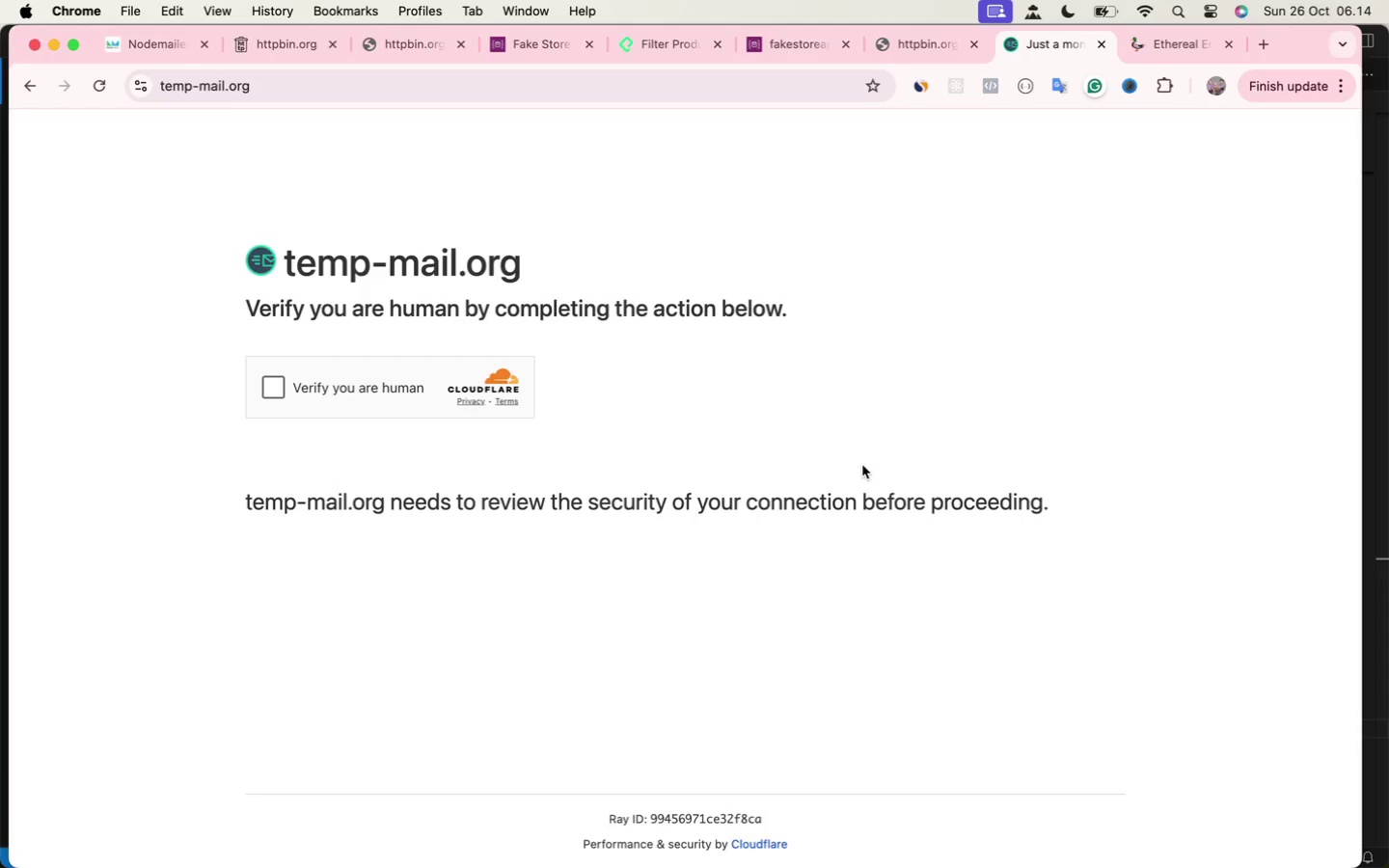 
wait(6.41)
 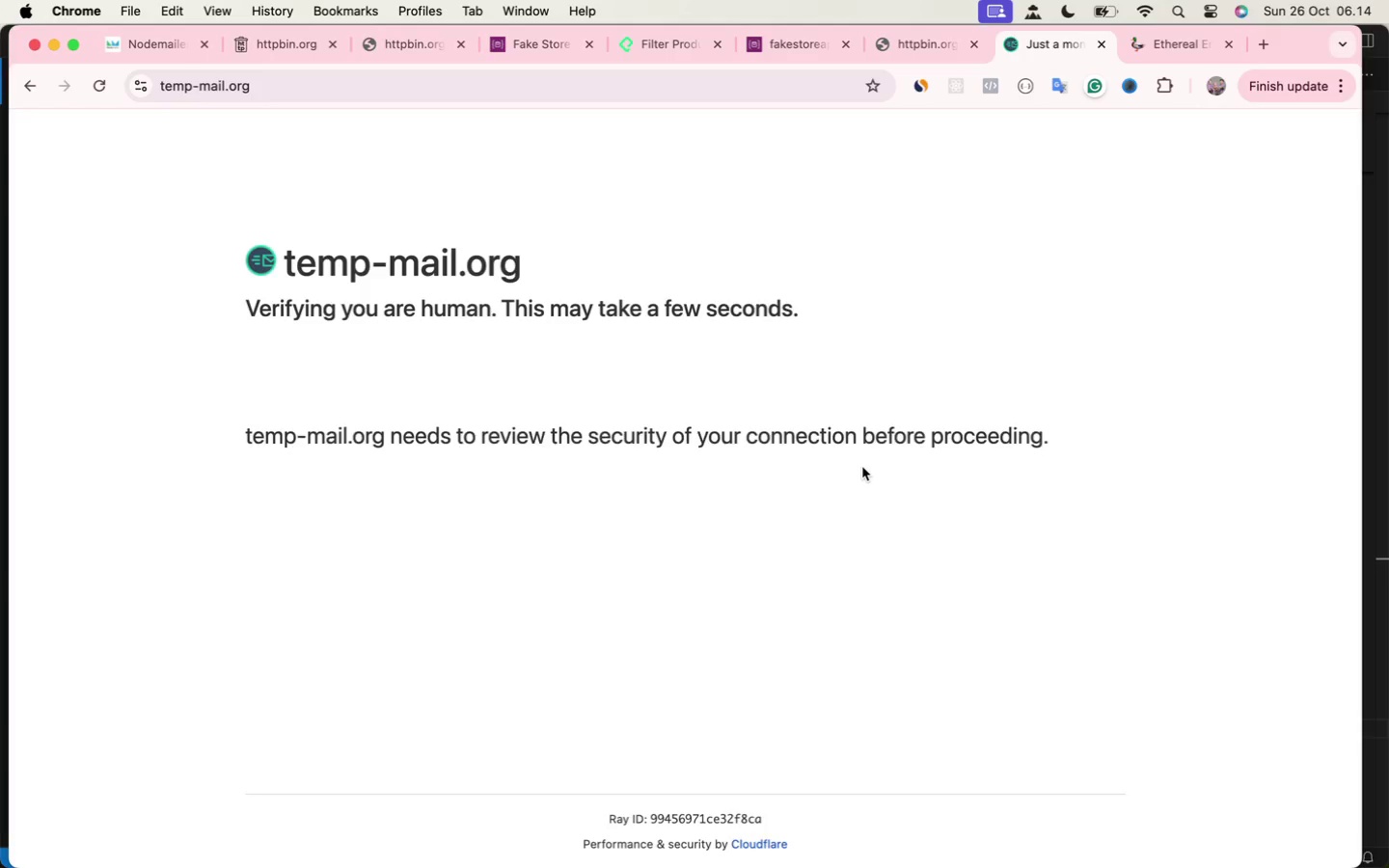 
left_click([273, 391])
 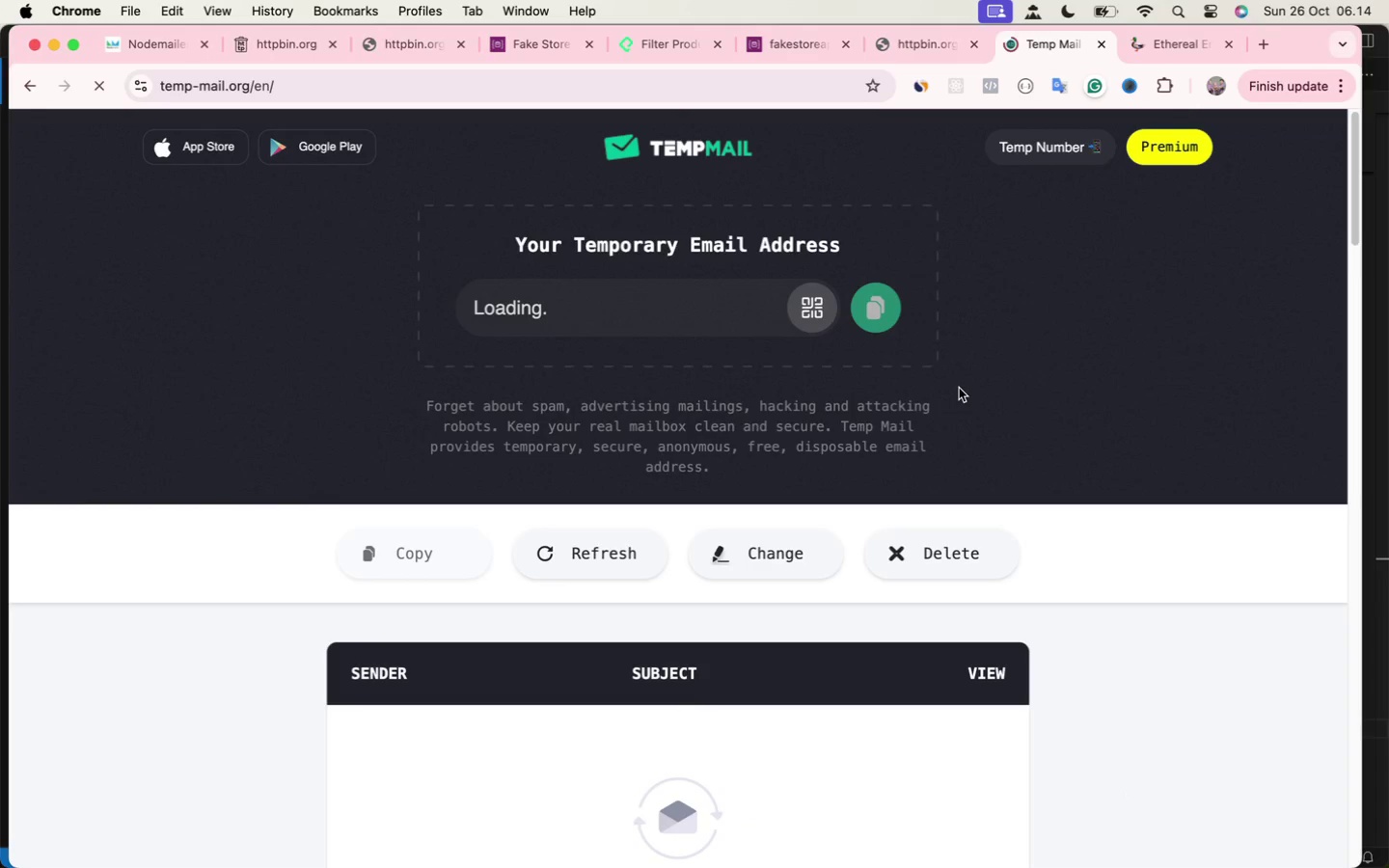 
scroll: coordinate [1006, 423], scroll_direction: down, amount: 18.0
 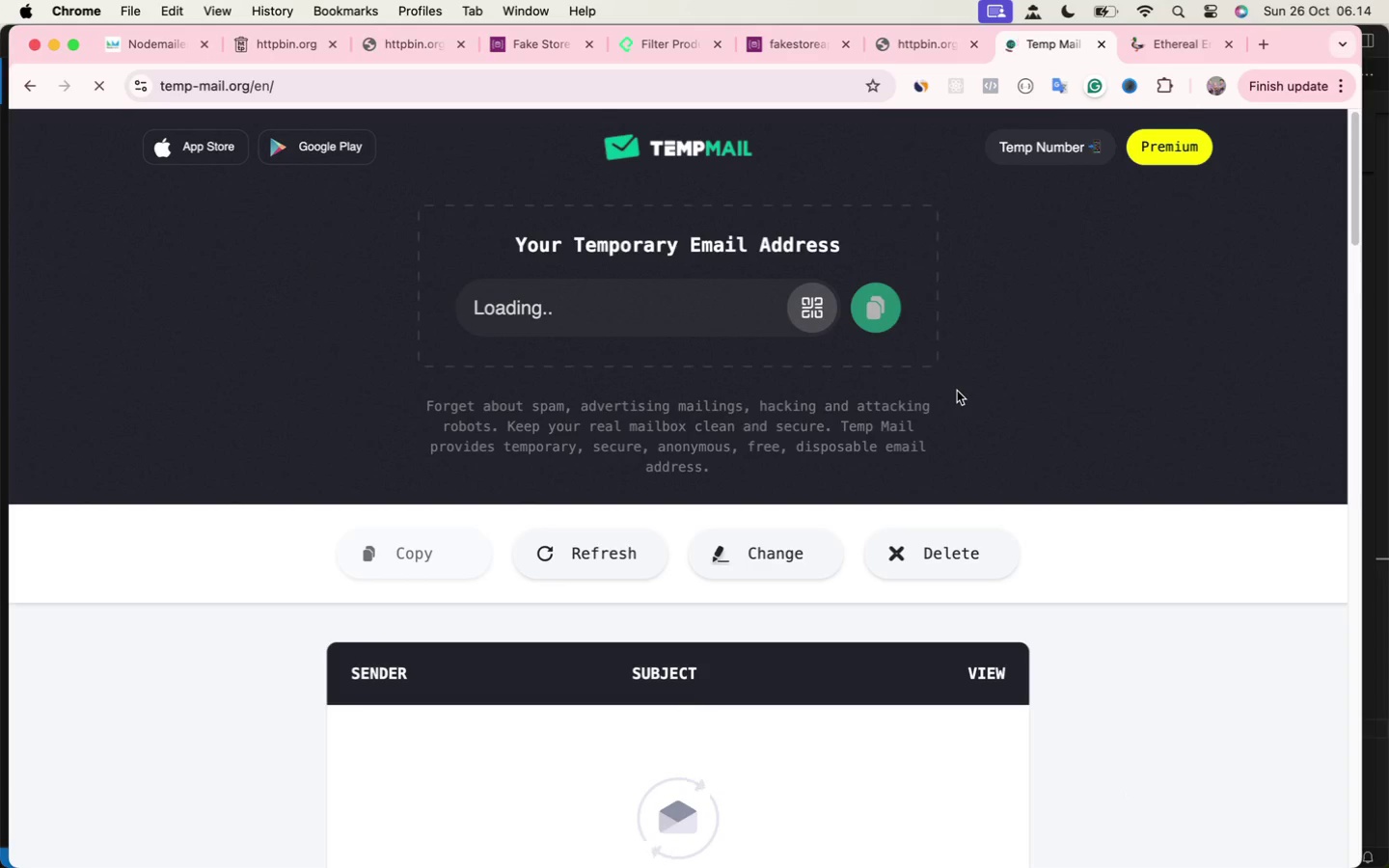 
scroll: coordinate [1006, 423], scroll_direction: up, amount: 15.0
 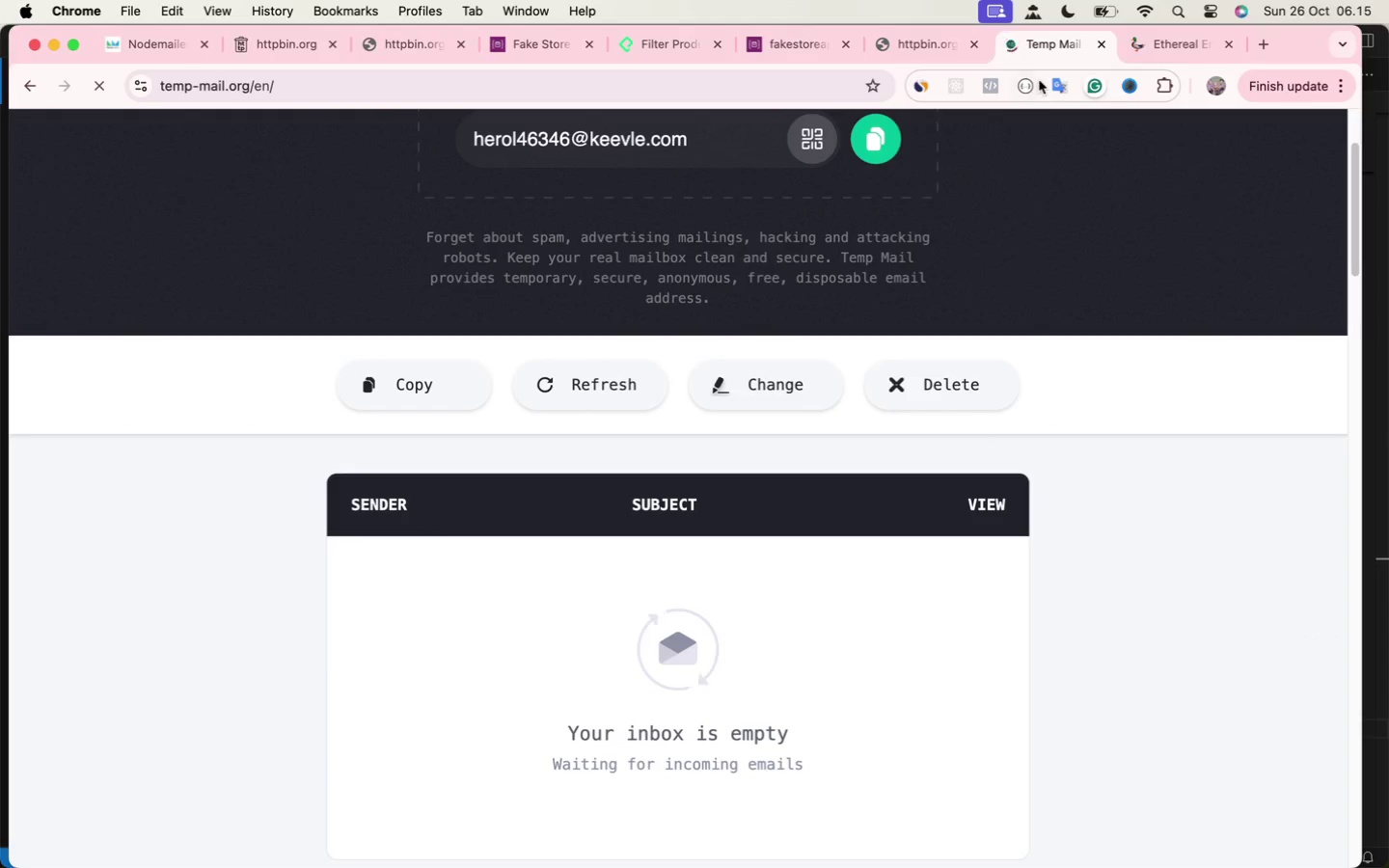 
wait(6.06)
 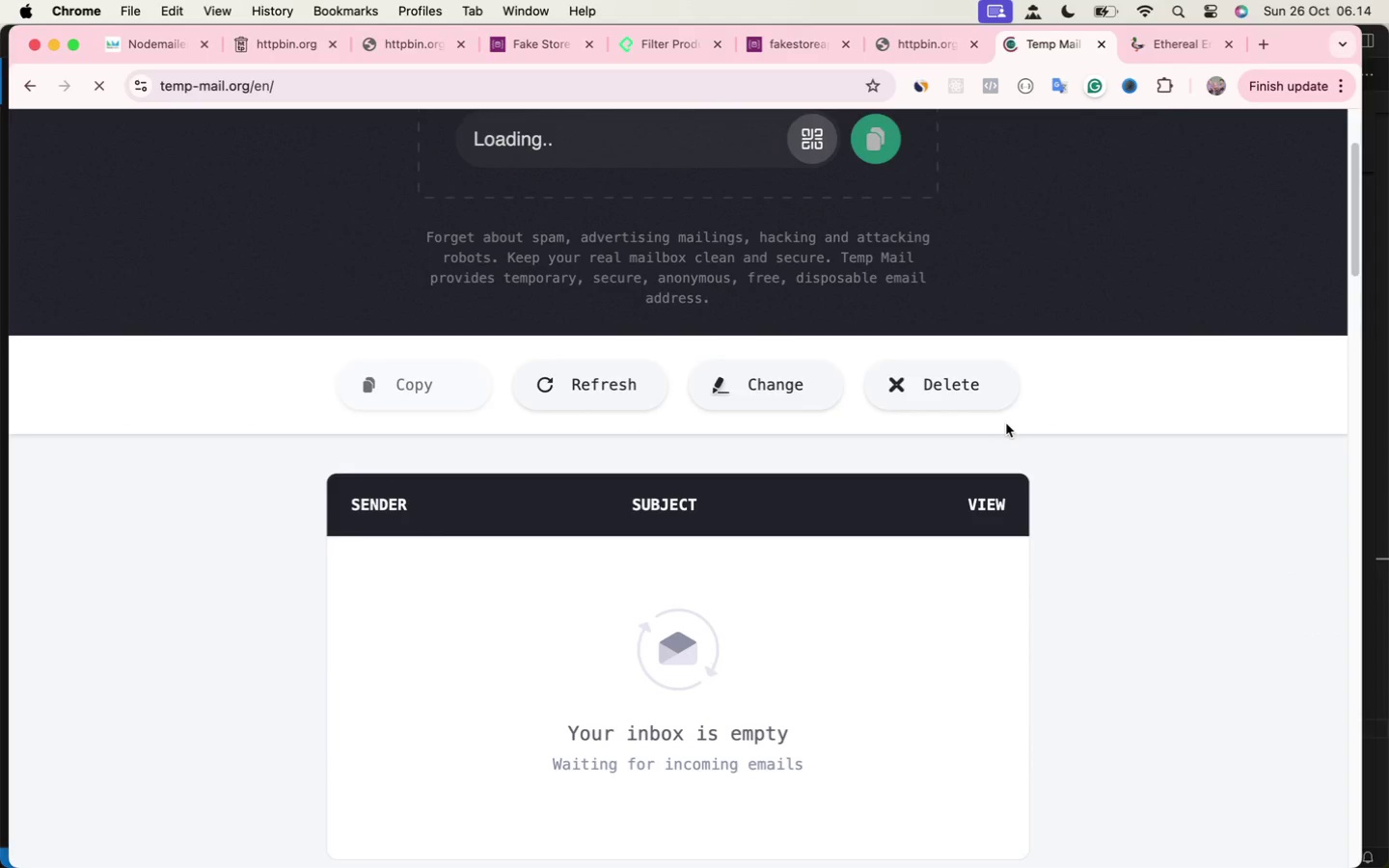 
left_click([1141, 47])
 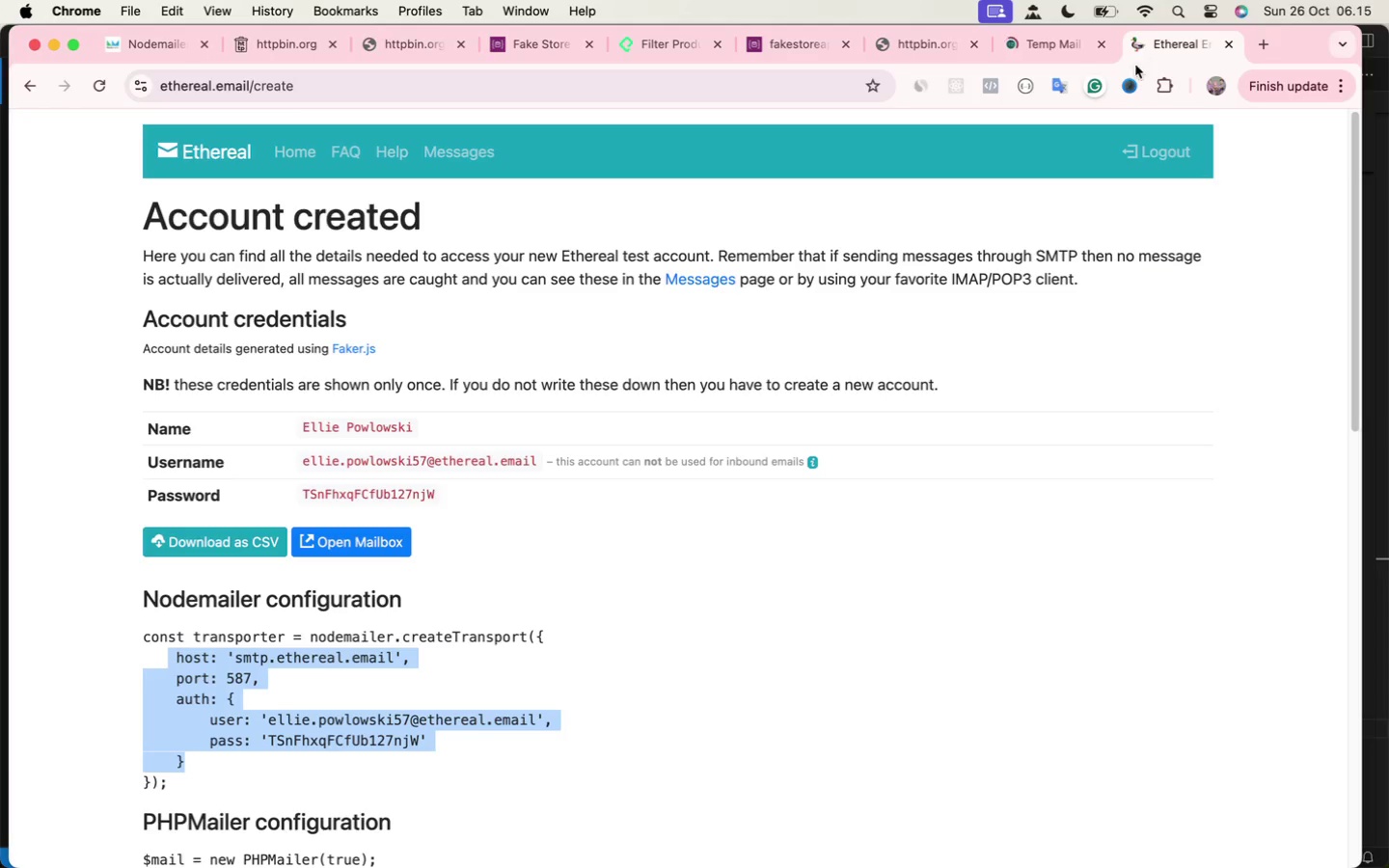 
left_click([1038, 46])
 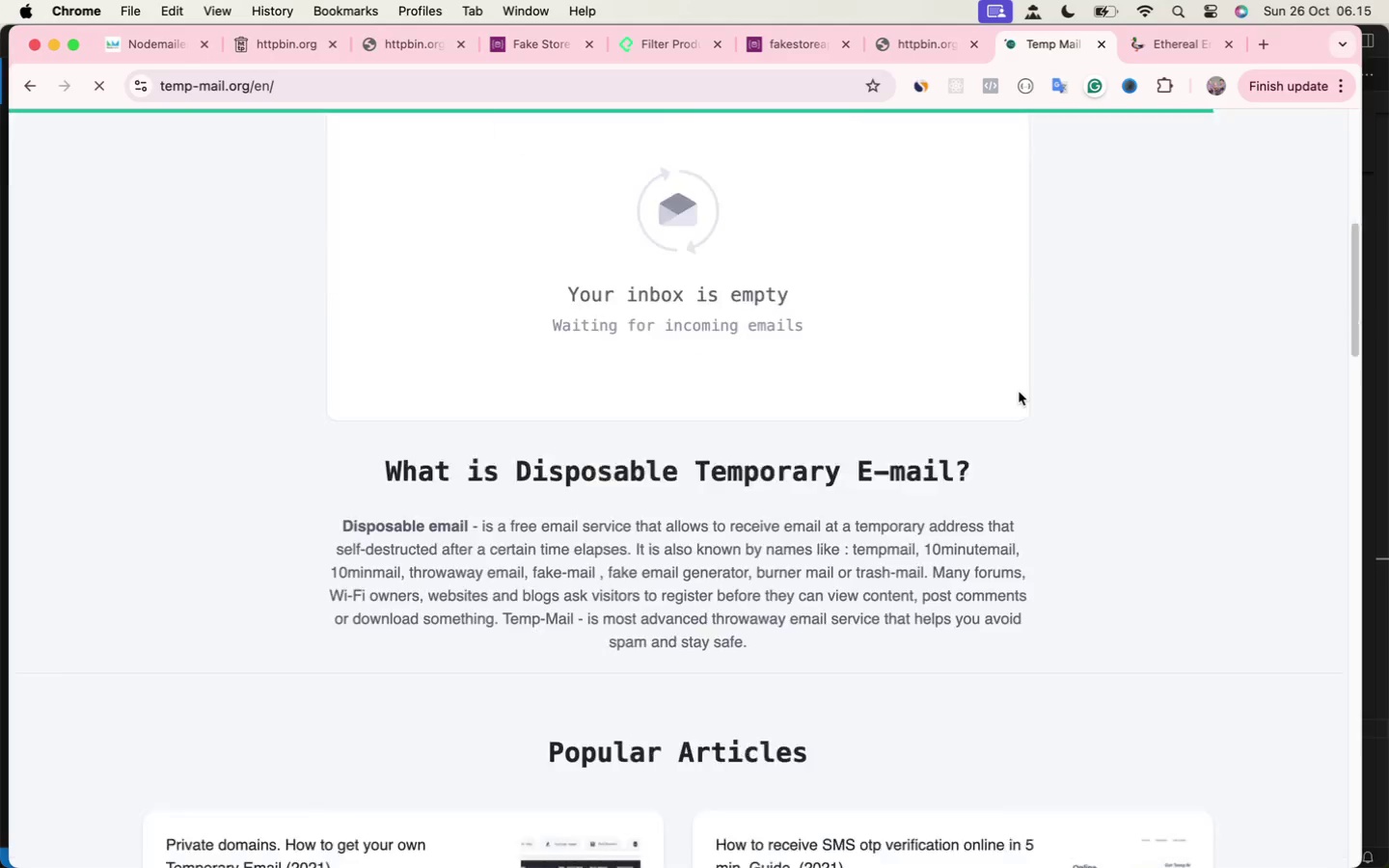 
scroll: coordinate [1017, 389], scroll_direction: up, amount: 36.0
 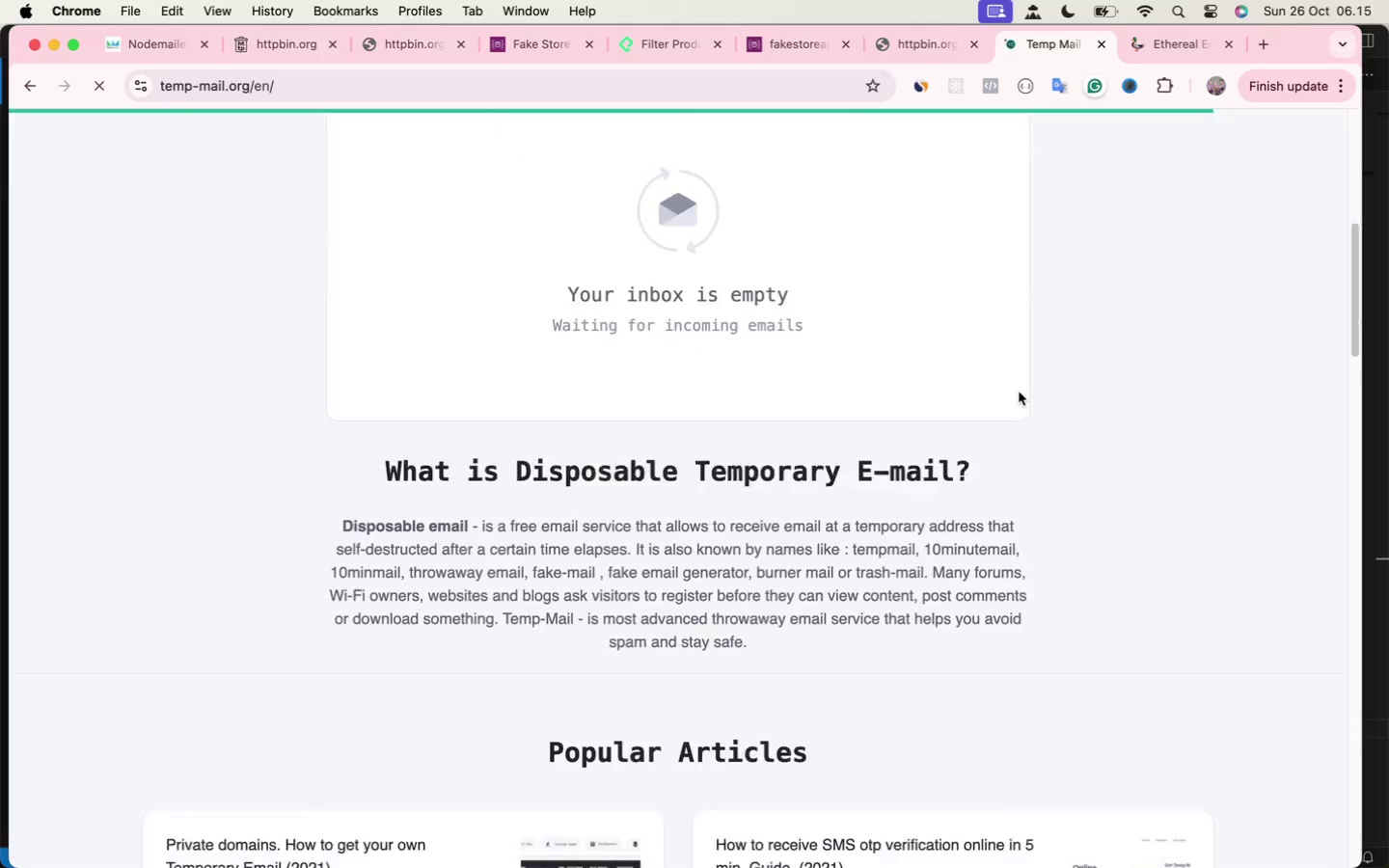 
scroll: coordinate [1017, 387], scroll_direction: down, amount: 16.0
 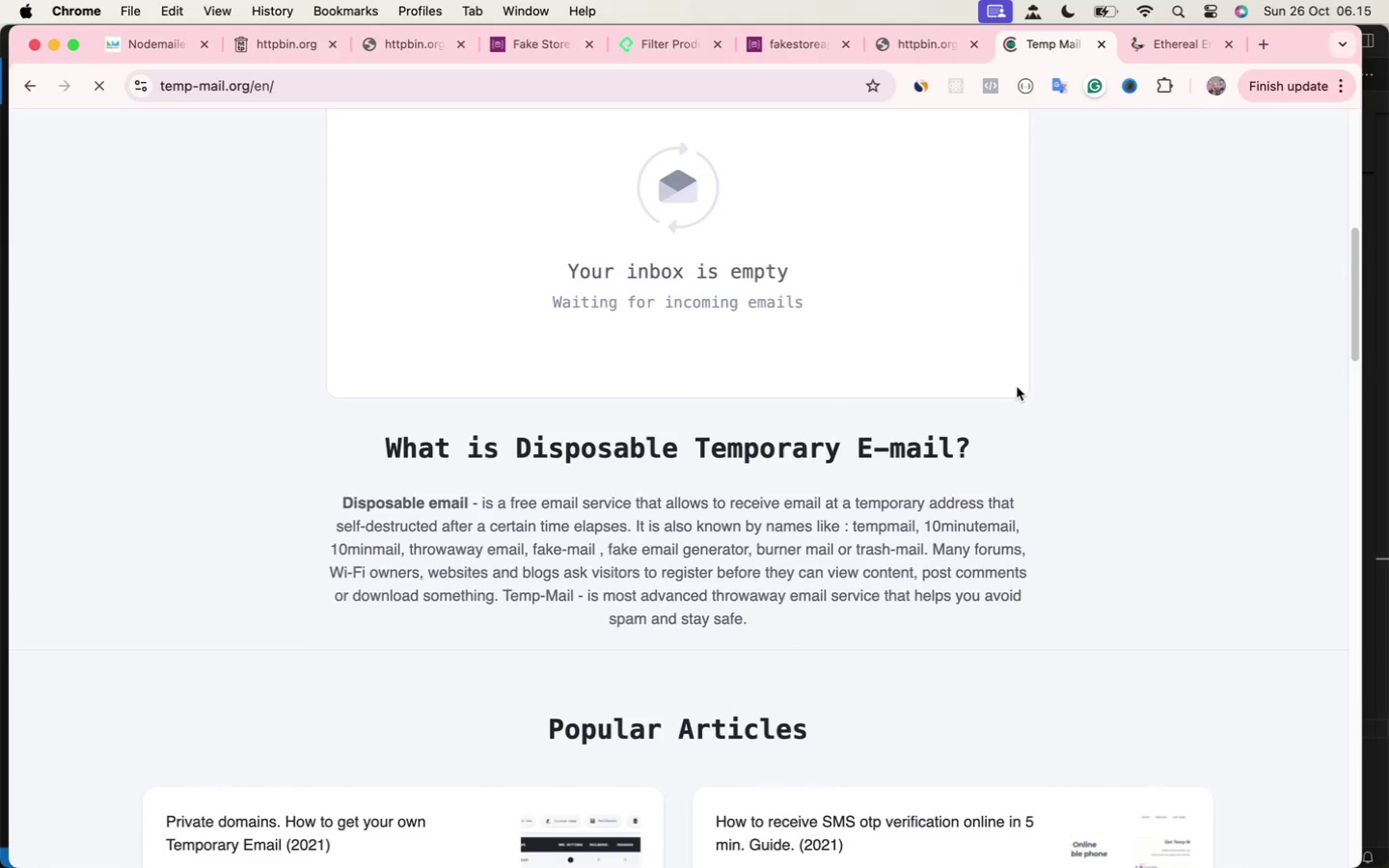 
scroll: coordinate [1017, 387], scroll_direction: up, amount: 32.0
 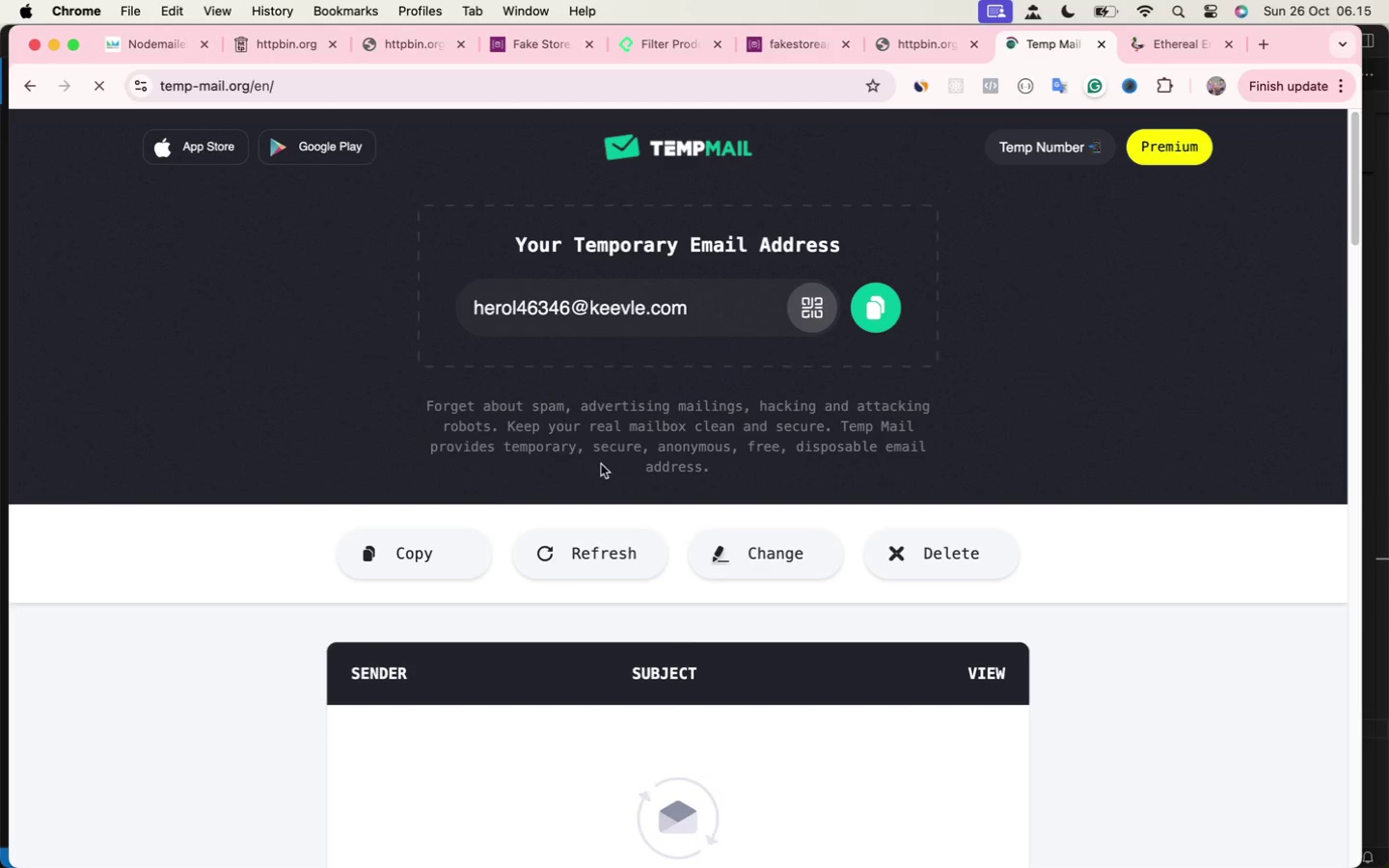 
left_click([390, 551])
 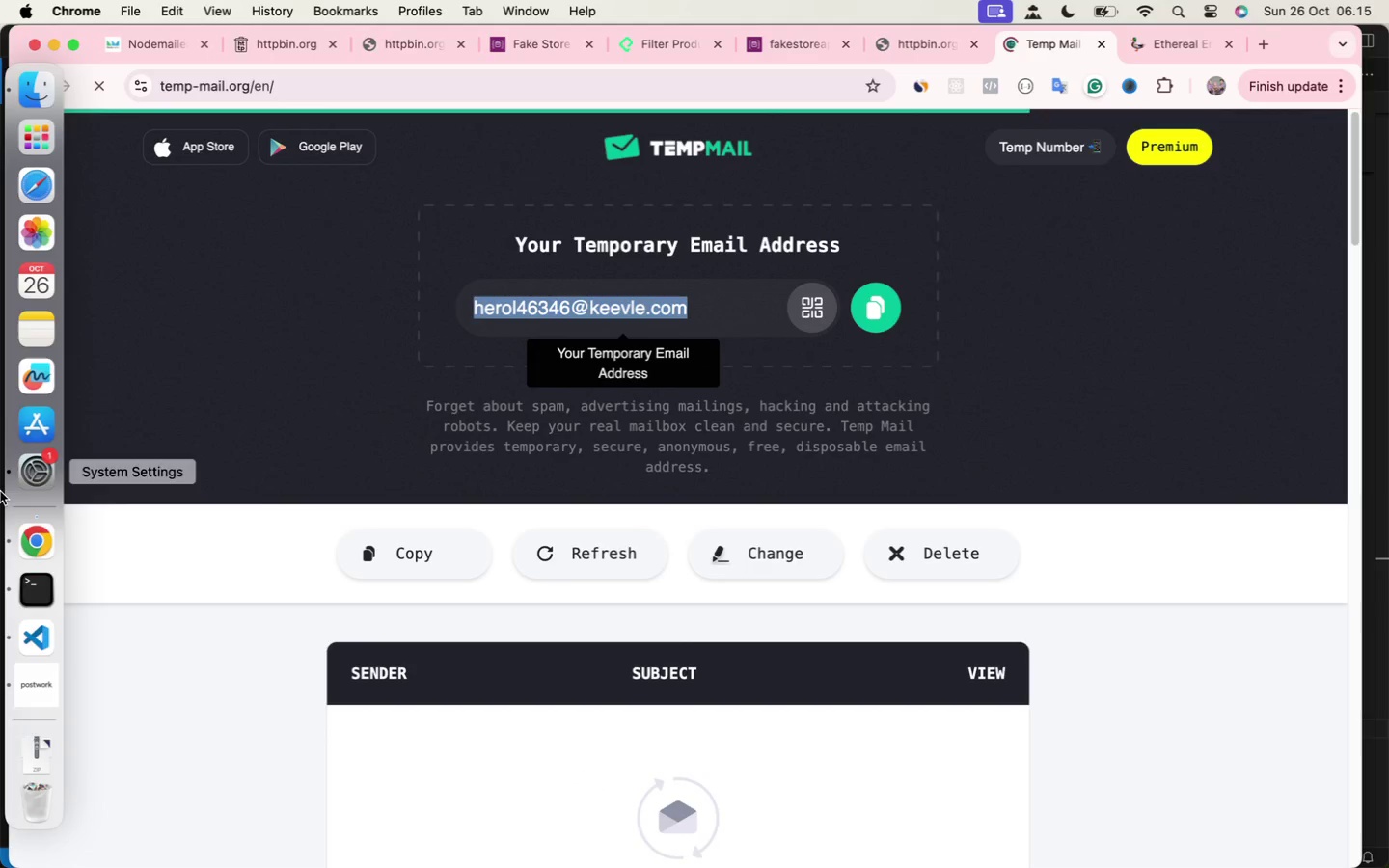 
mouse_move([46, 609])
 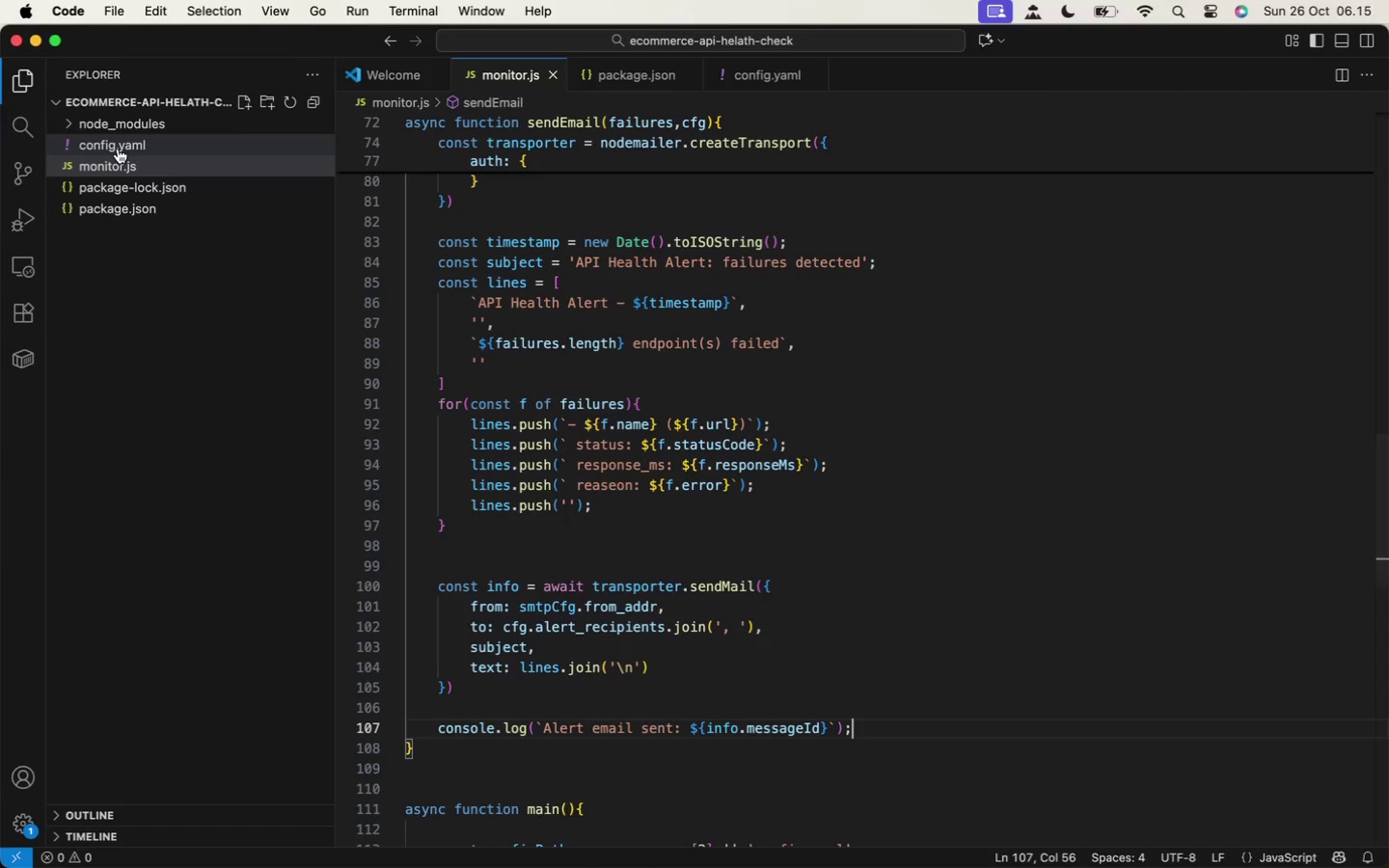 
left_click([118, 149])
 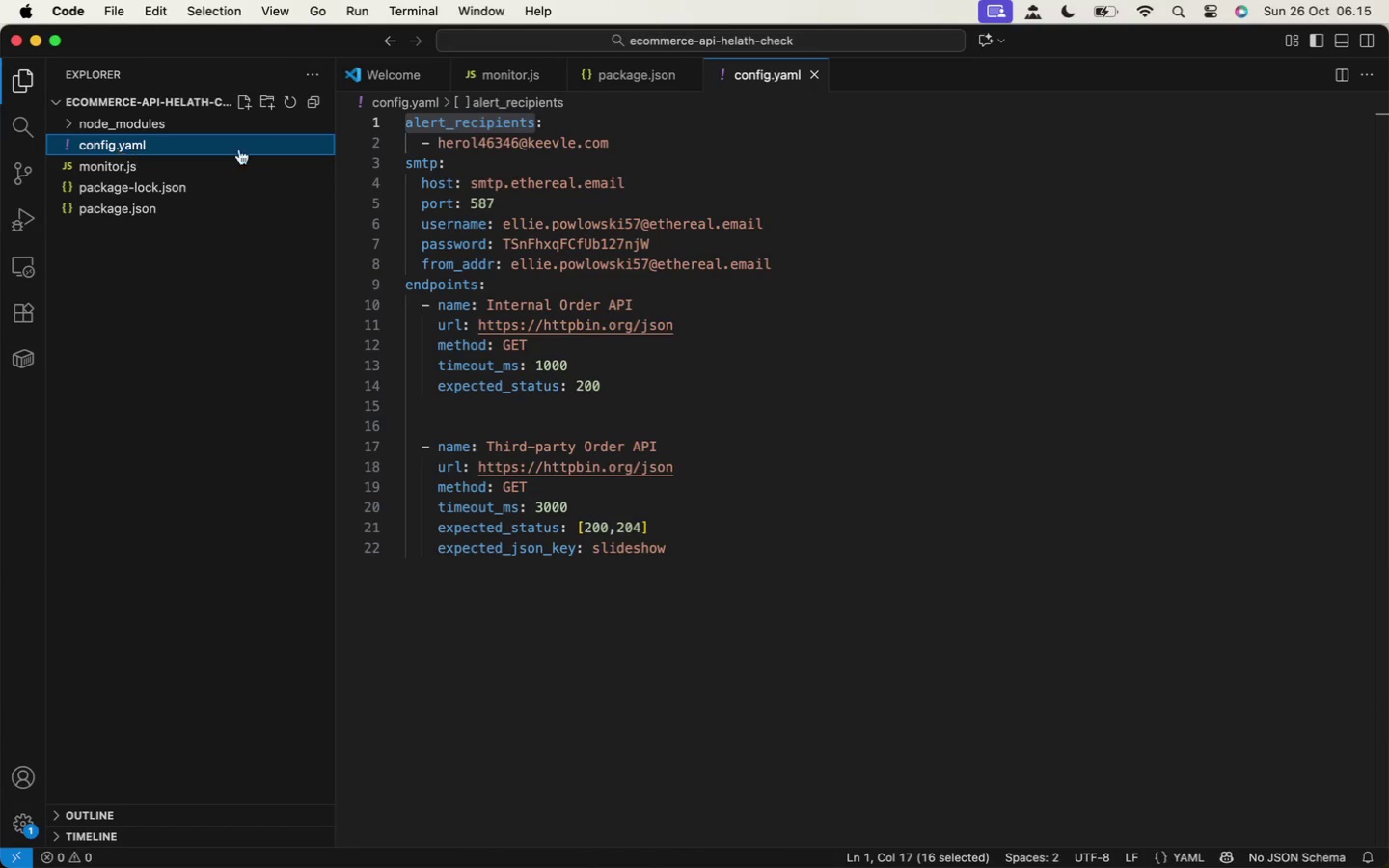 
left_click([440, 150])
 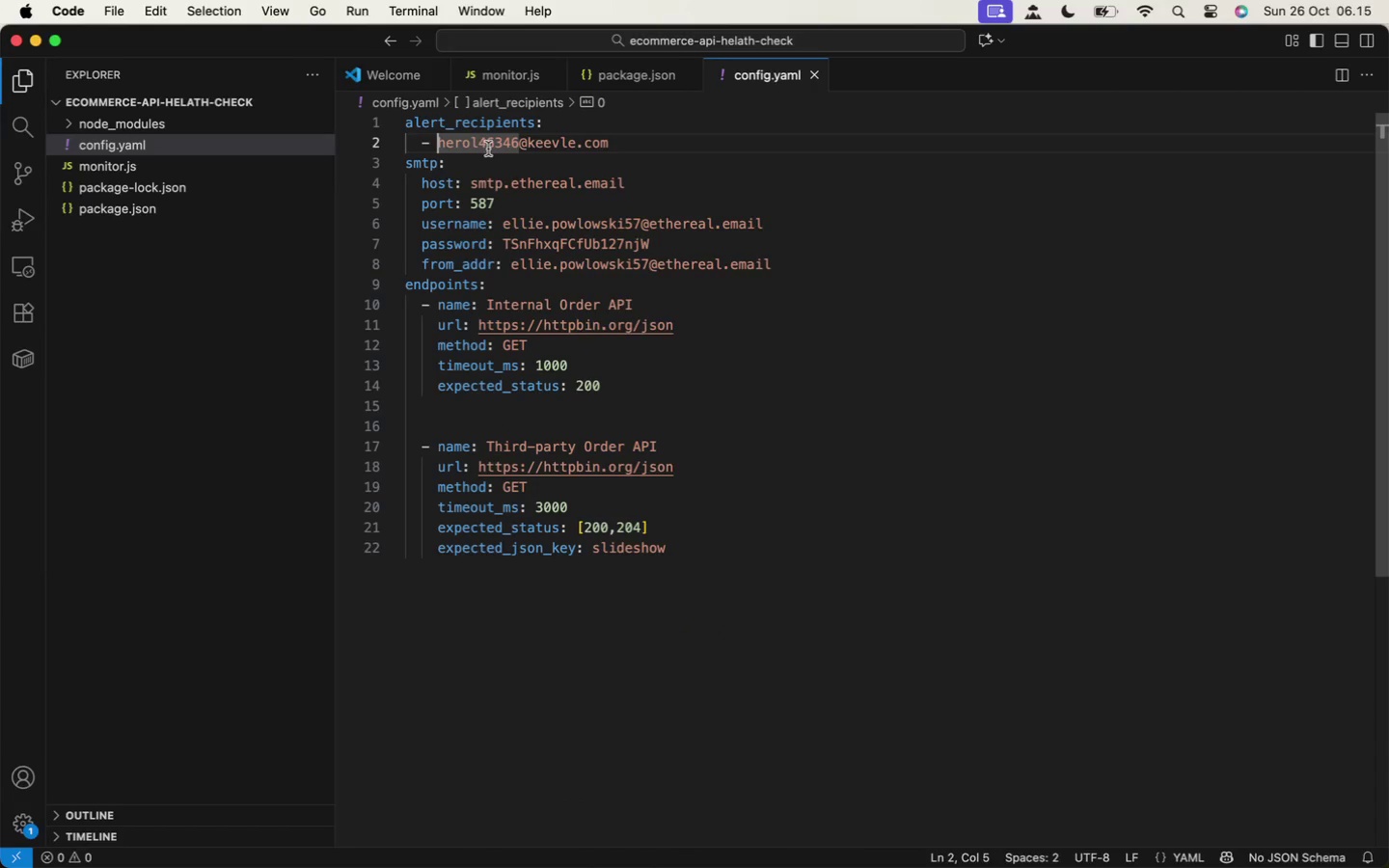 
hold_key(key=ShiftLeft, duration=0.63)
left_click([627, 144])
 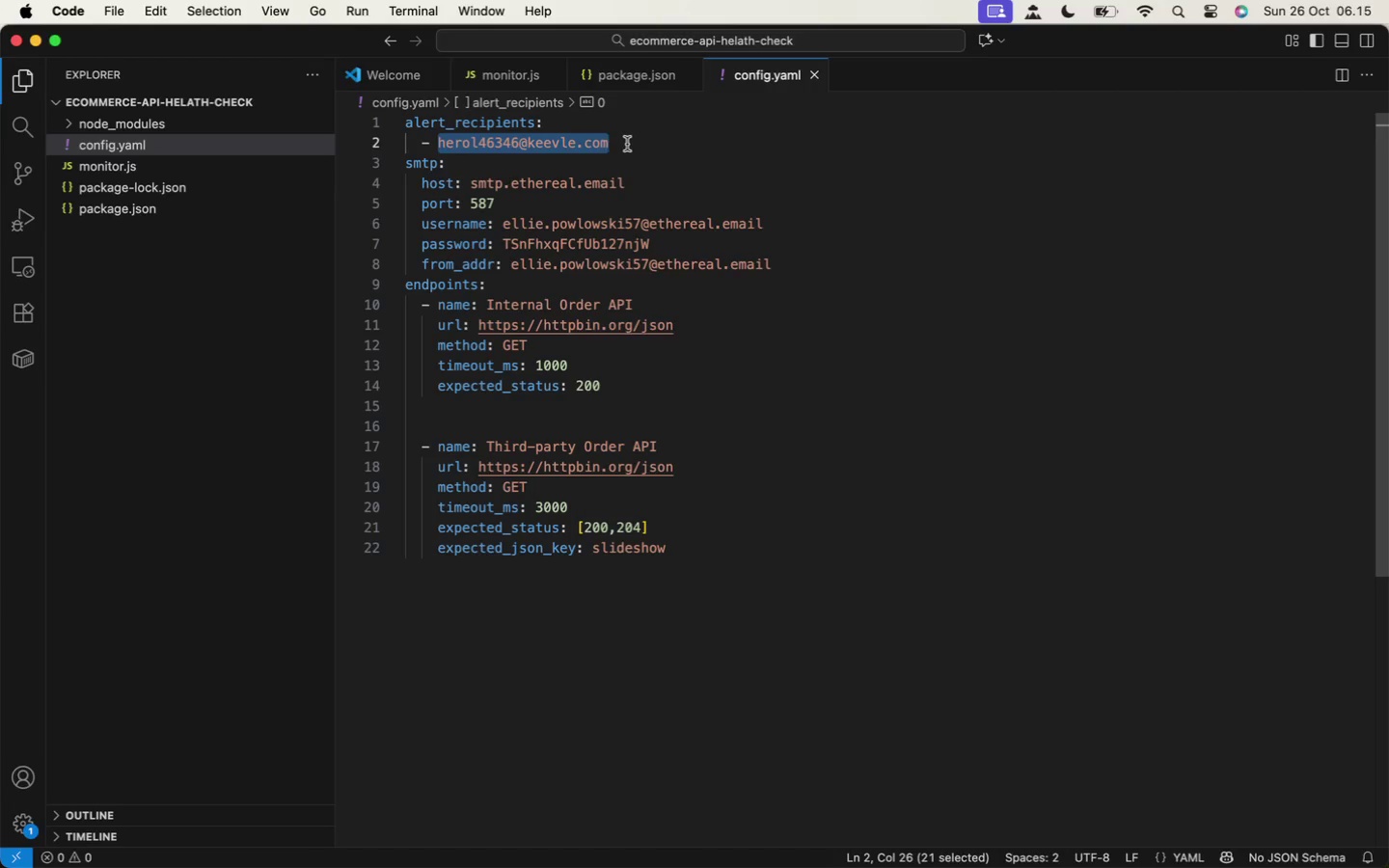 
key(Meta+V)
 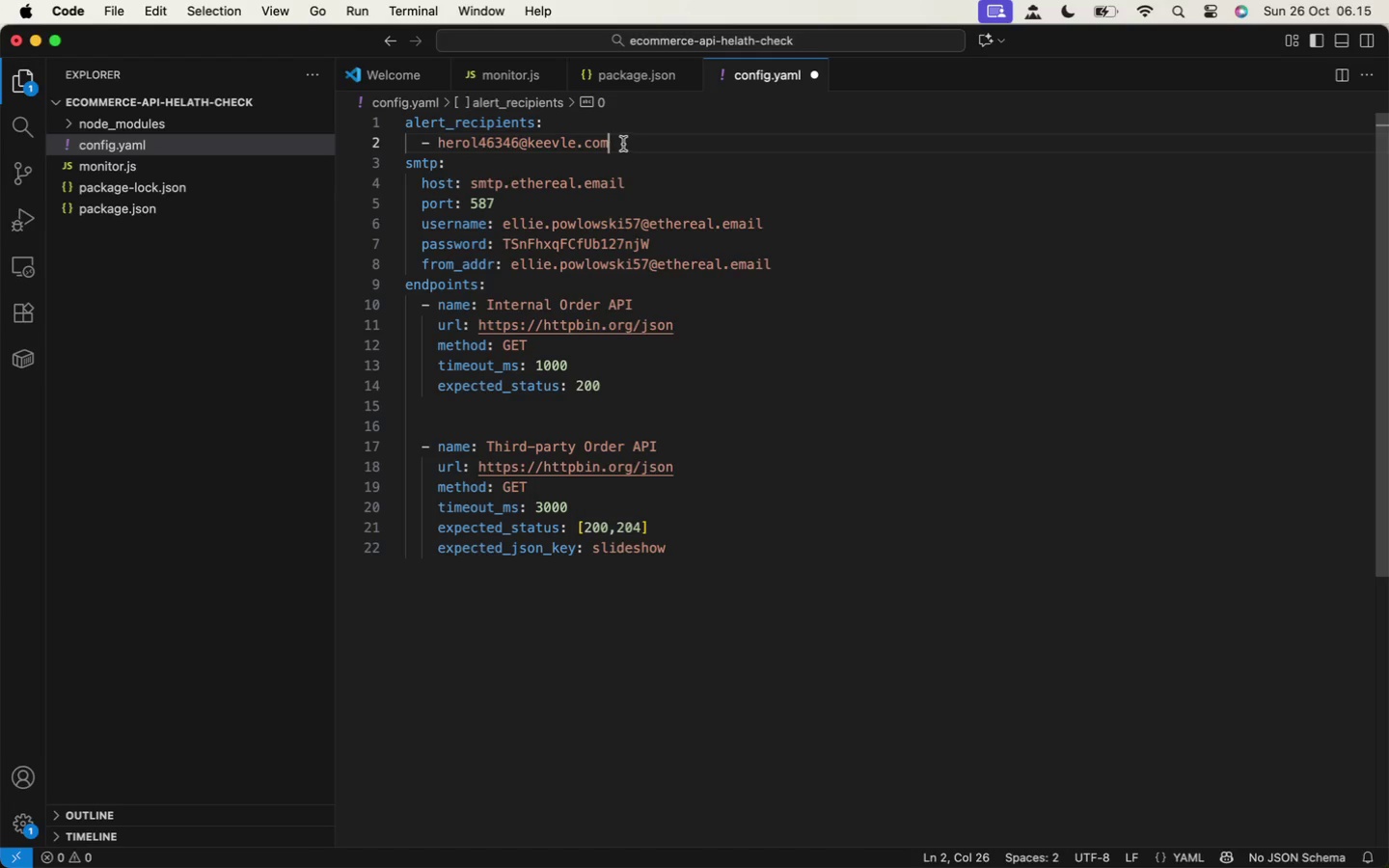 
key(Meta+S)
 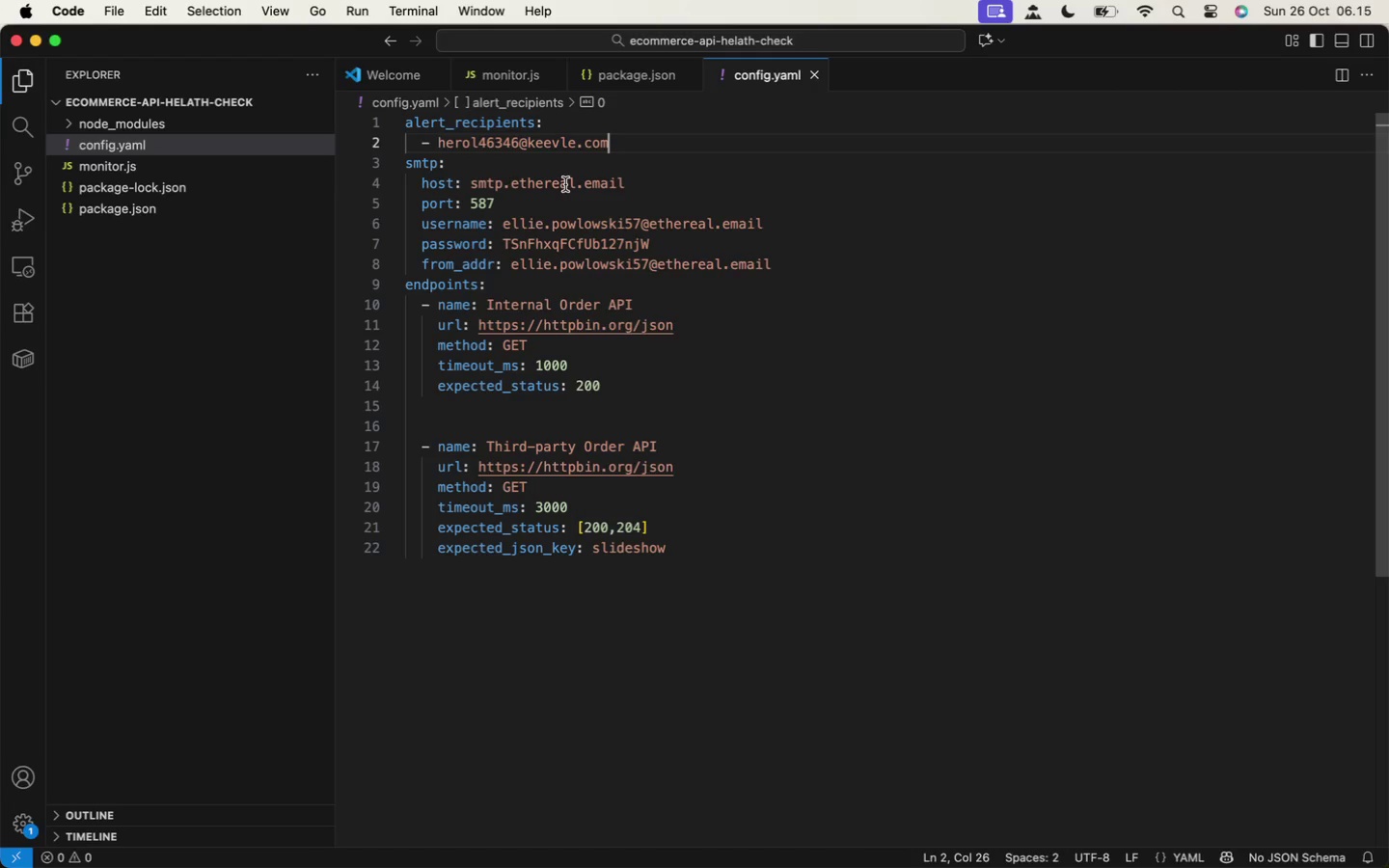 
wait(9.87)
 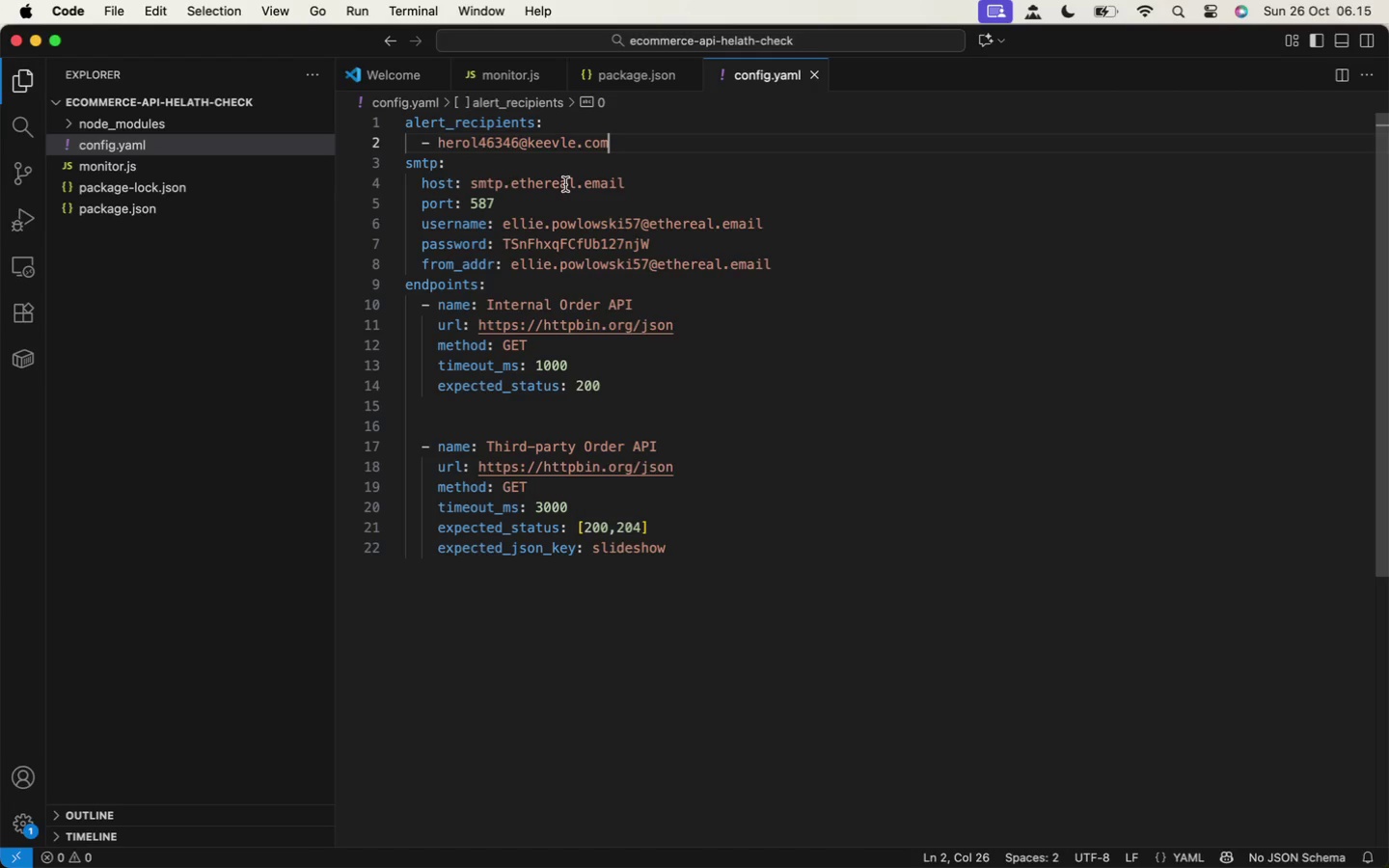 
left_click([33, 601])
 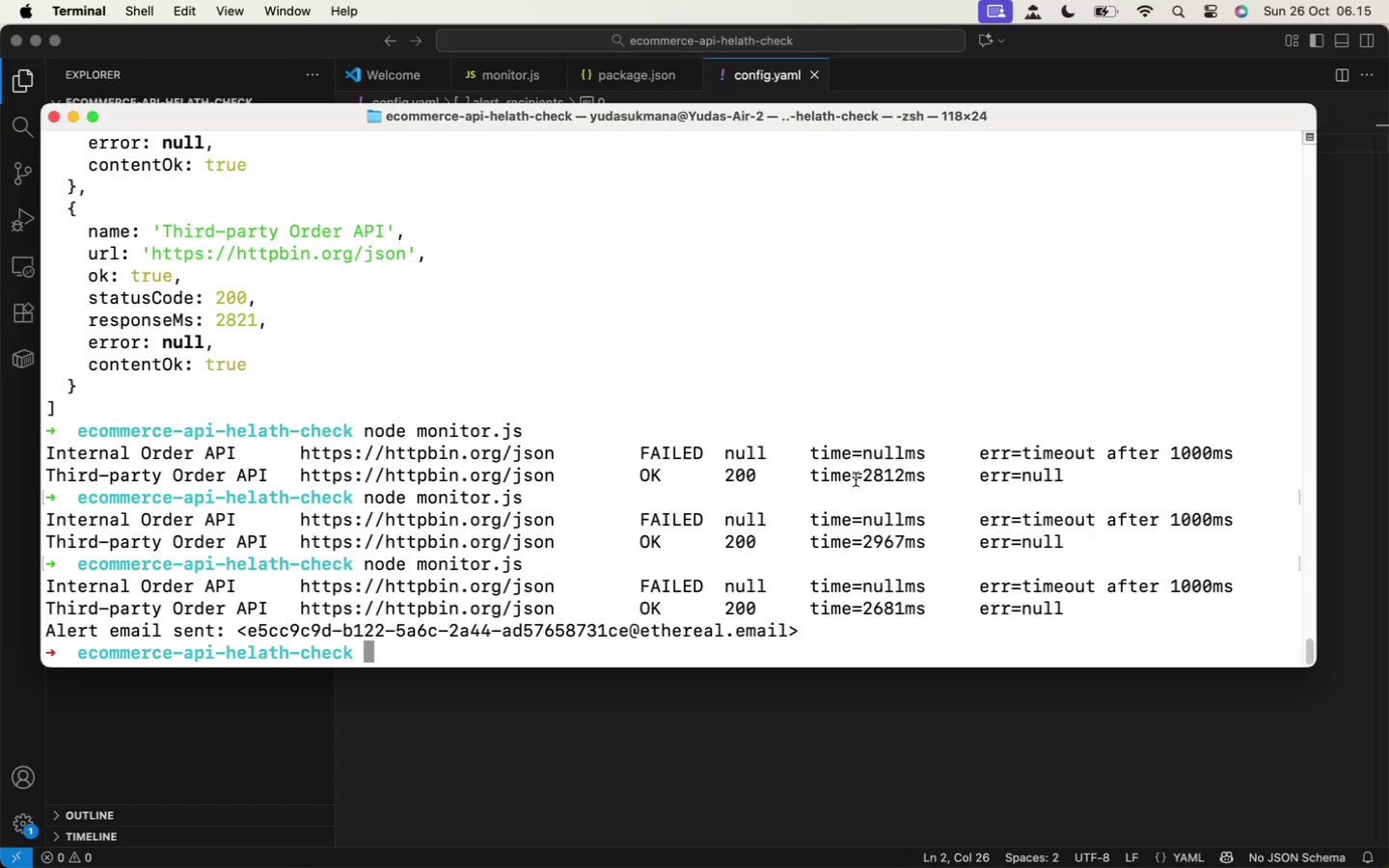 
key(ArrowUp)
 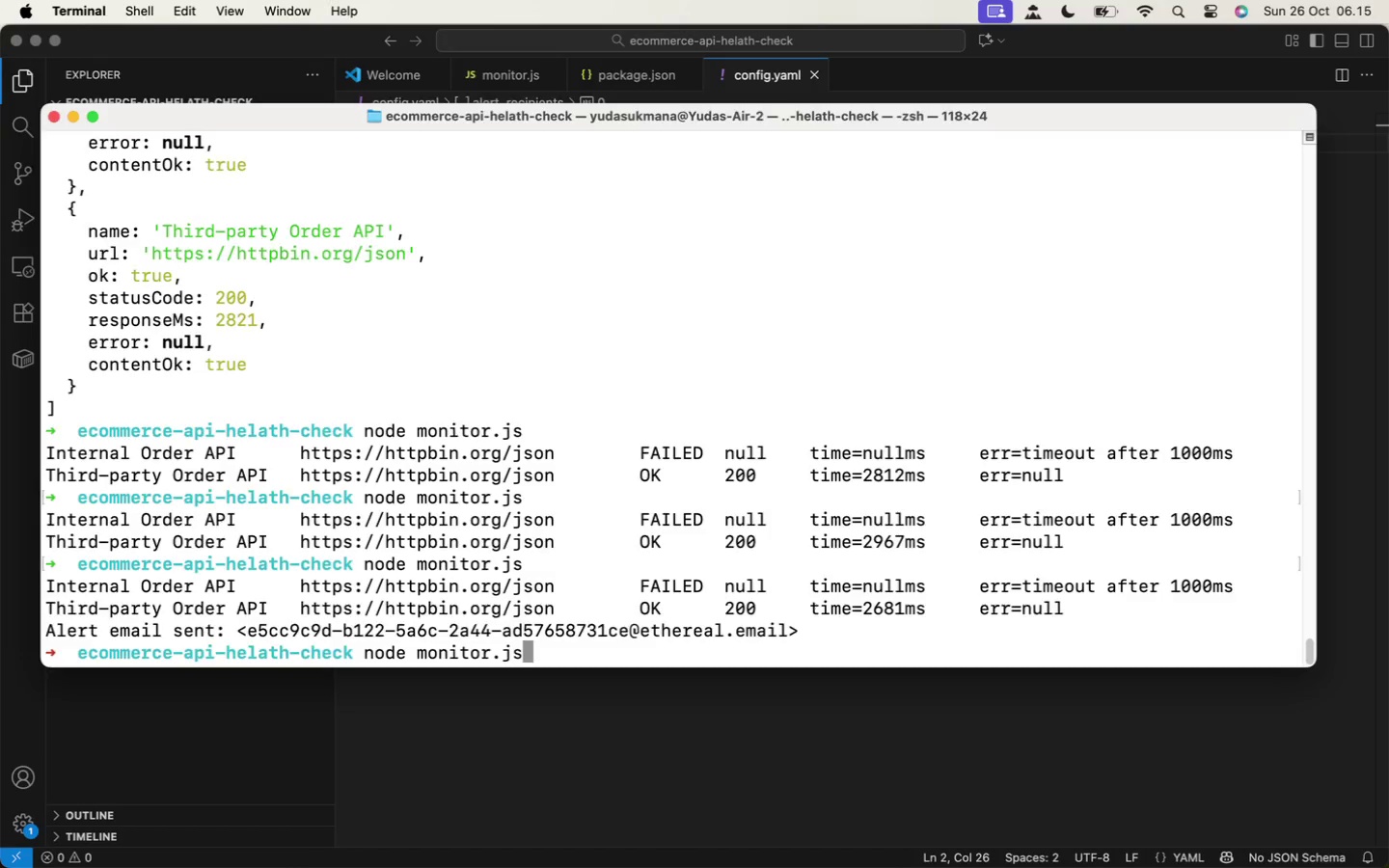 
key(Enter)
 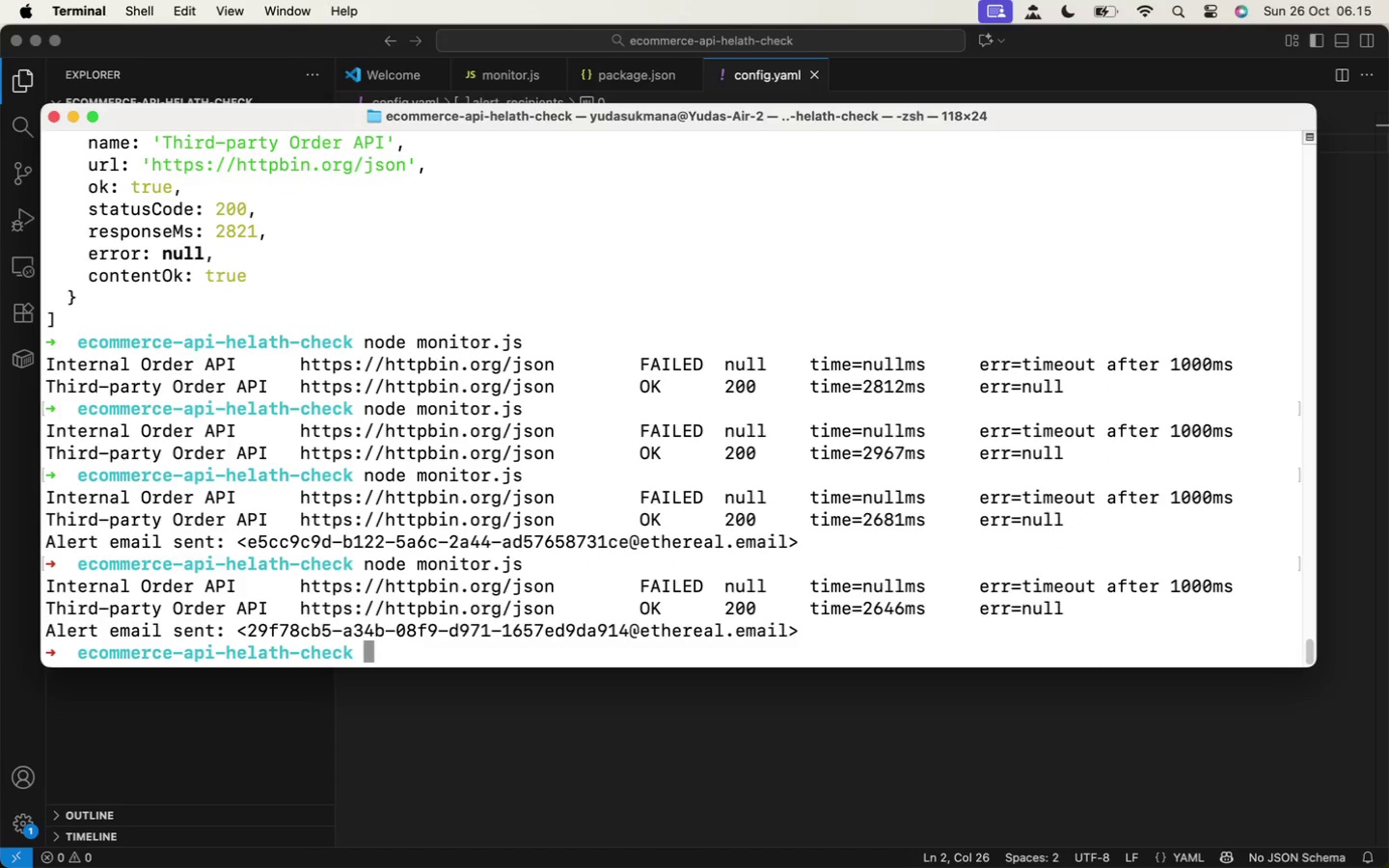 
wait(12.72)
 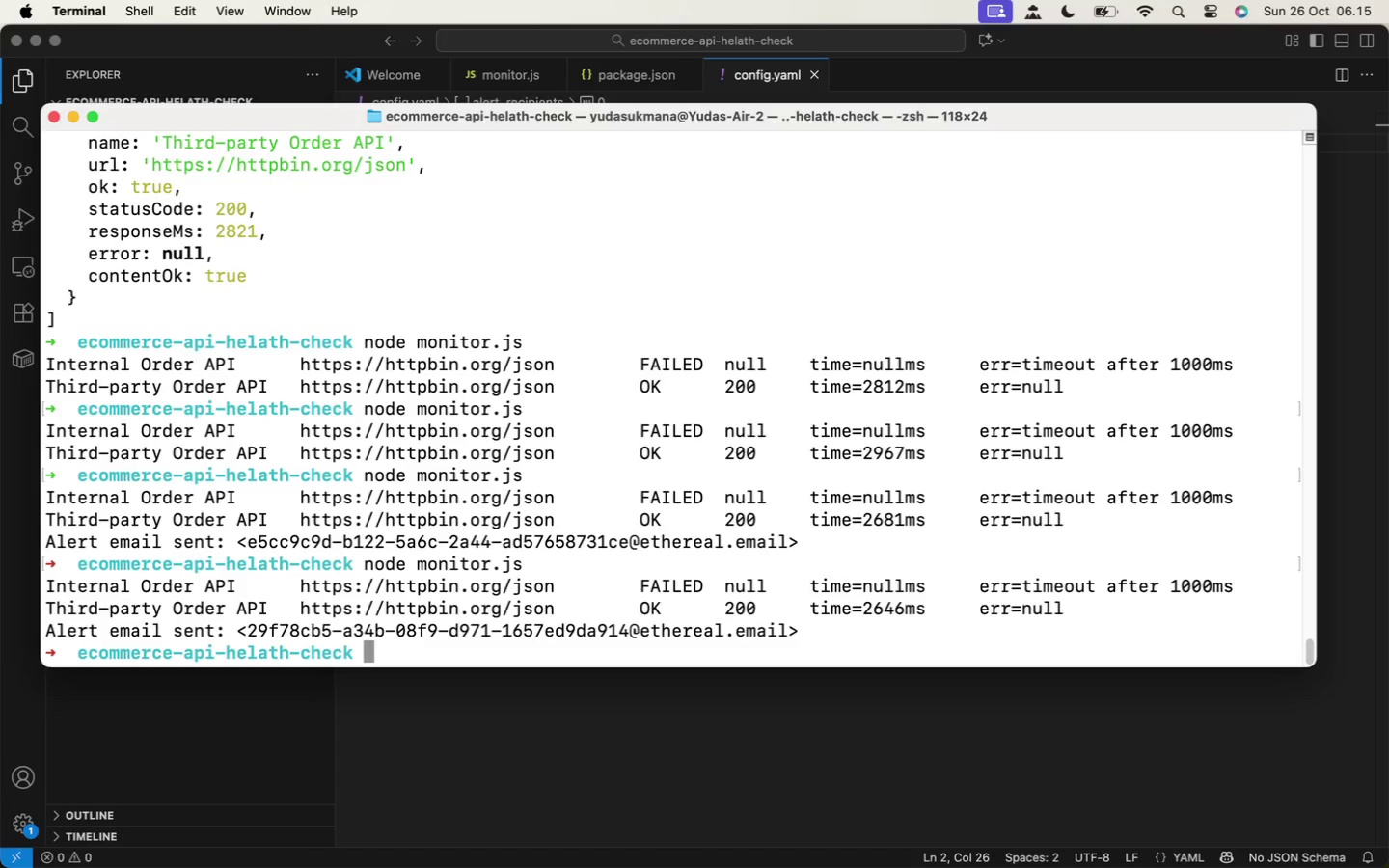 
left_click([27, 549])
 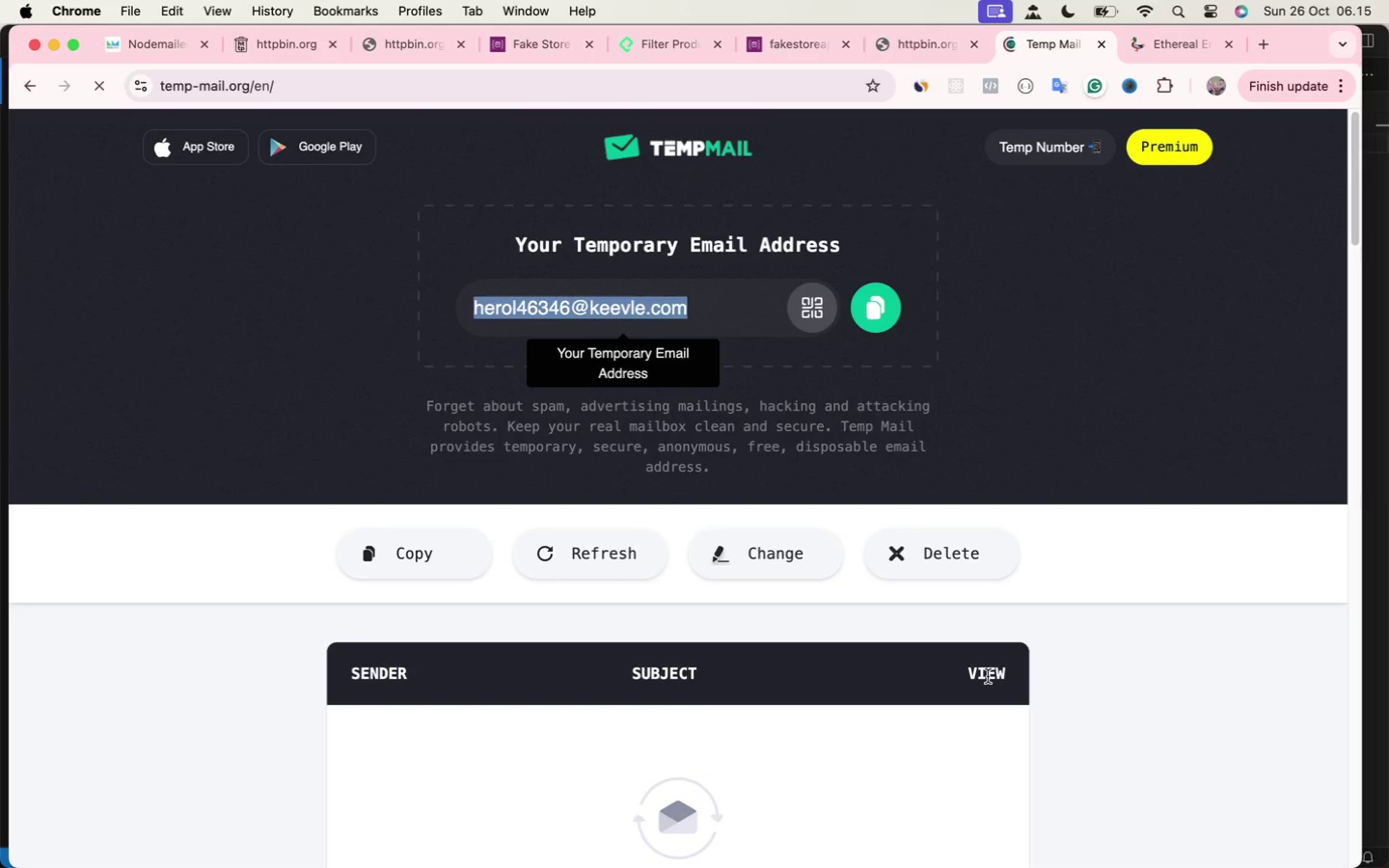 
left_click([980, 677])
 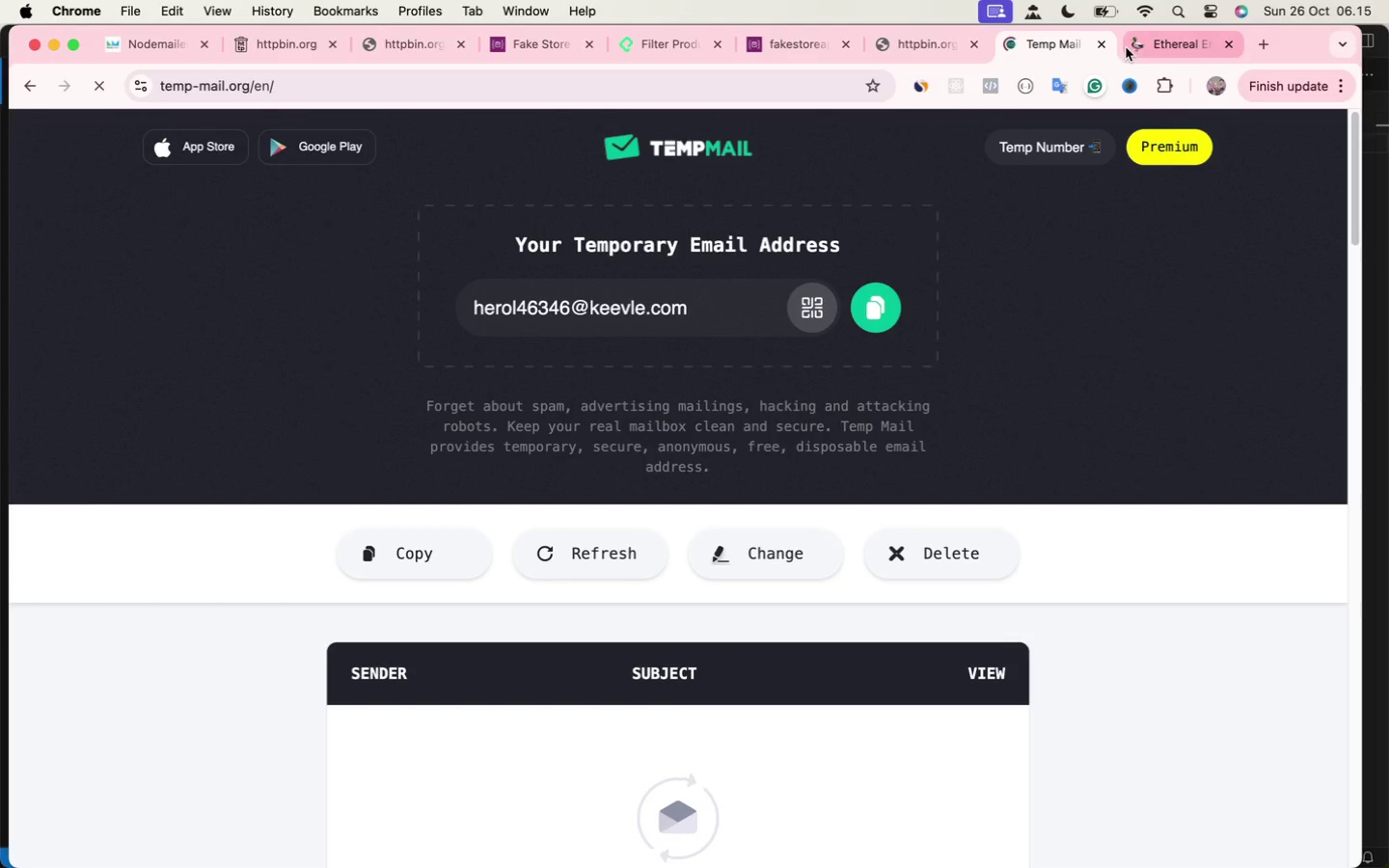 
left_click([1169, 43])
 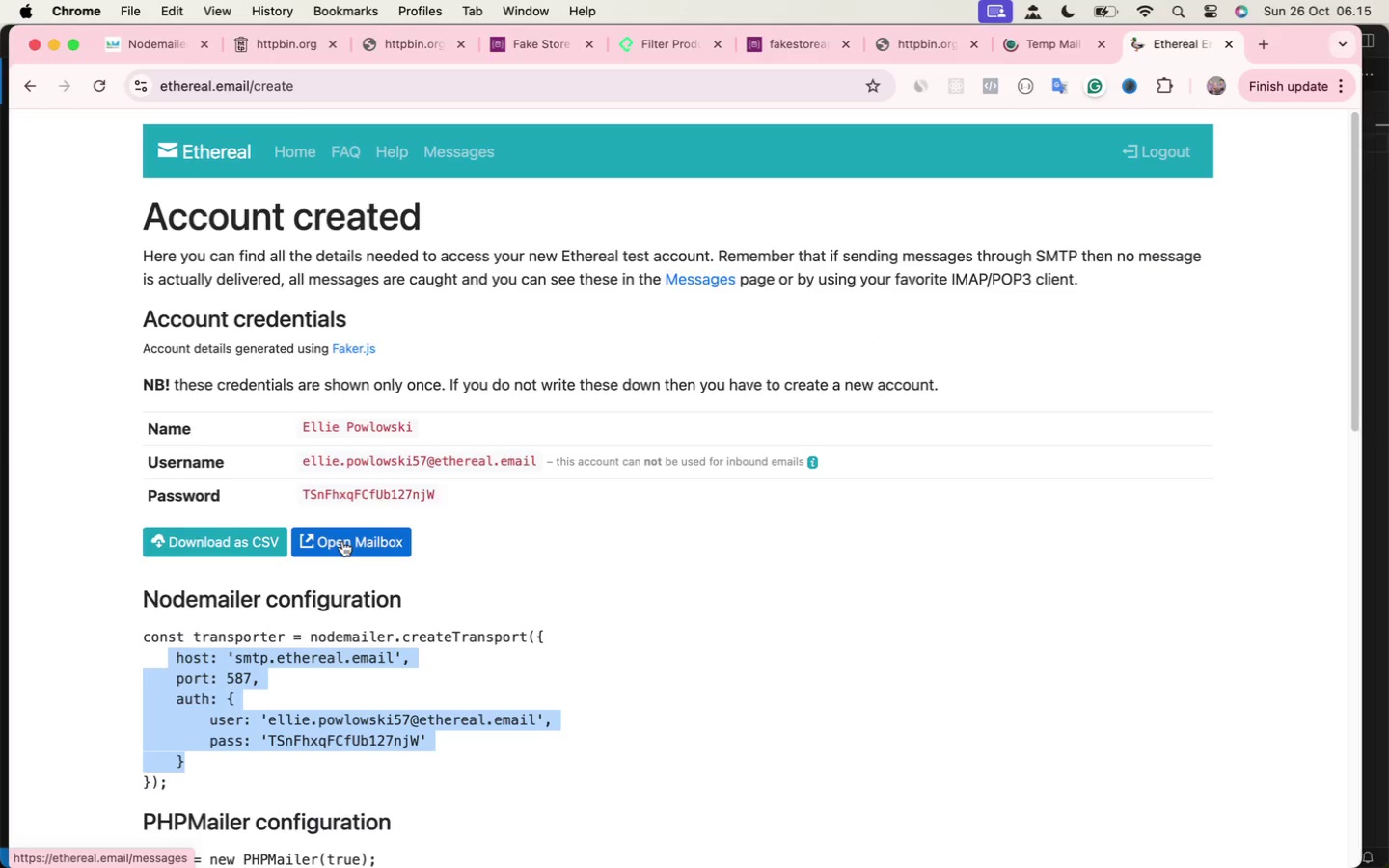 
left_click([342, 541])
 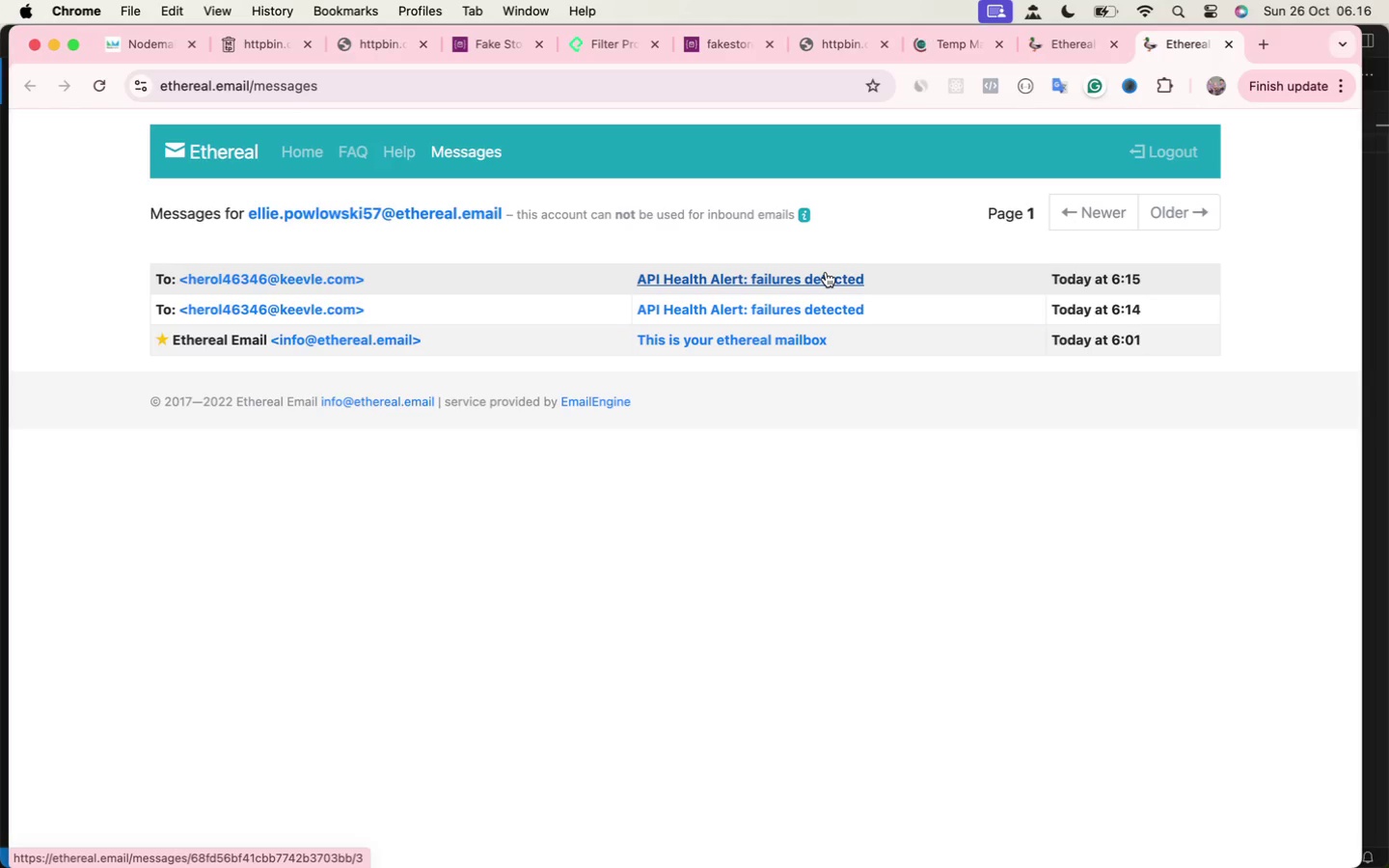 
wait(10.78)
 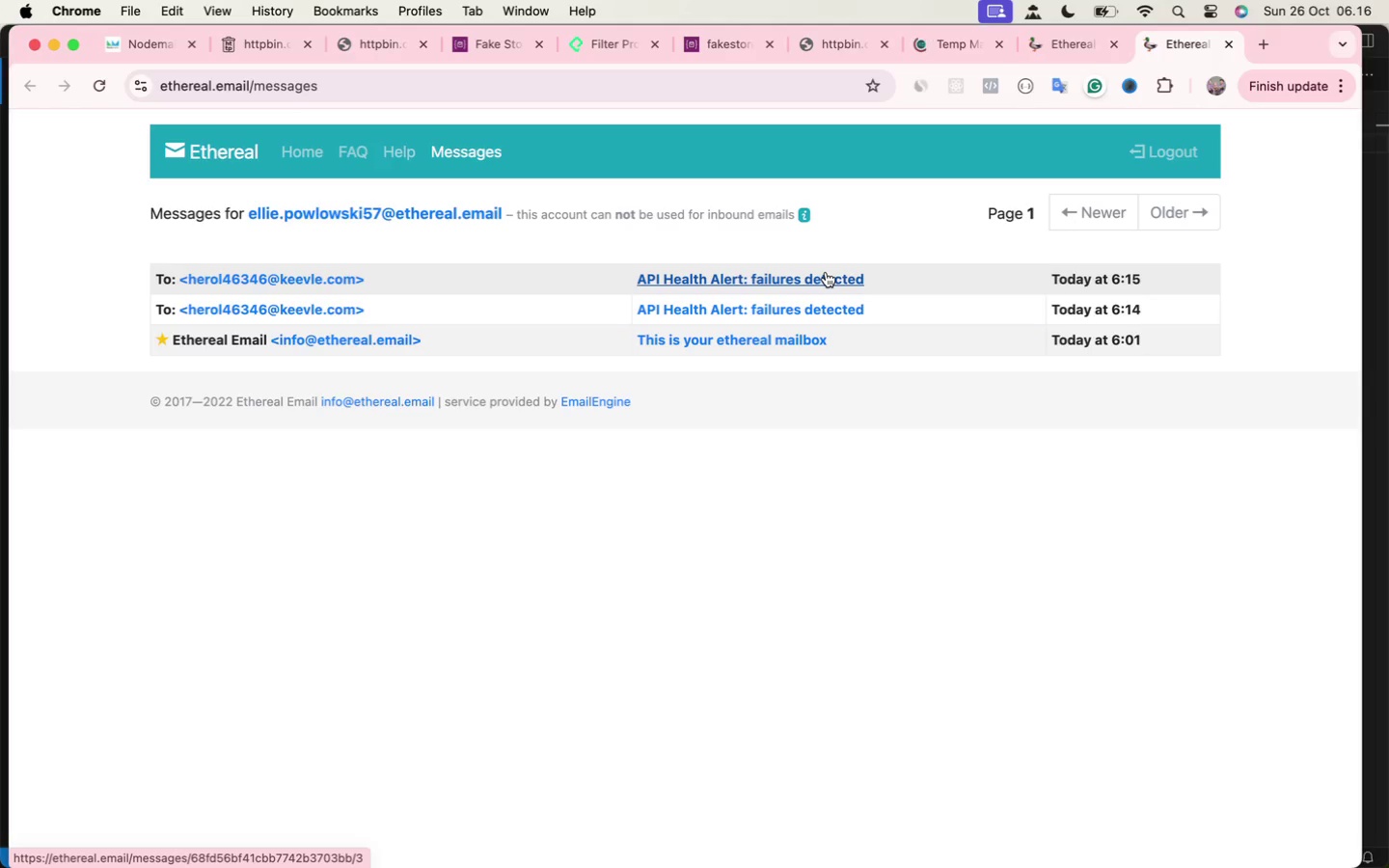 
left_click([827, 272])
 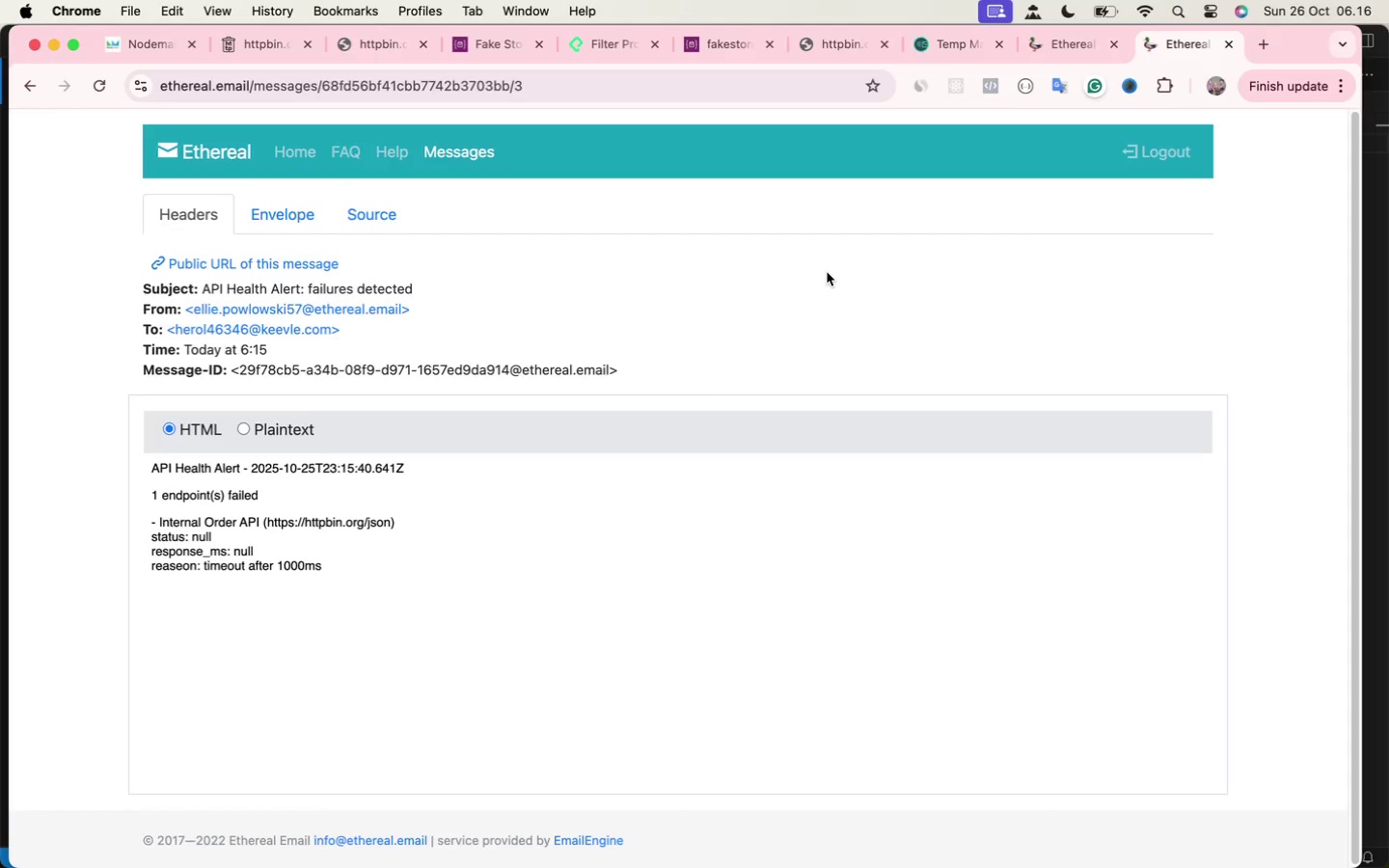 
scroll: coordinate [827, 271], scroll_direction: down, amount: 4.0
 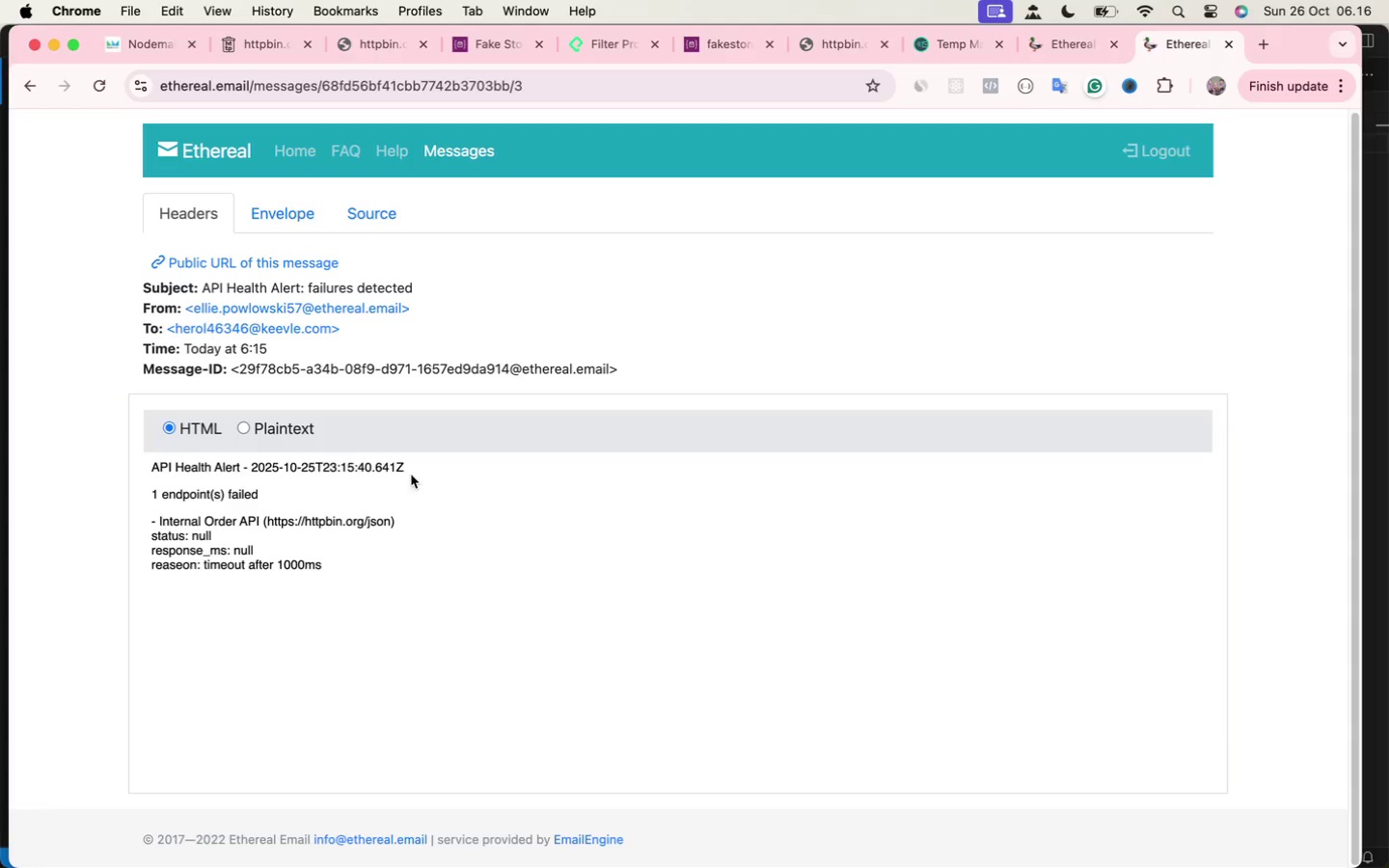 
left_click([290, 430])
 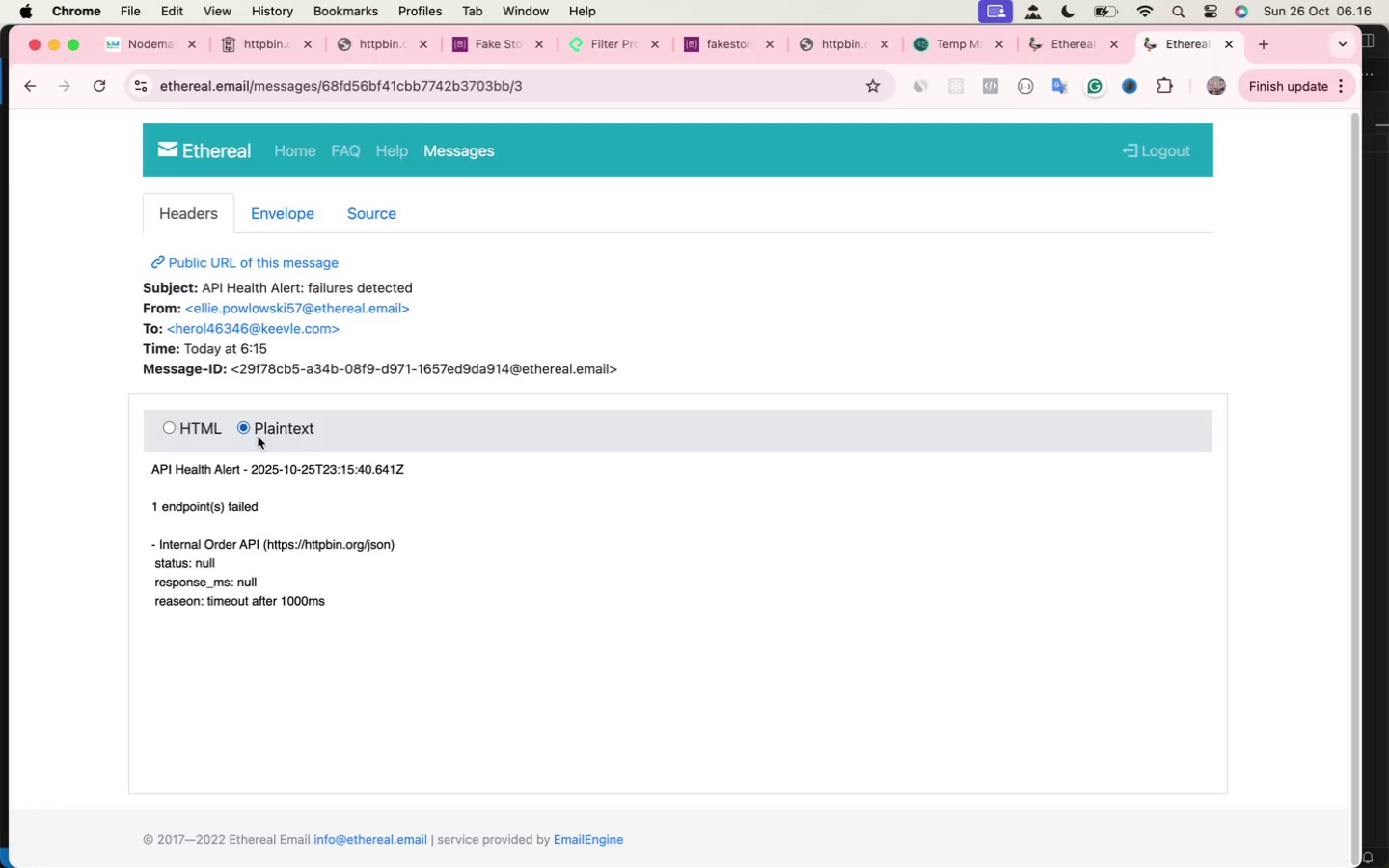 
left_click([176, 426])
 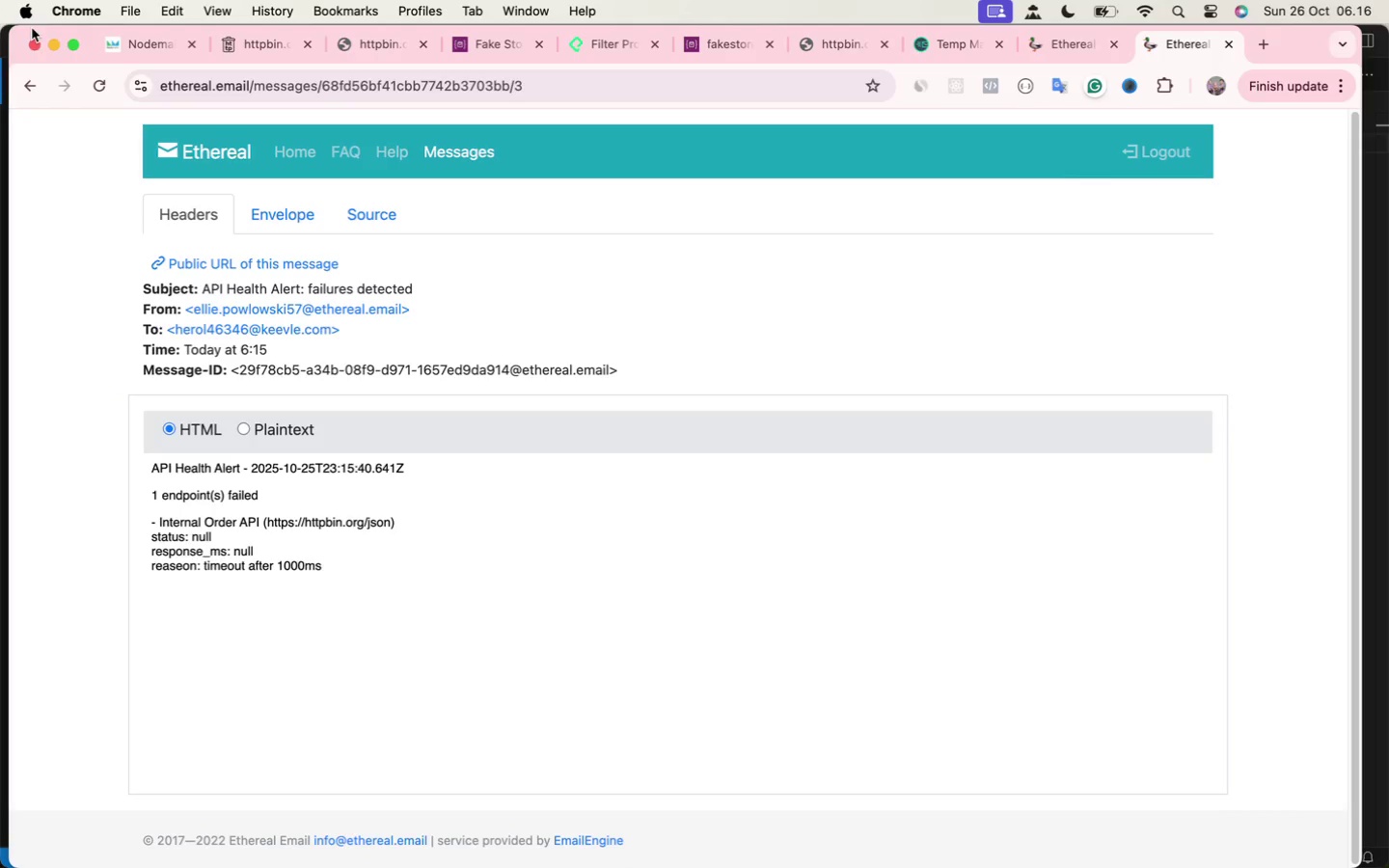 
scroll: coordinate [395, 381], scroll_direction: up, amount: 3.0
 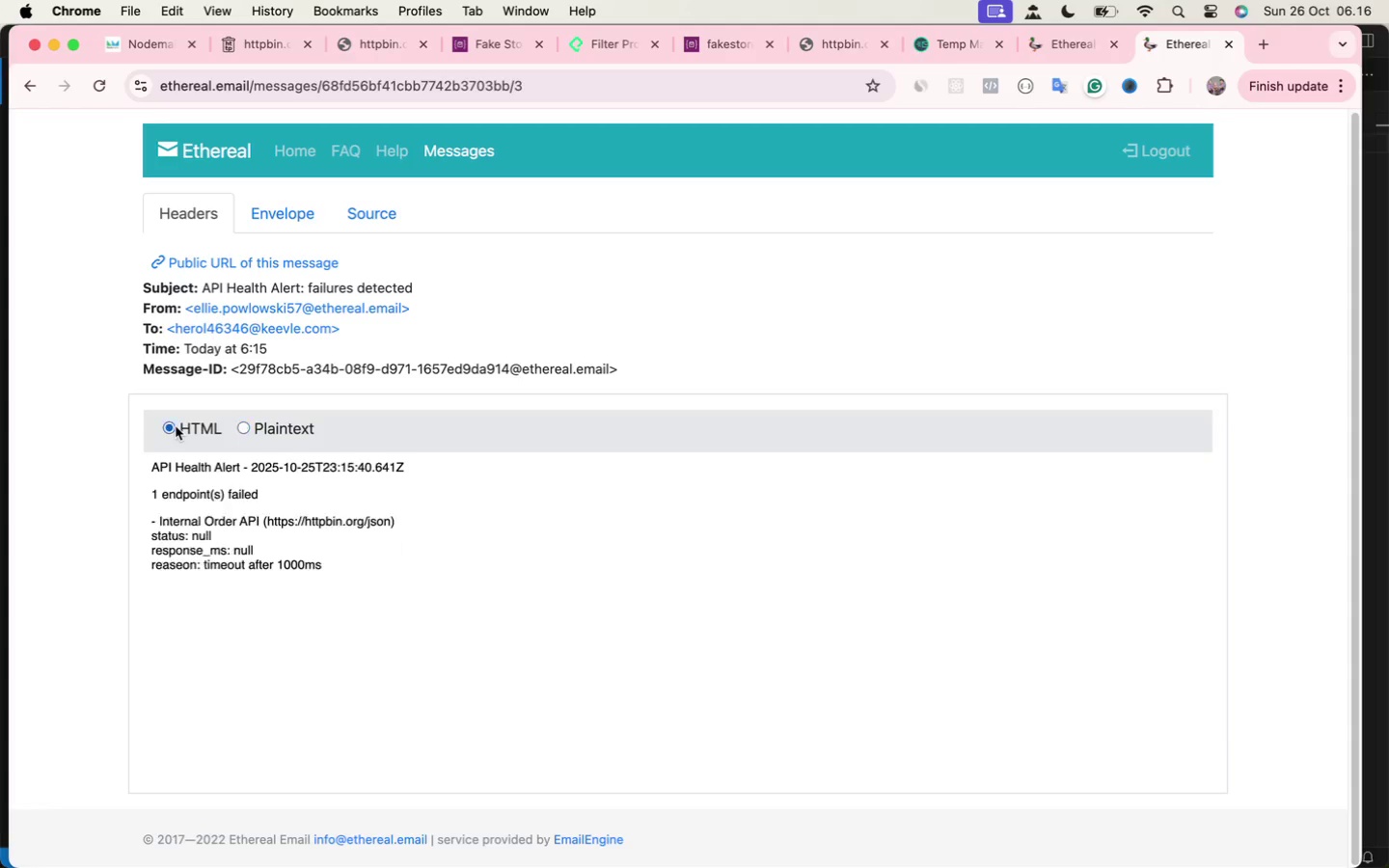 
left_click([28, 86])
 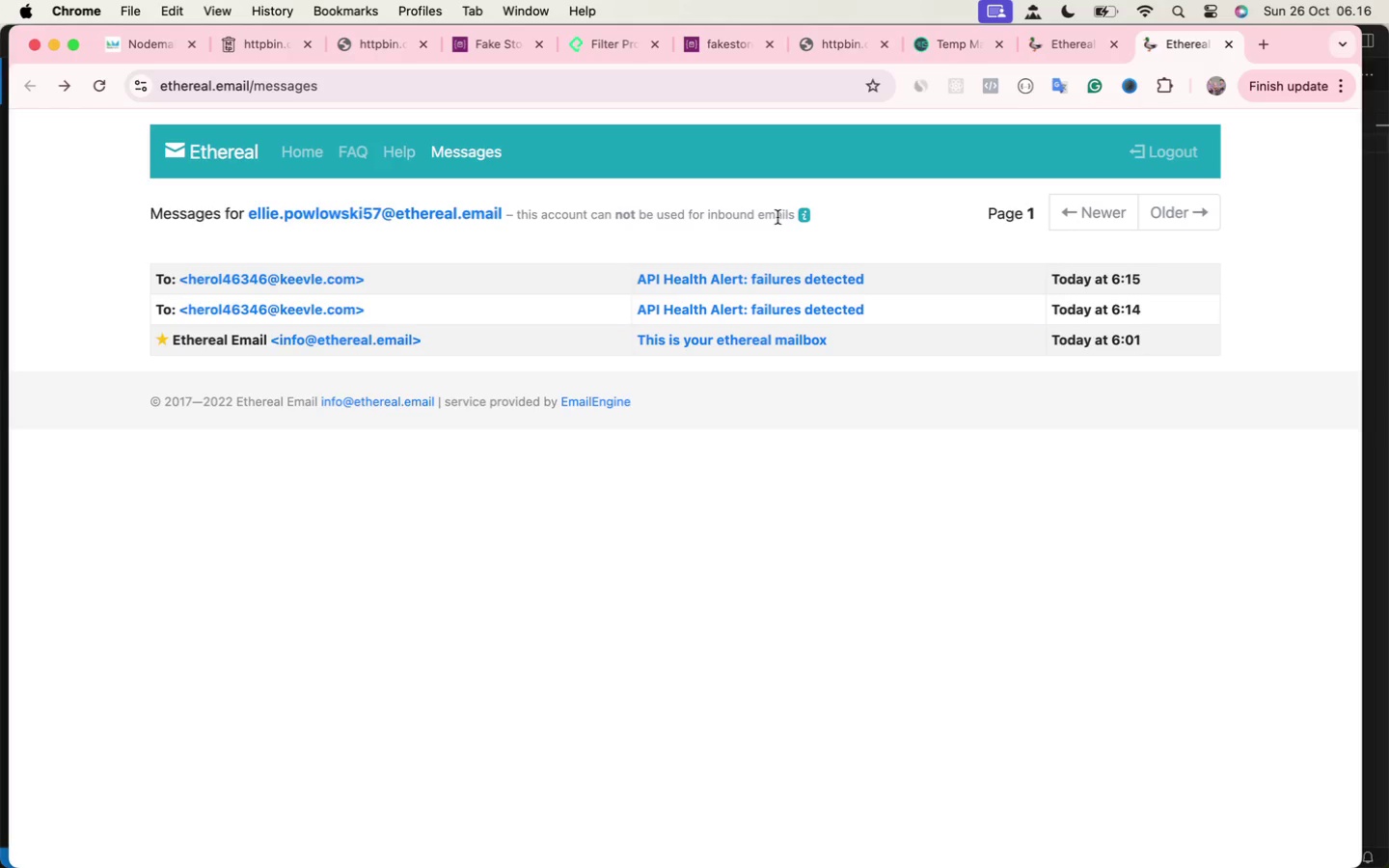 
wait(6.23)
 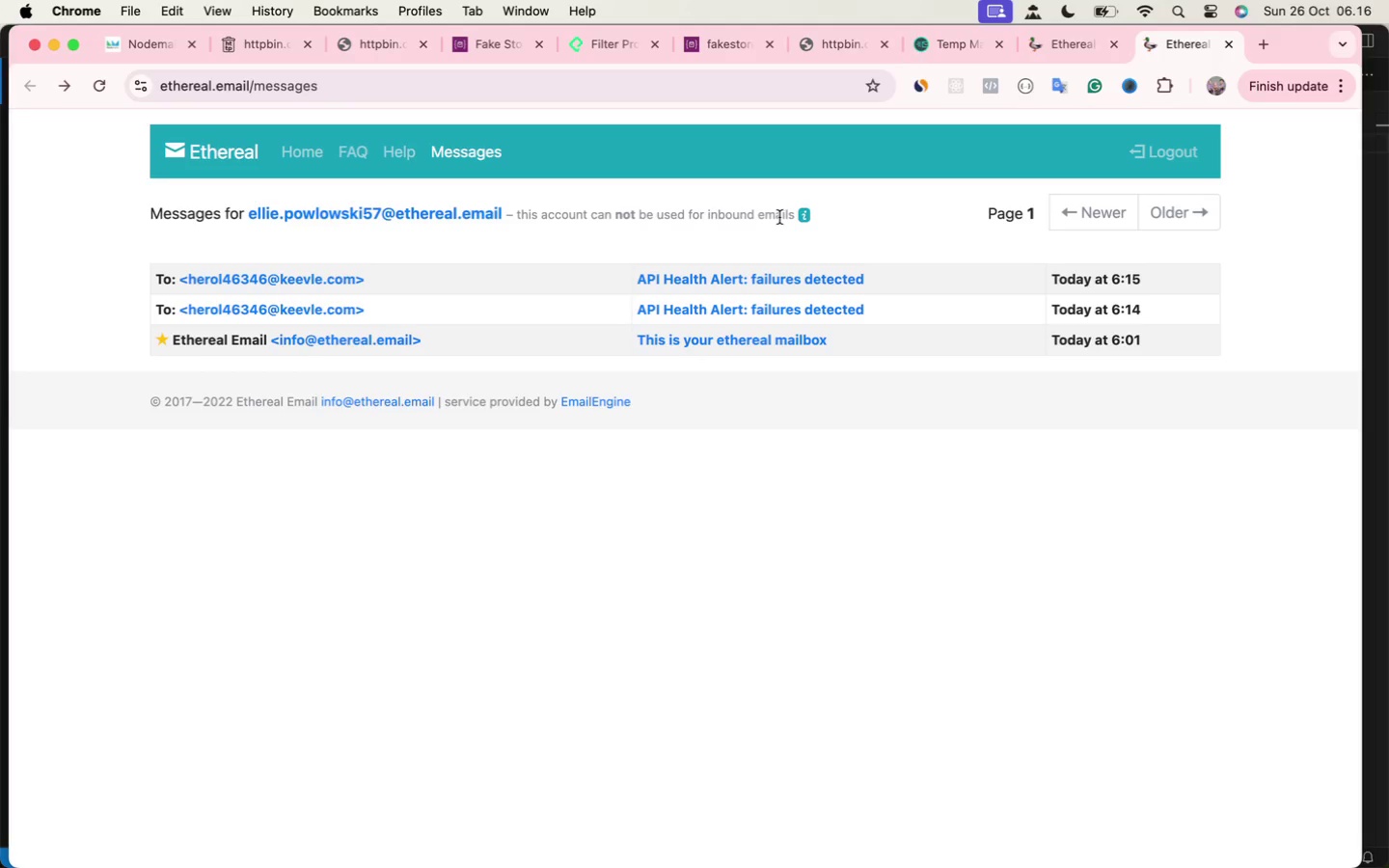 
mouse_move([918, 88])
 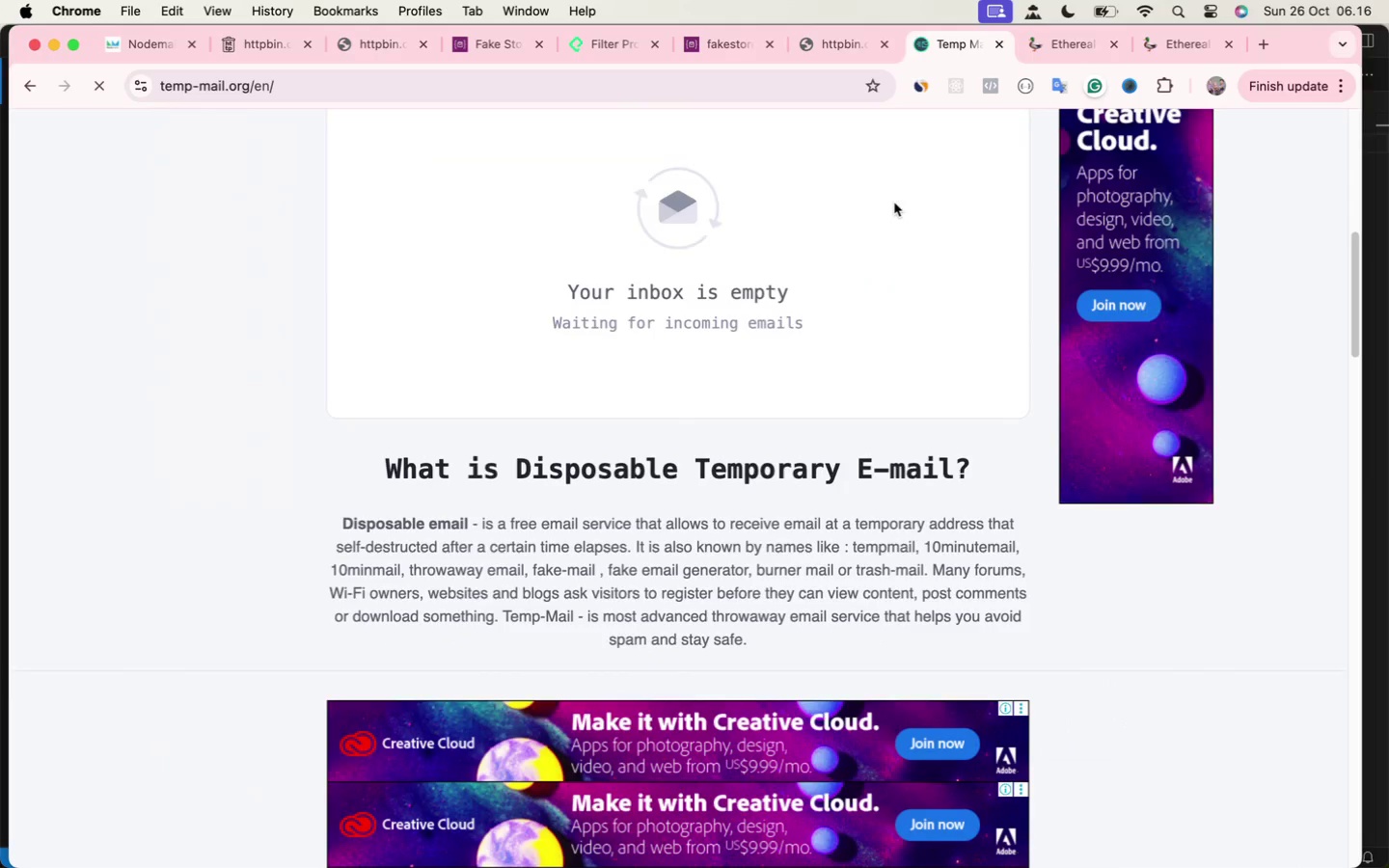 
scroll: coordinate [894, 203], scroll_direction: down, amount: 18.0
 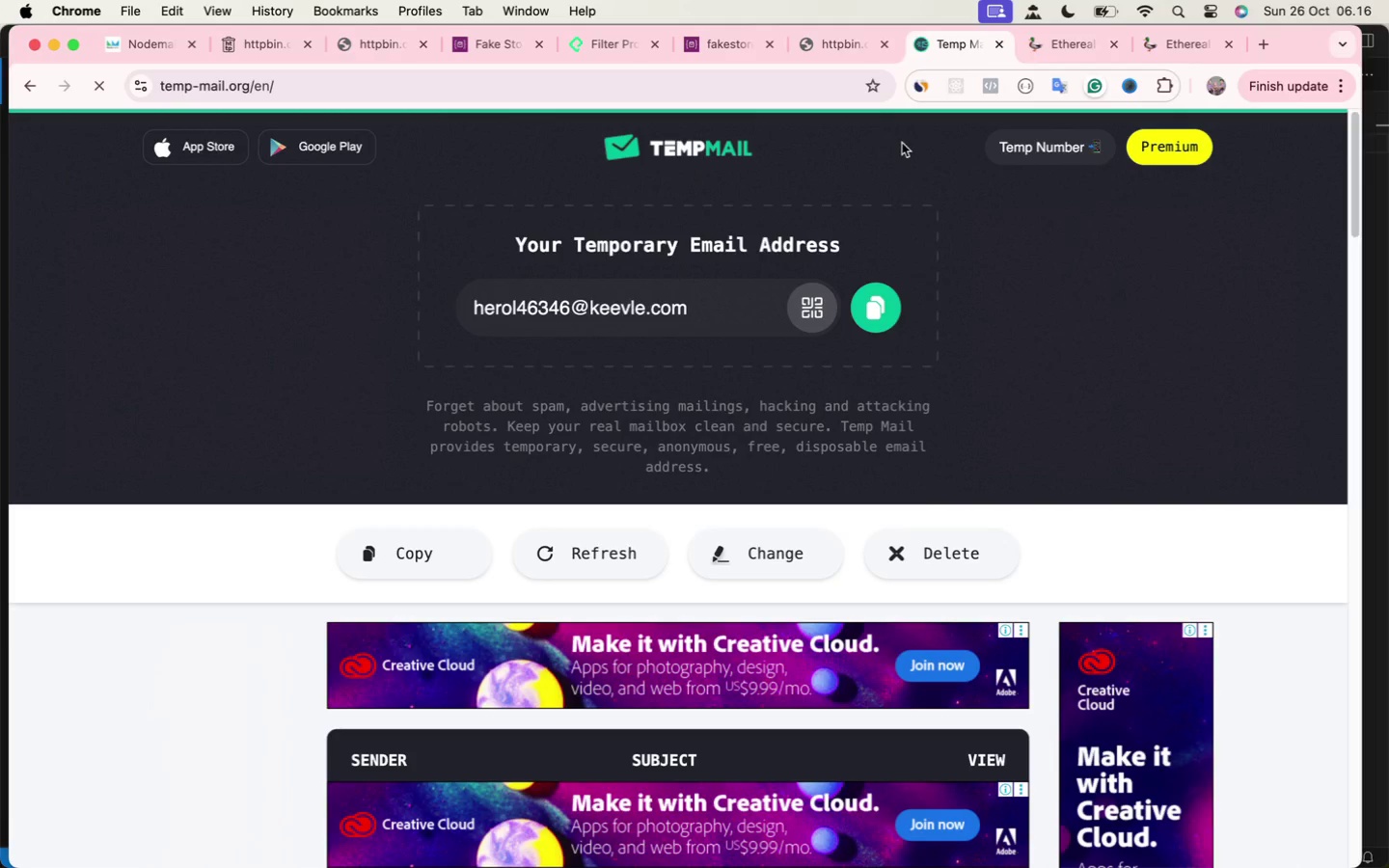 
scroll: coordinate [893, 203], scroll_direction: up, amount: 19.0
 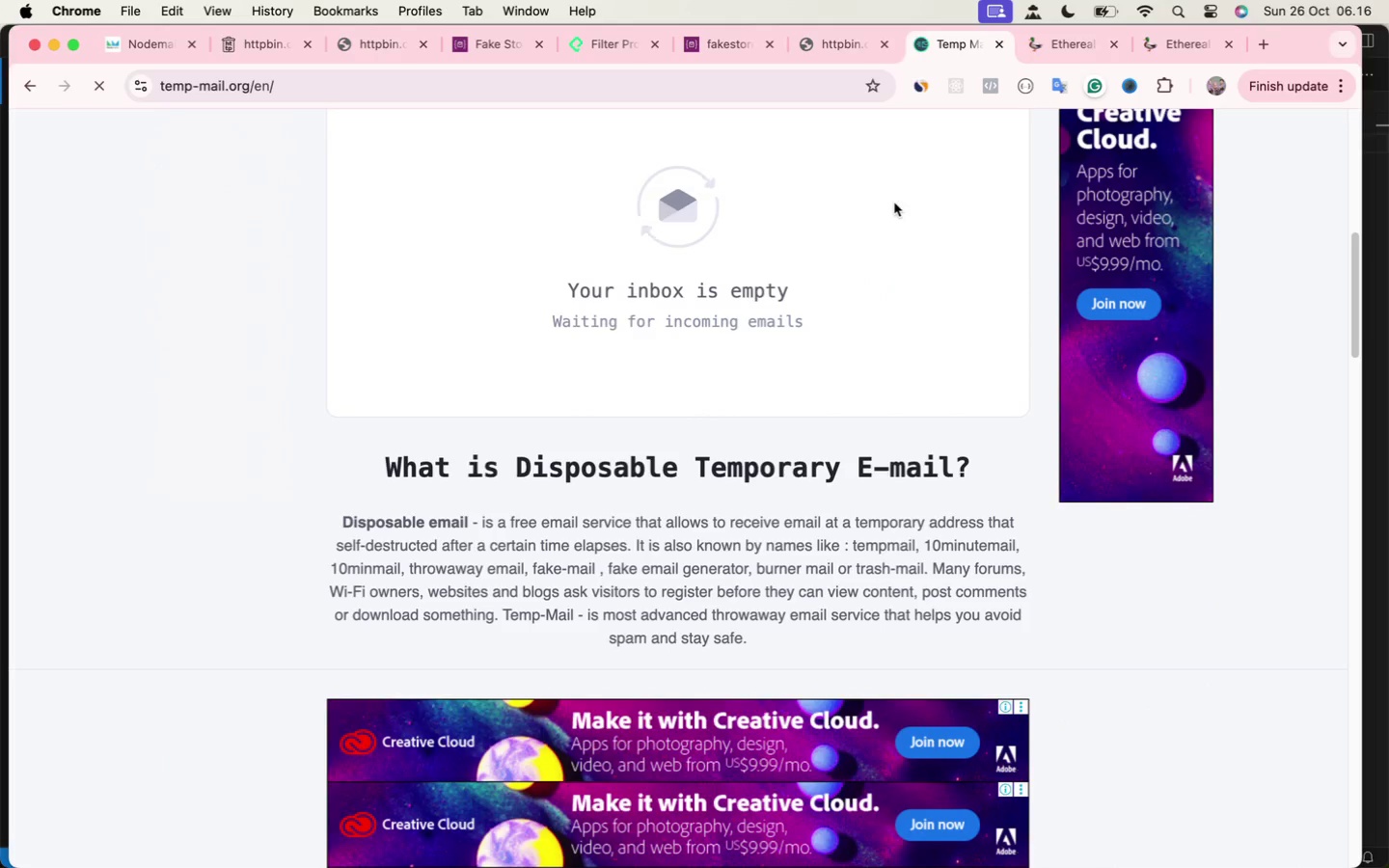 
scroll: coordinate [681, 398], scroll_direction: down, amount: 27.0
 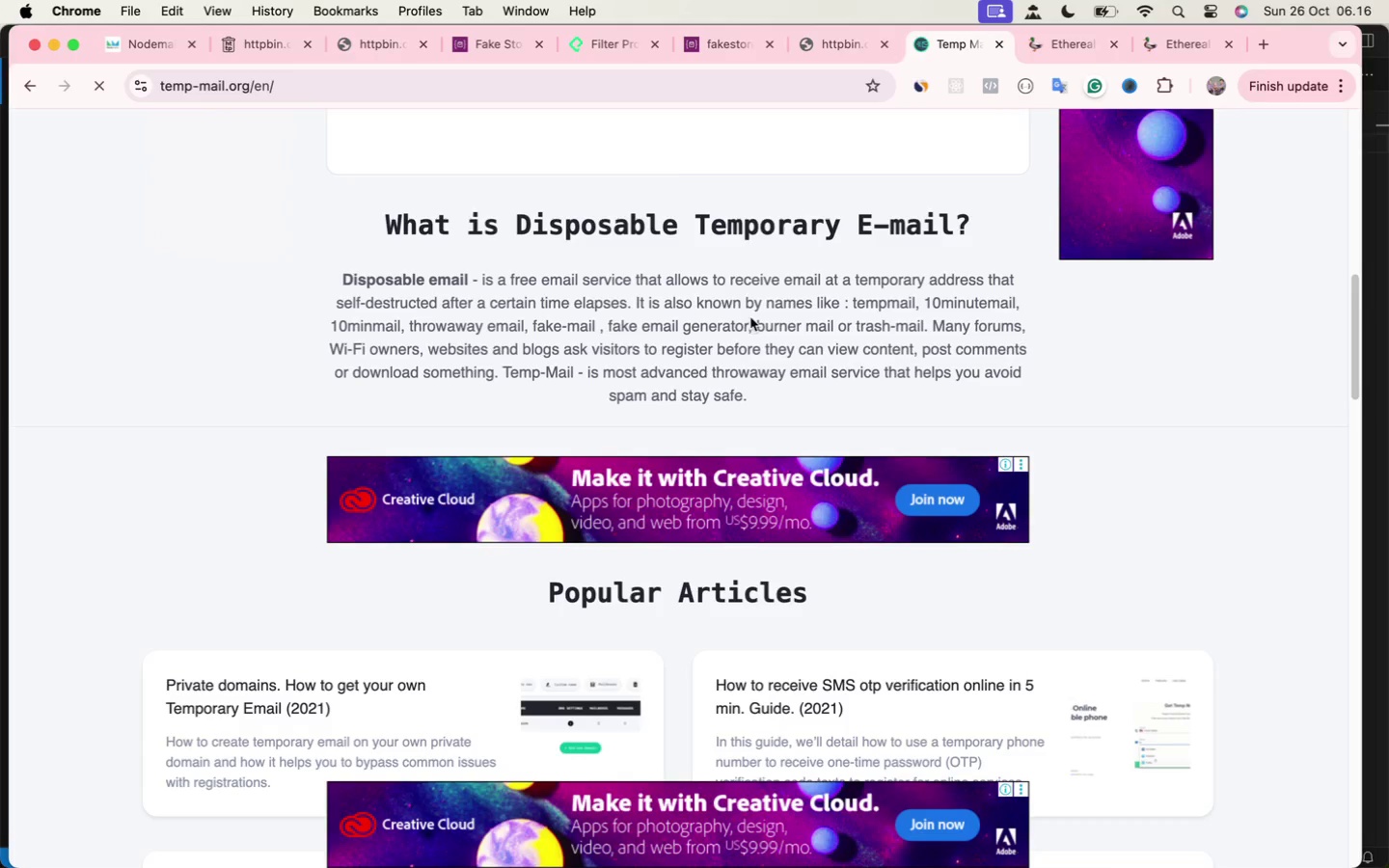 
wait(6.12)
 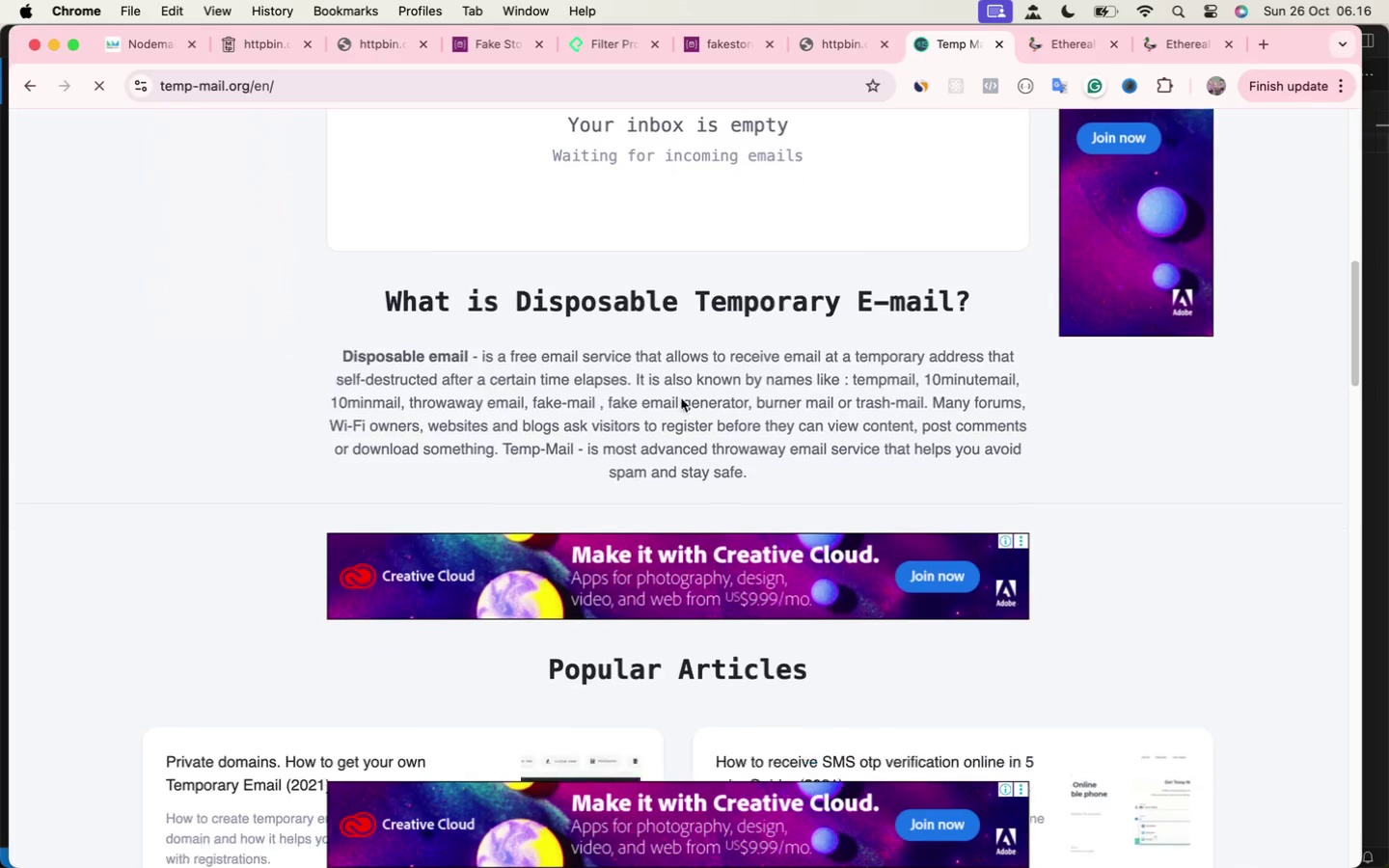 
scroll: coordinate [749, 351], scroll_direction: down, amount: 103.0
 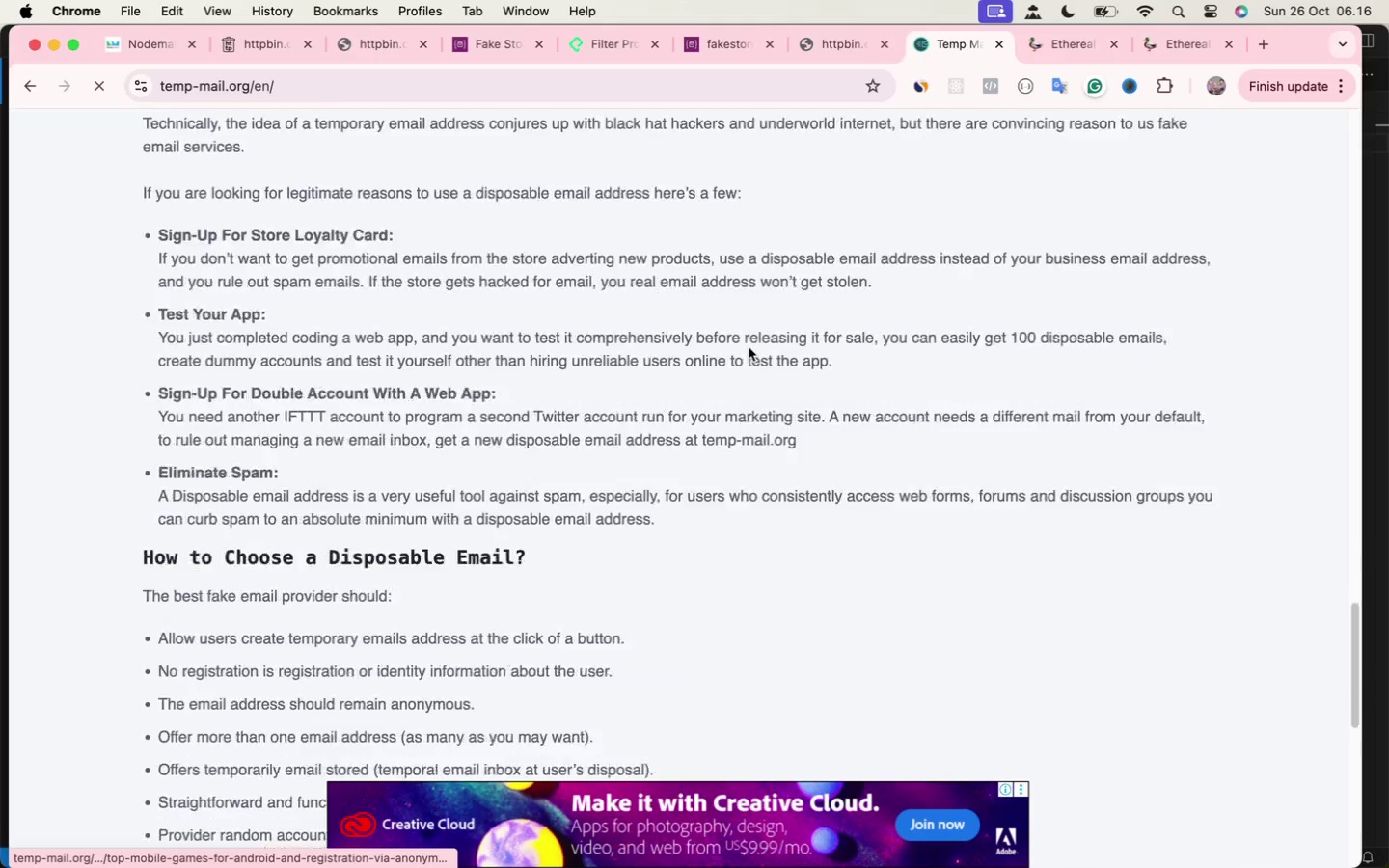 
scroll: coordinate [749, 360], scroll_direction: up, amount: 143.0
 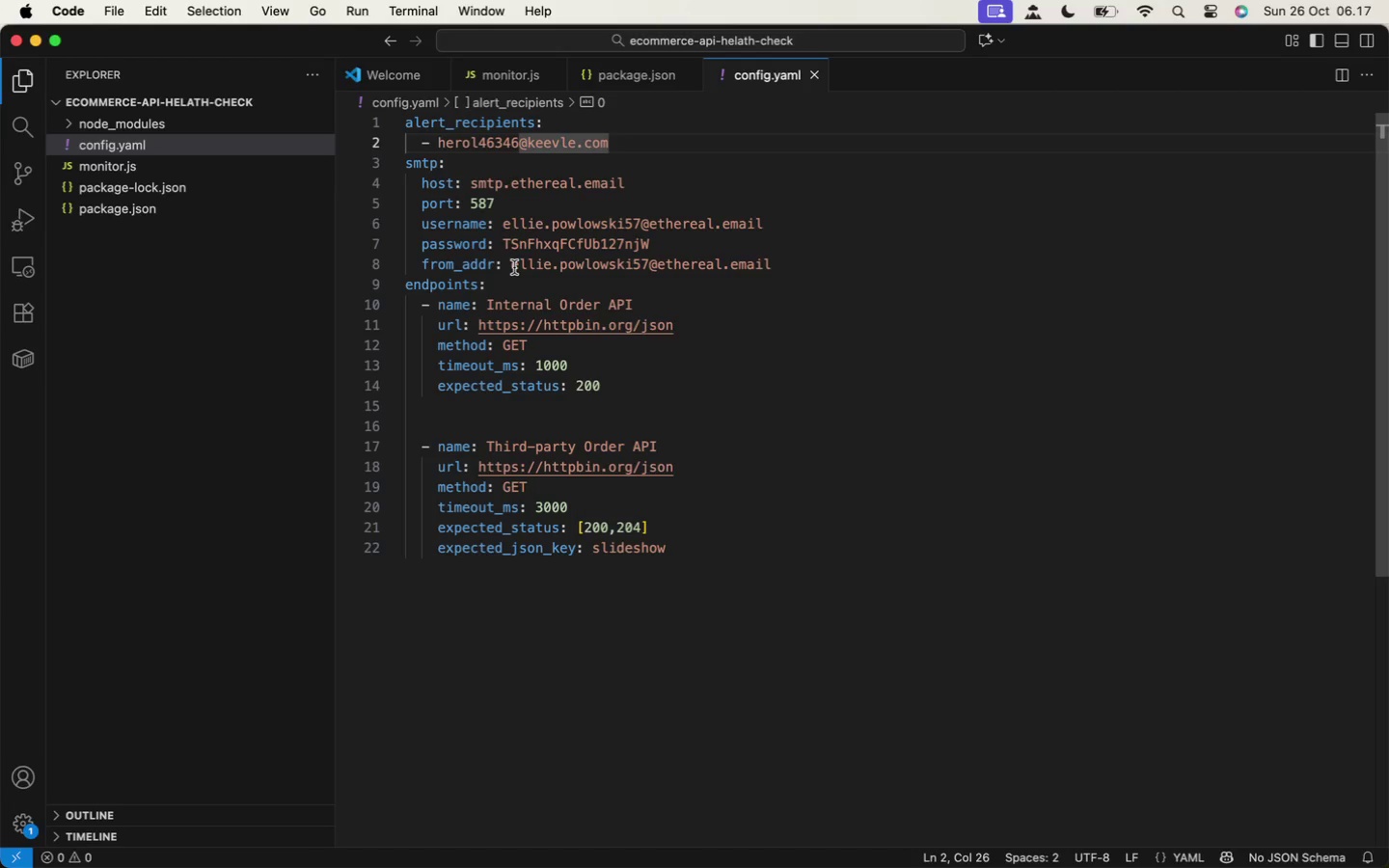 
wait(18.72)
 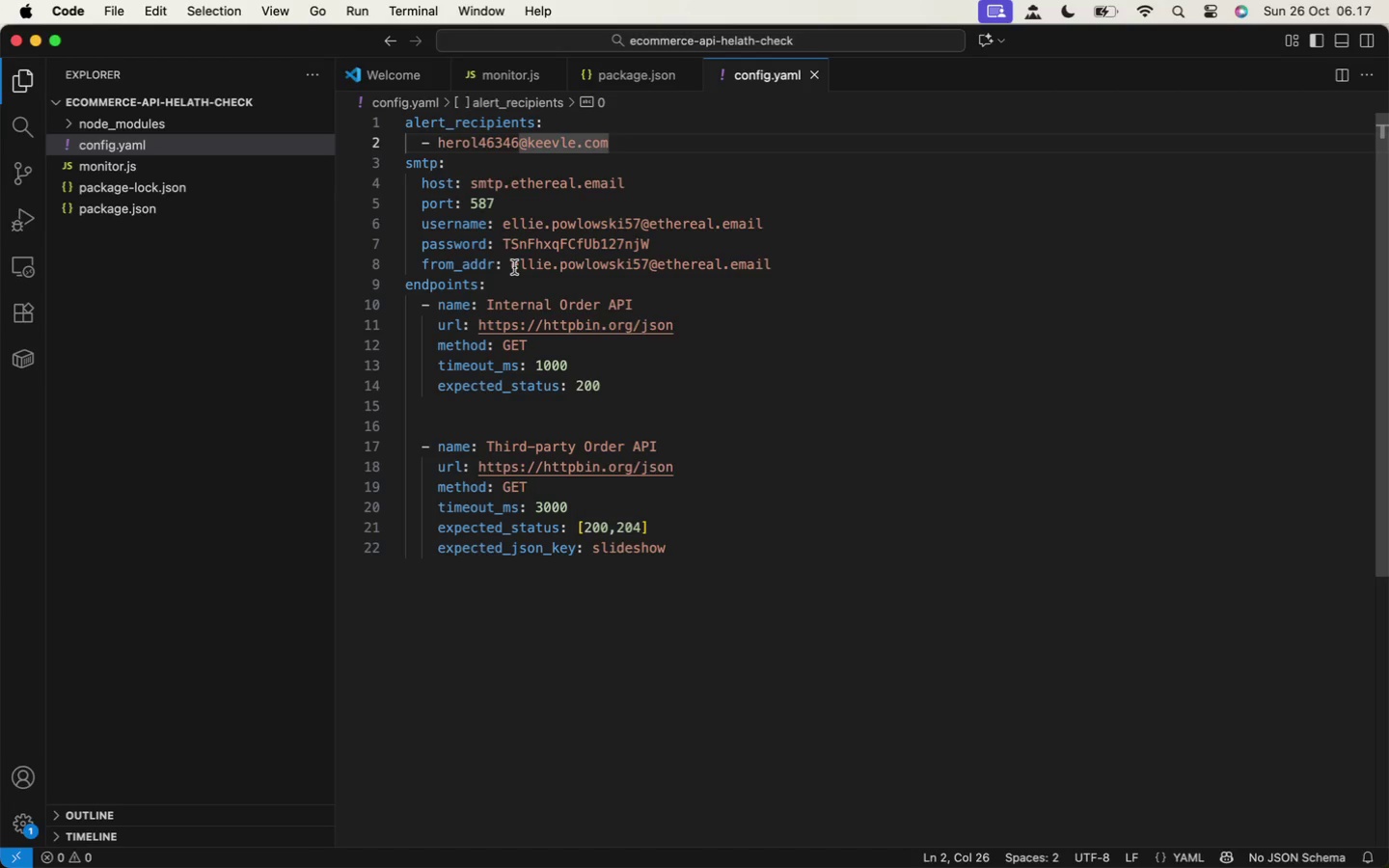 
left_click([27, 542])
 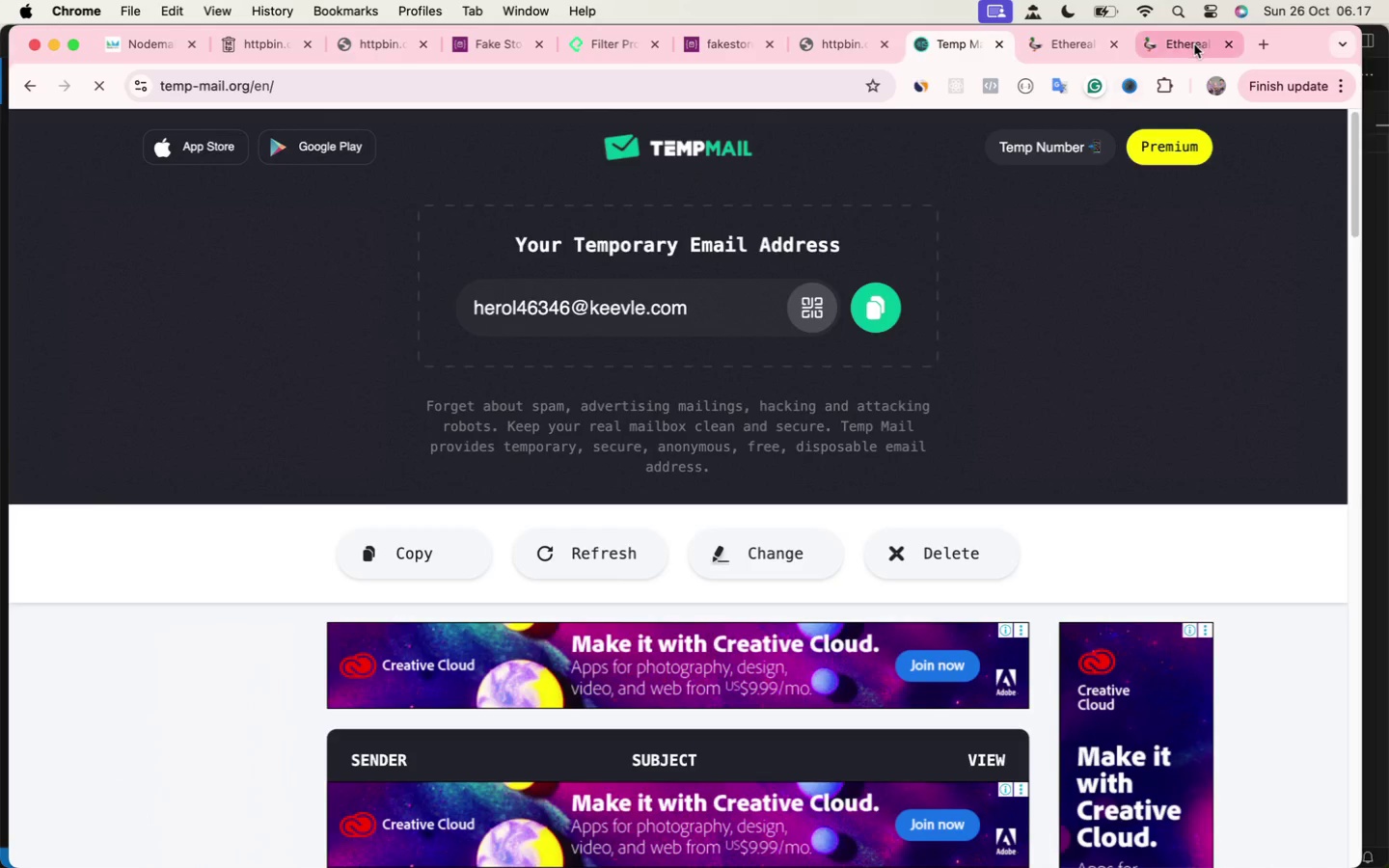 
left_click([1194, 44])
 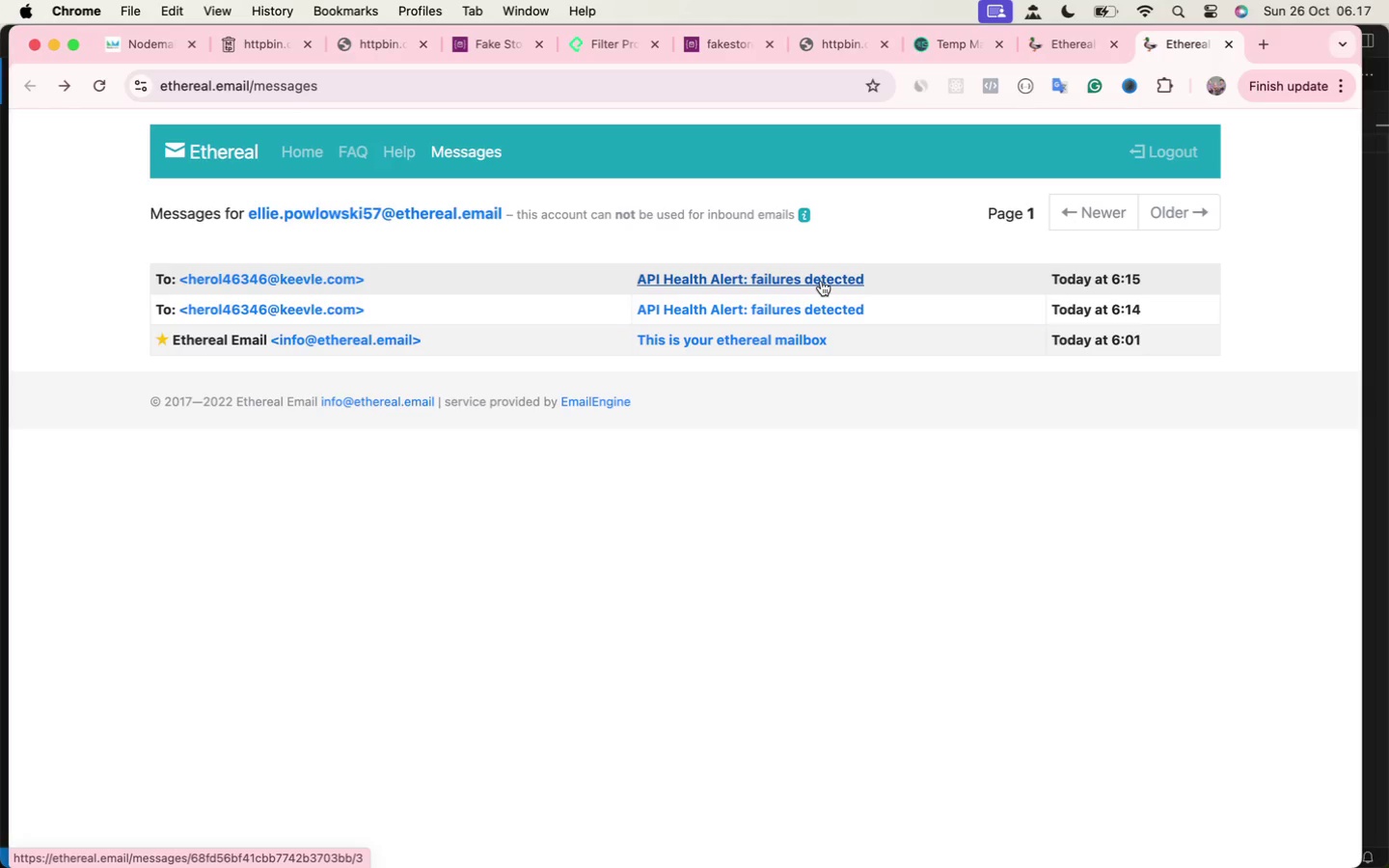 
left_click([821, 280])
 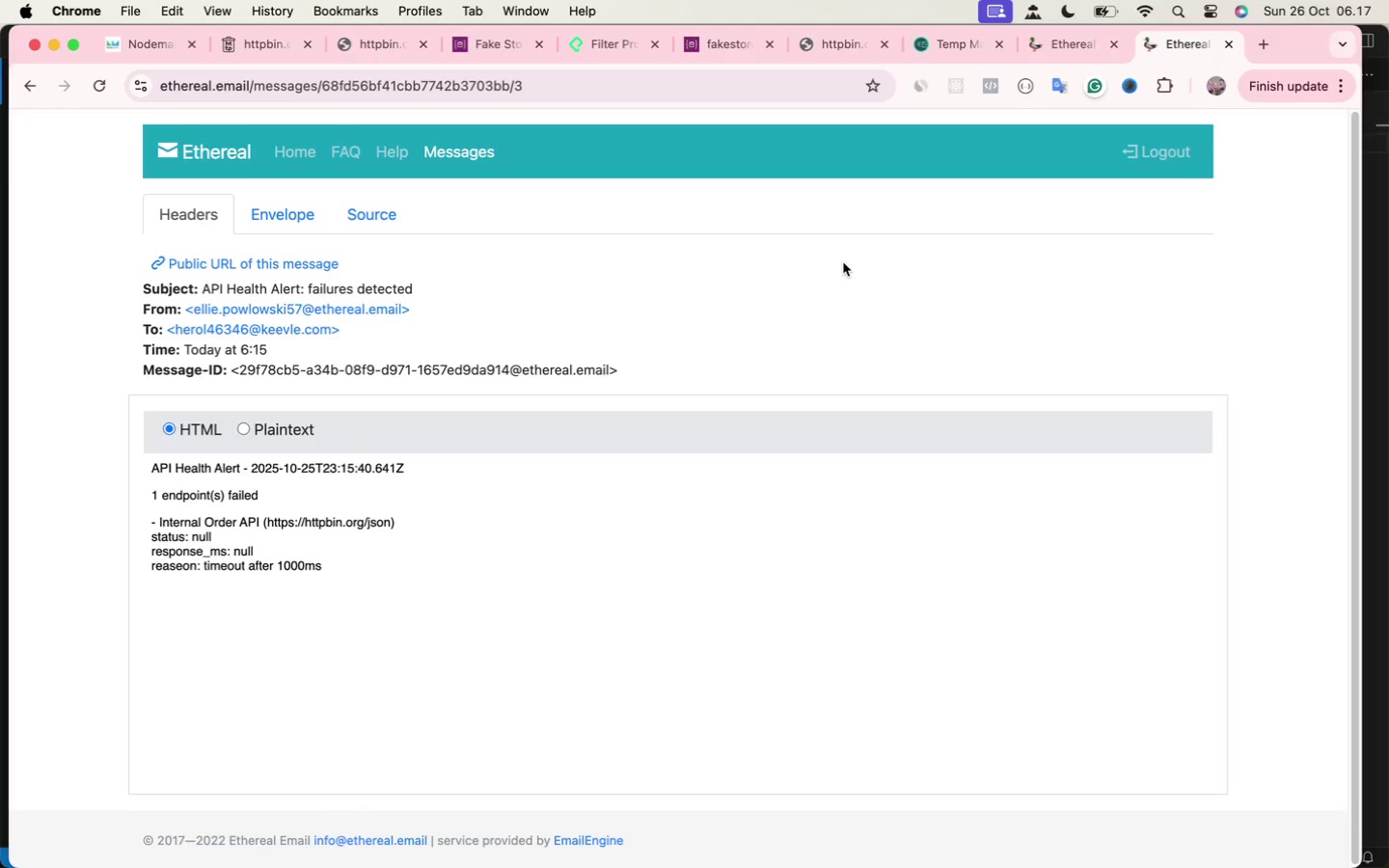 
wait(11.73)
 